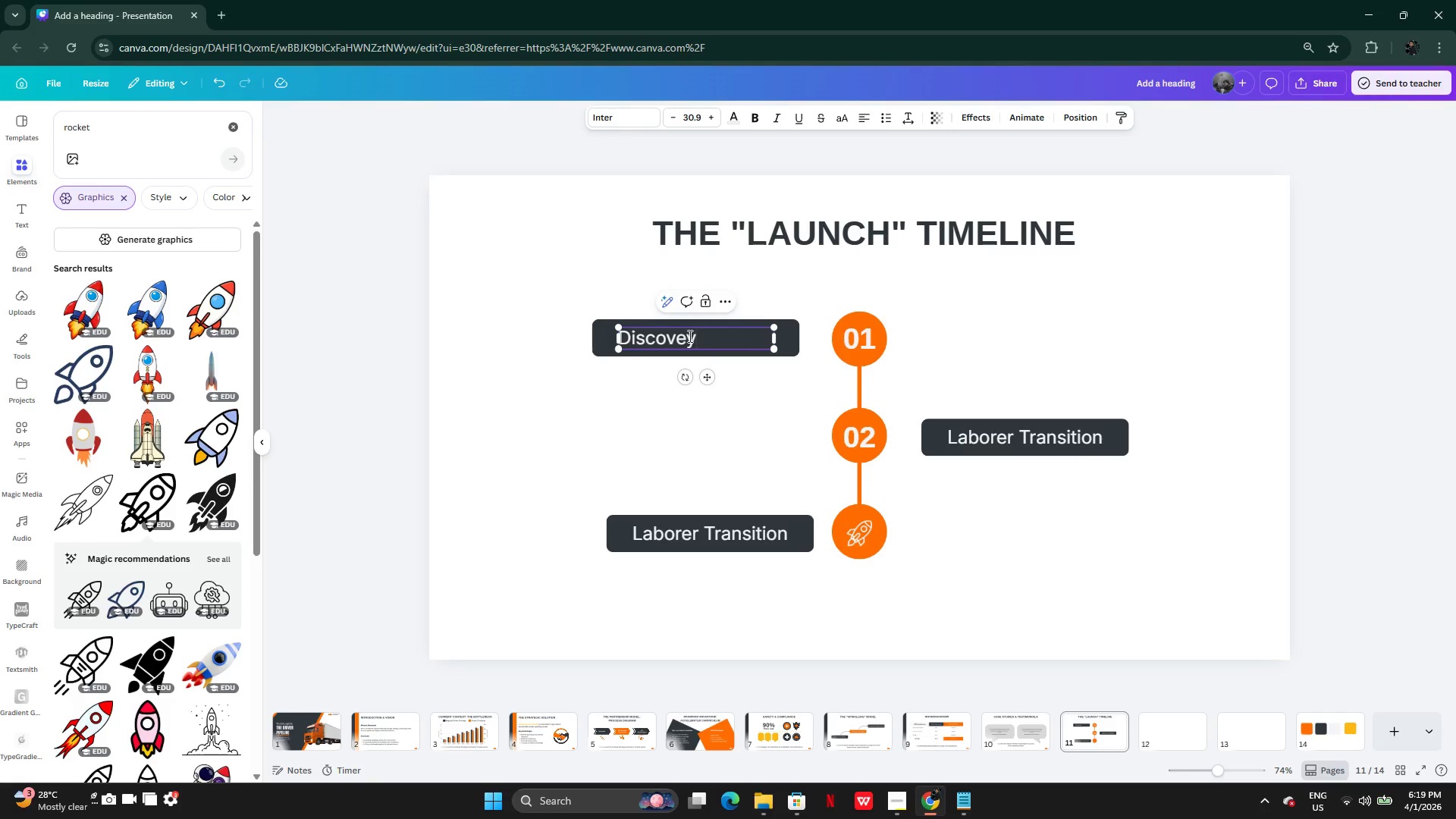 
left_click([679, 340])
 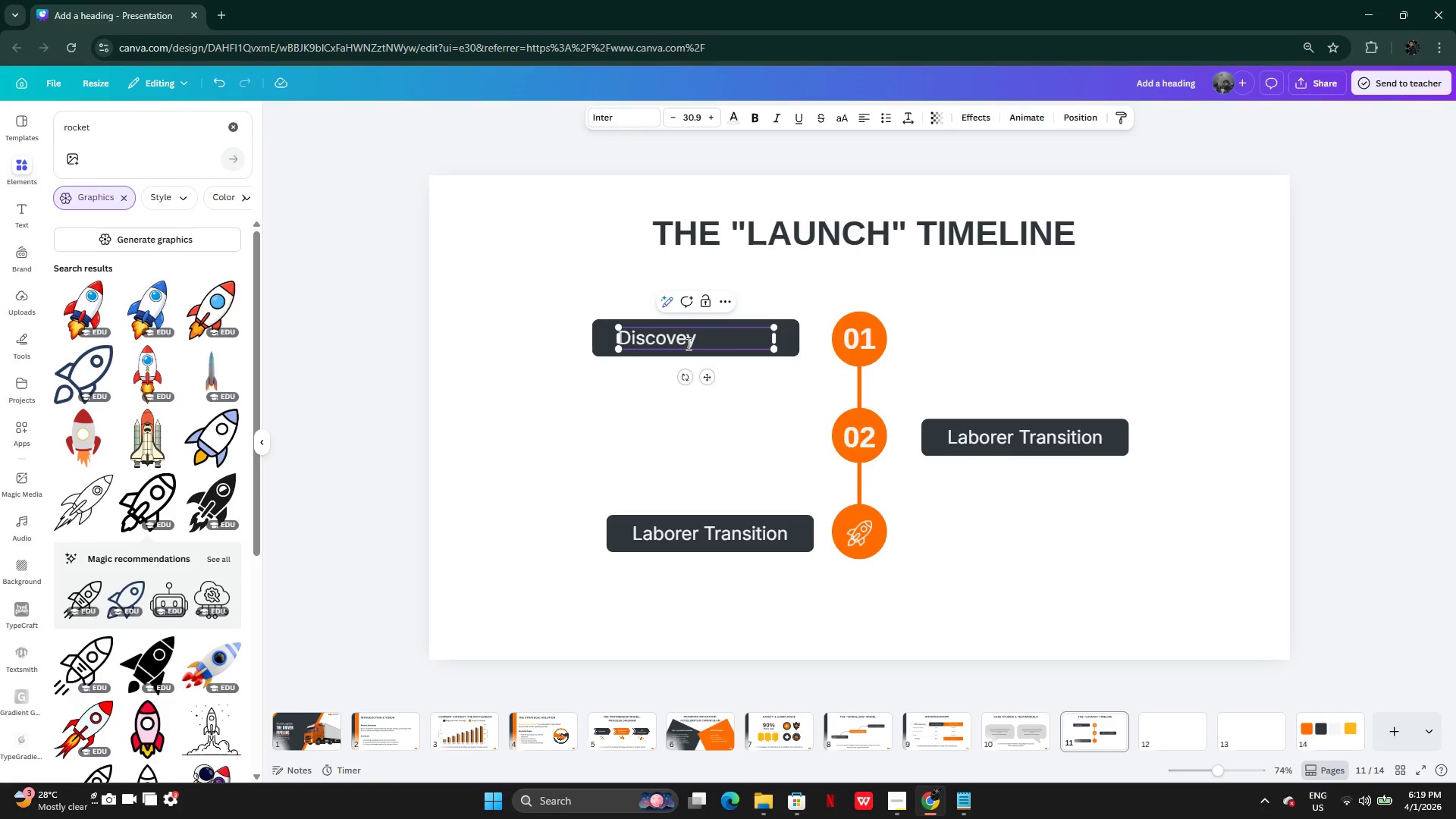 
left_click([687, 344])
 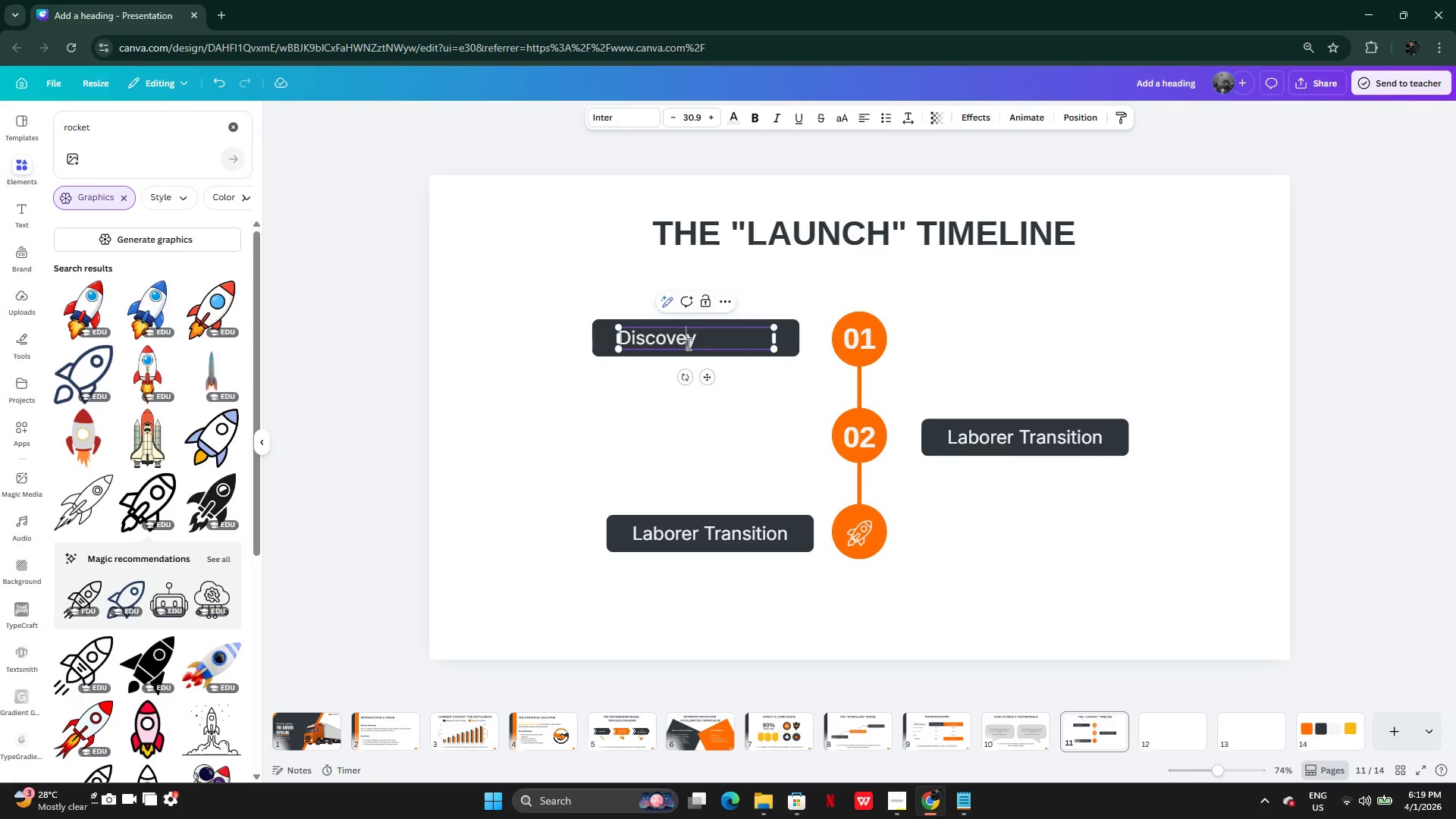 
key(R)
 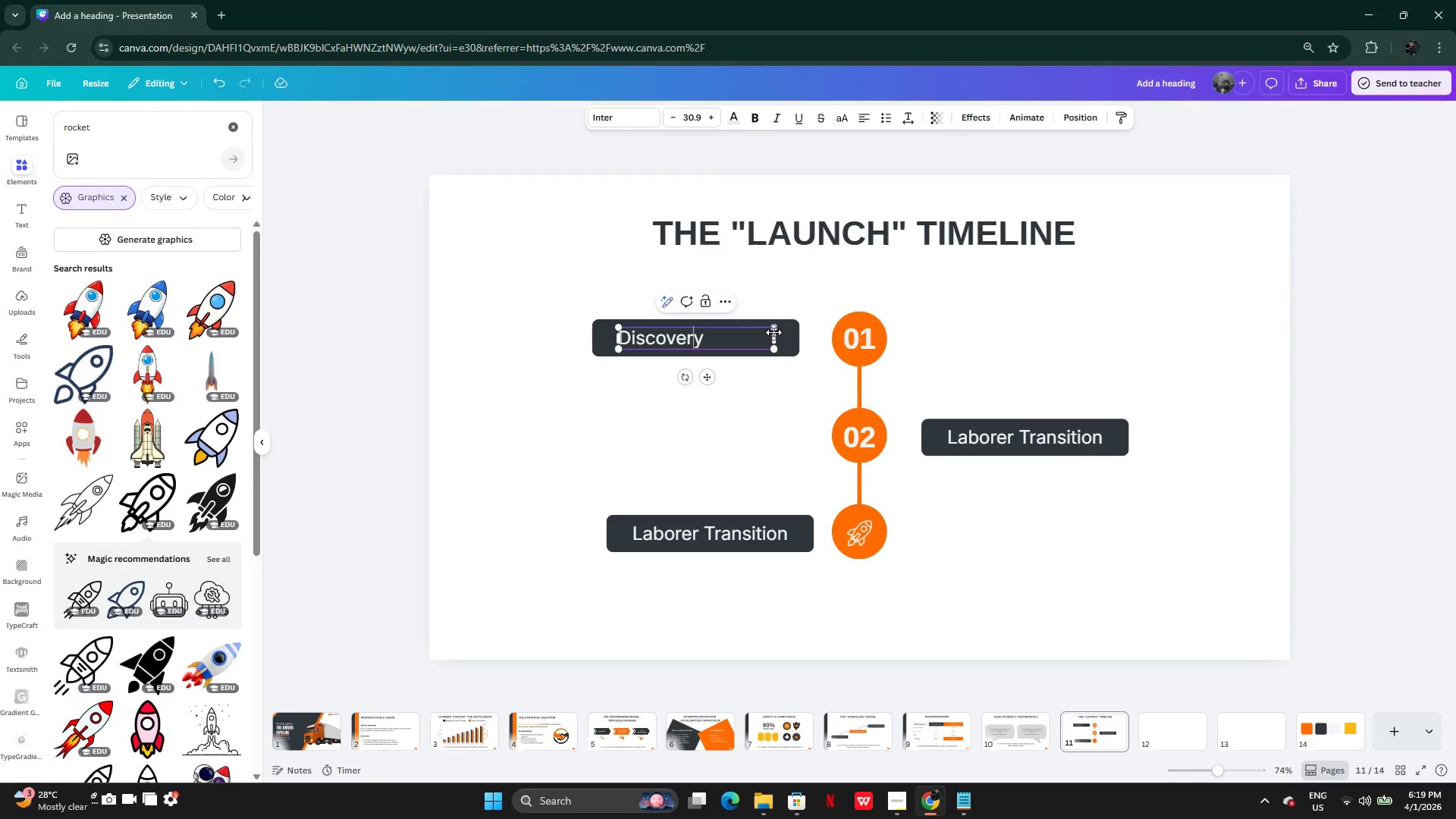 
left_click_drag(start_coordinate=[776, 336], to_coordinate=[708, 330])
 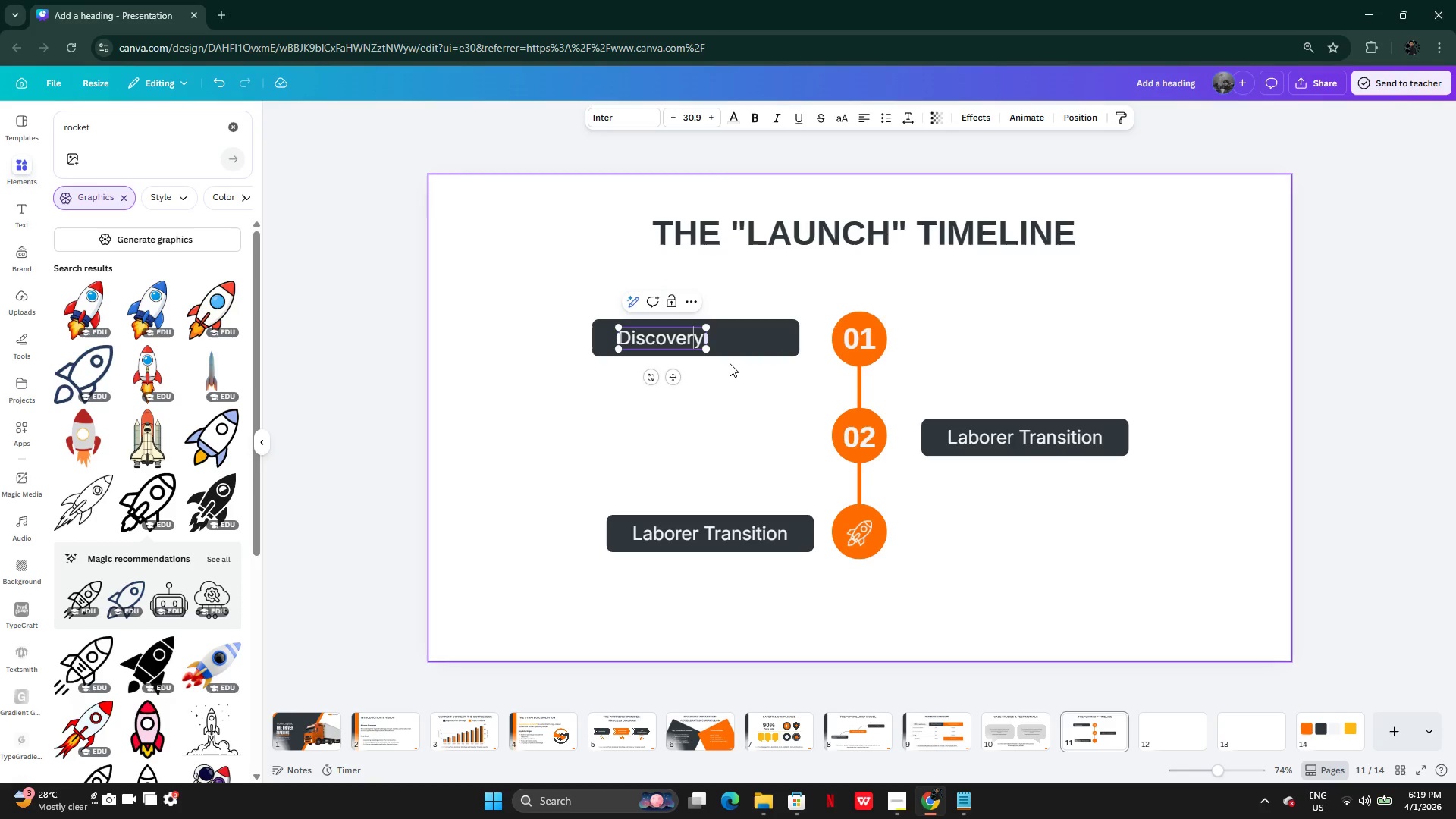 
left_click([730, 363])
 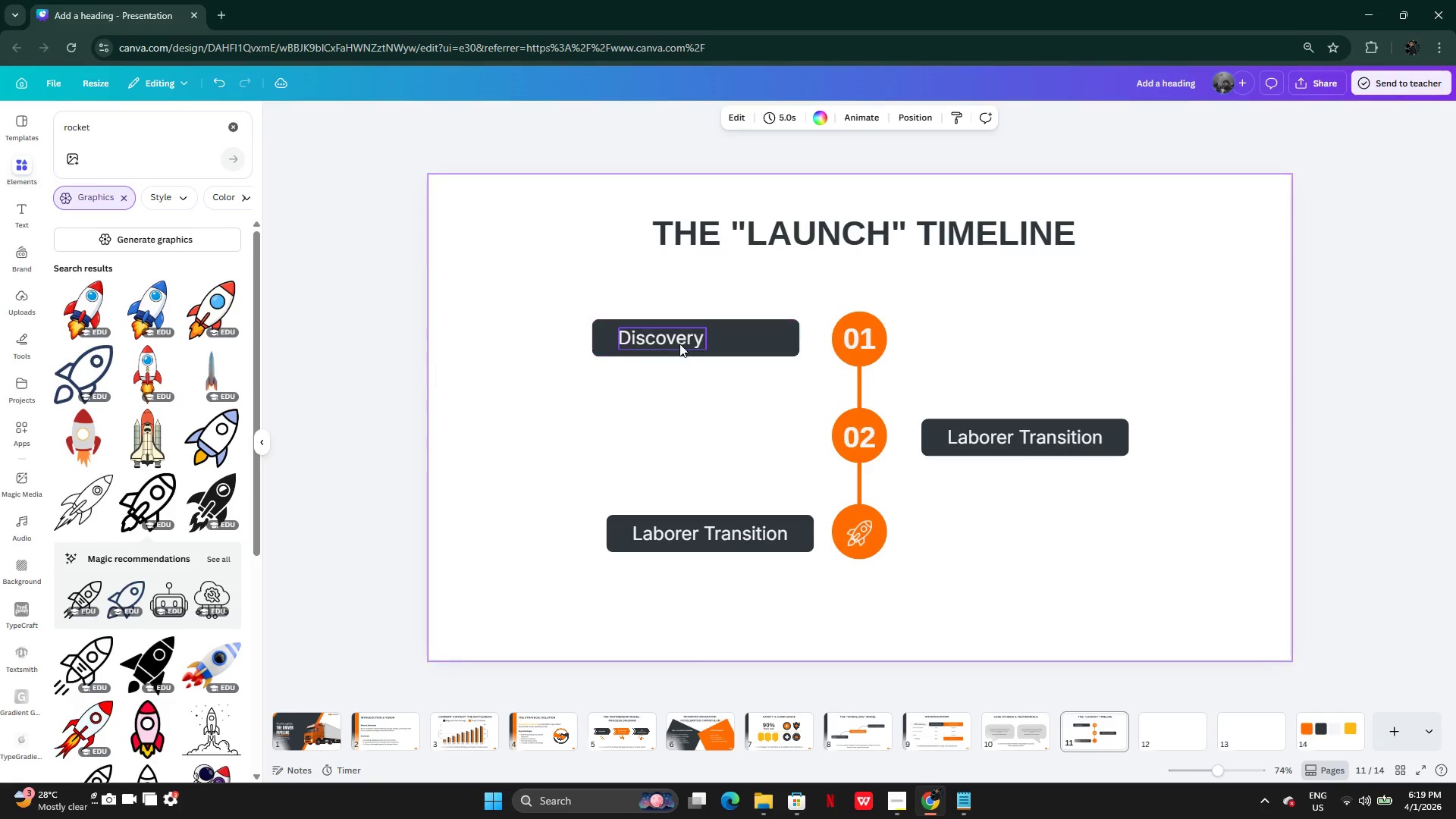 
left_click([673, 340])
 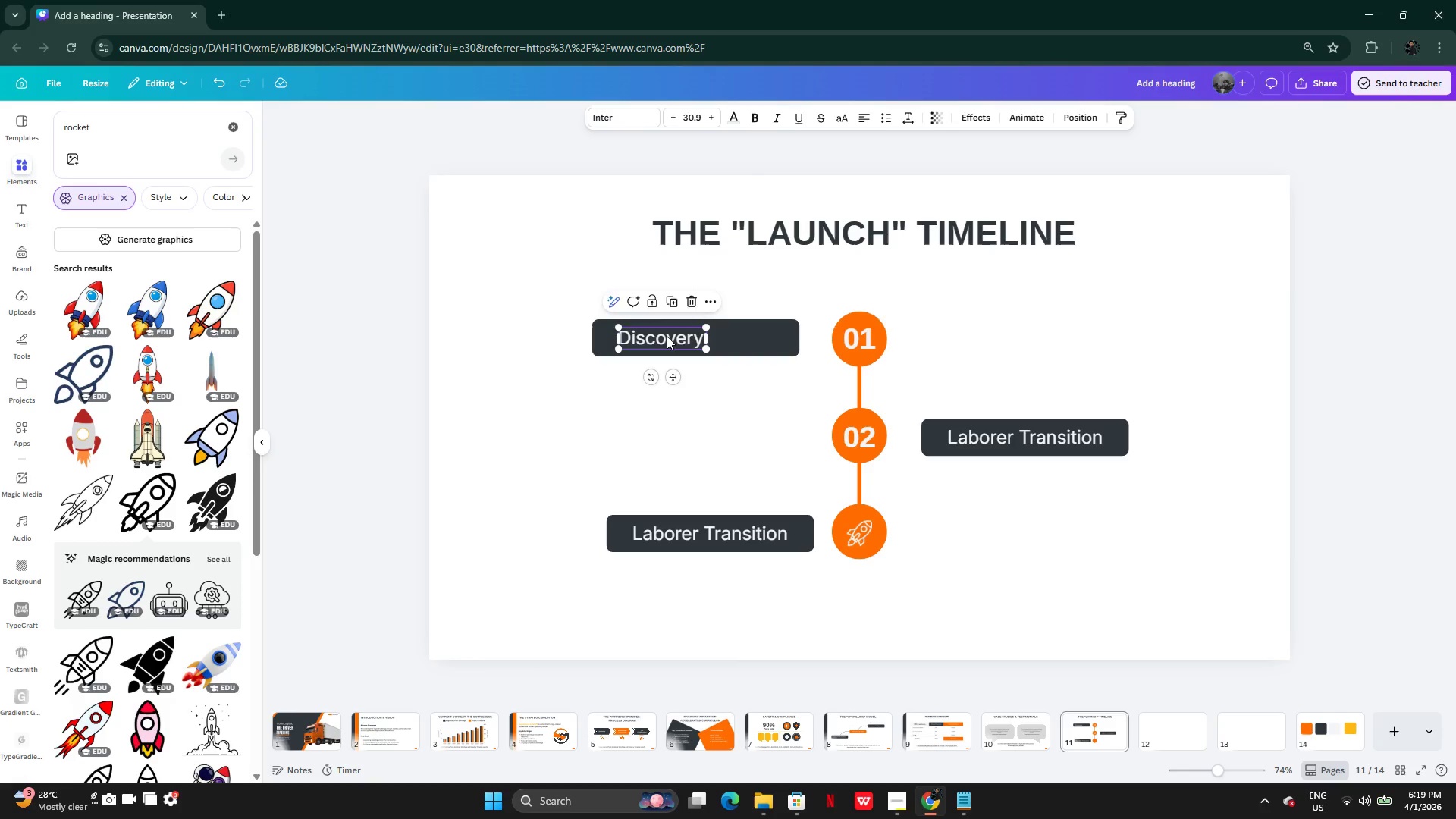 
left_click_drag(start_coordinate=[667, 336], to_coordinate=[699, 336])
 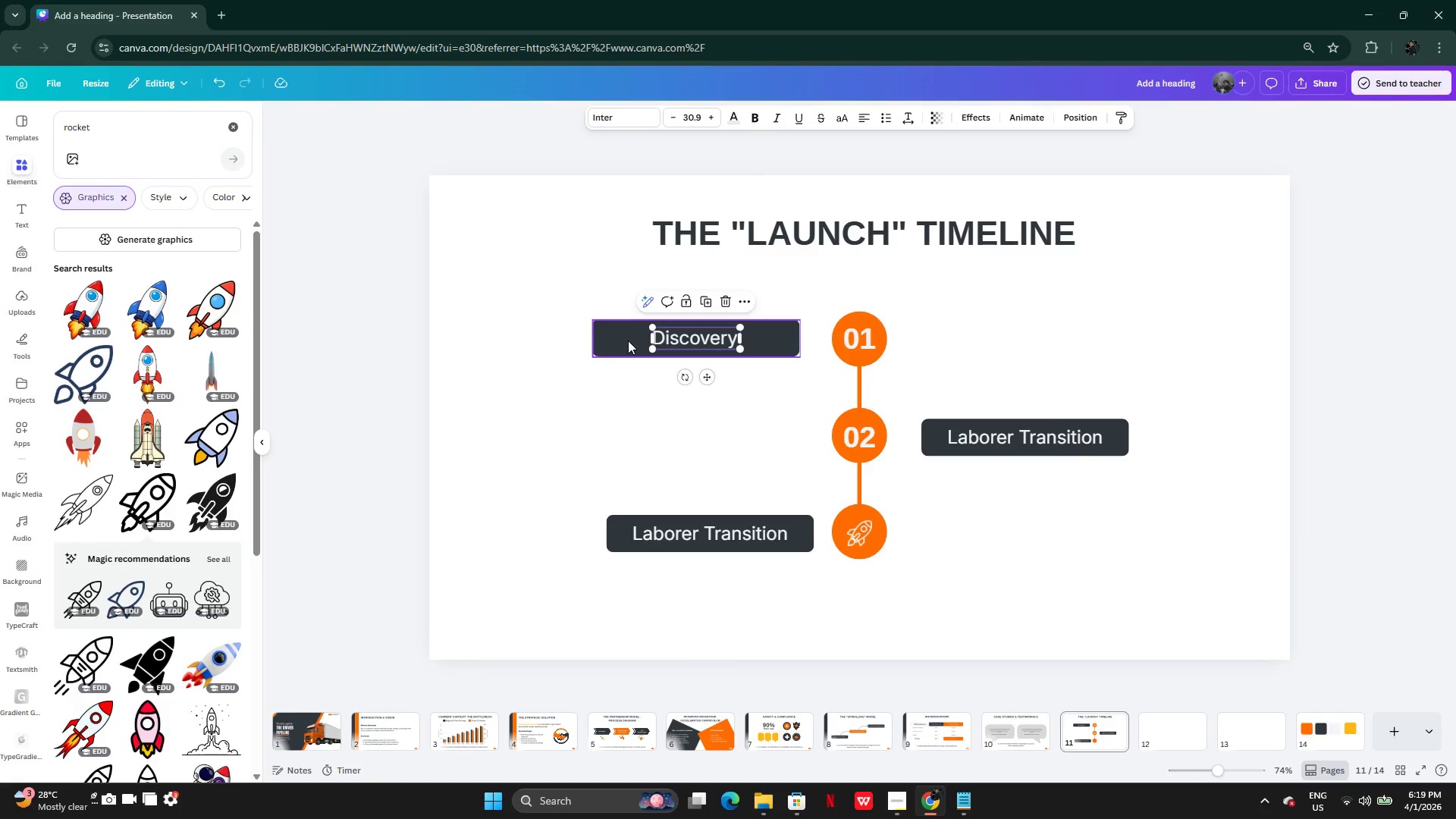 
left_click([628, 340])
 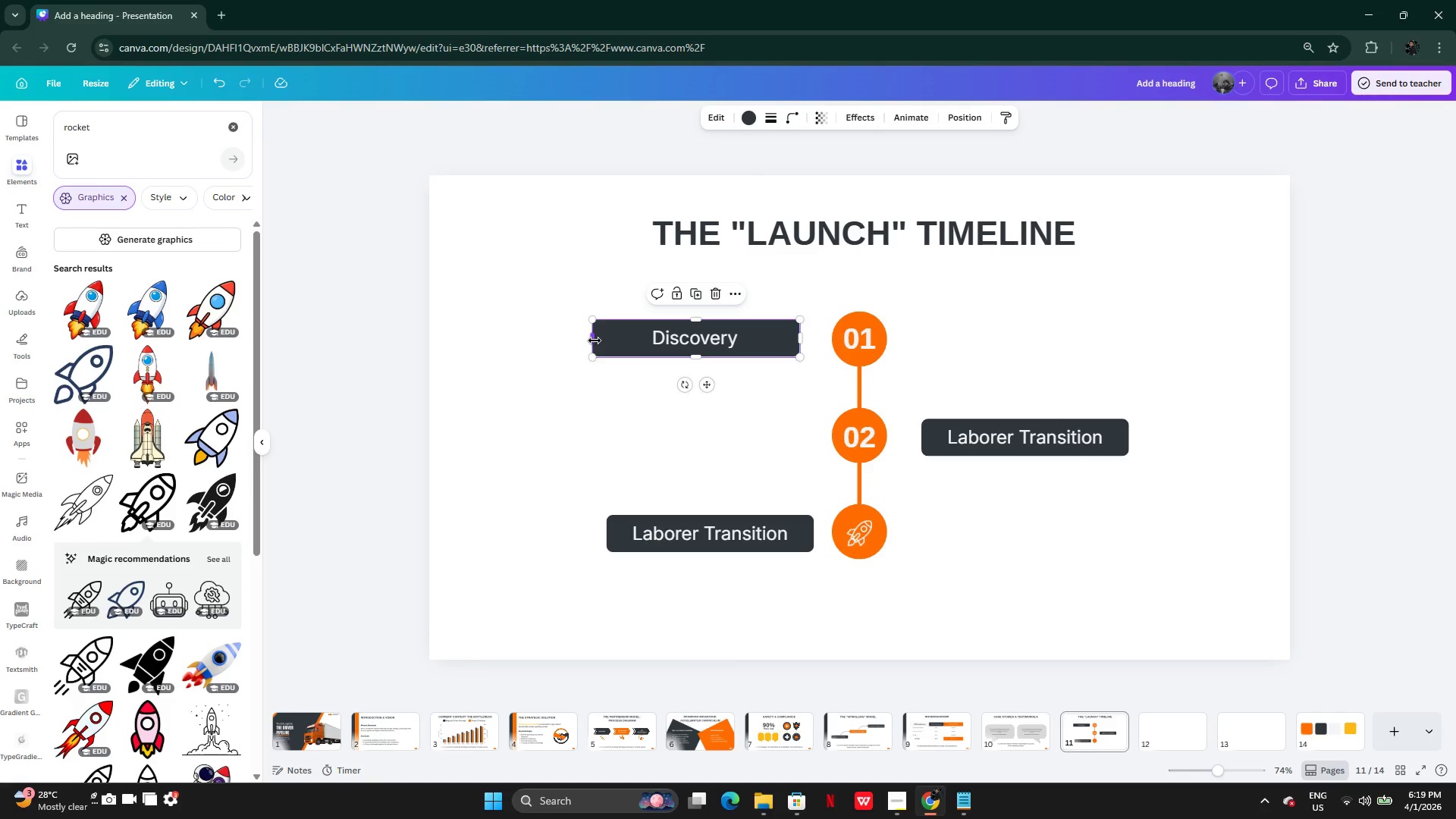 
left_click([595, 340])
 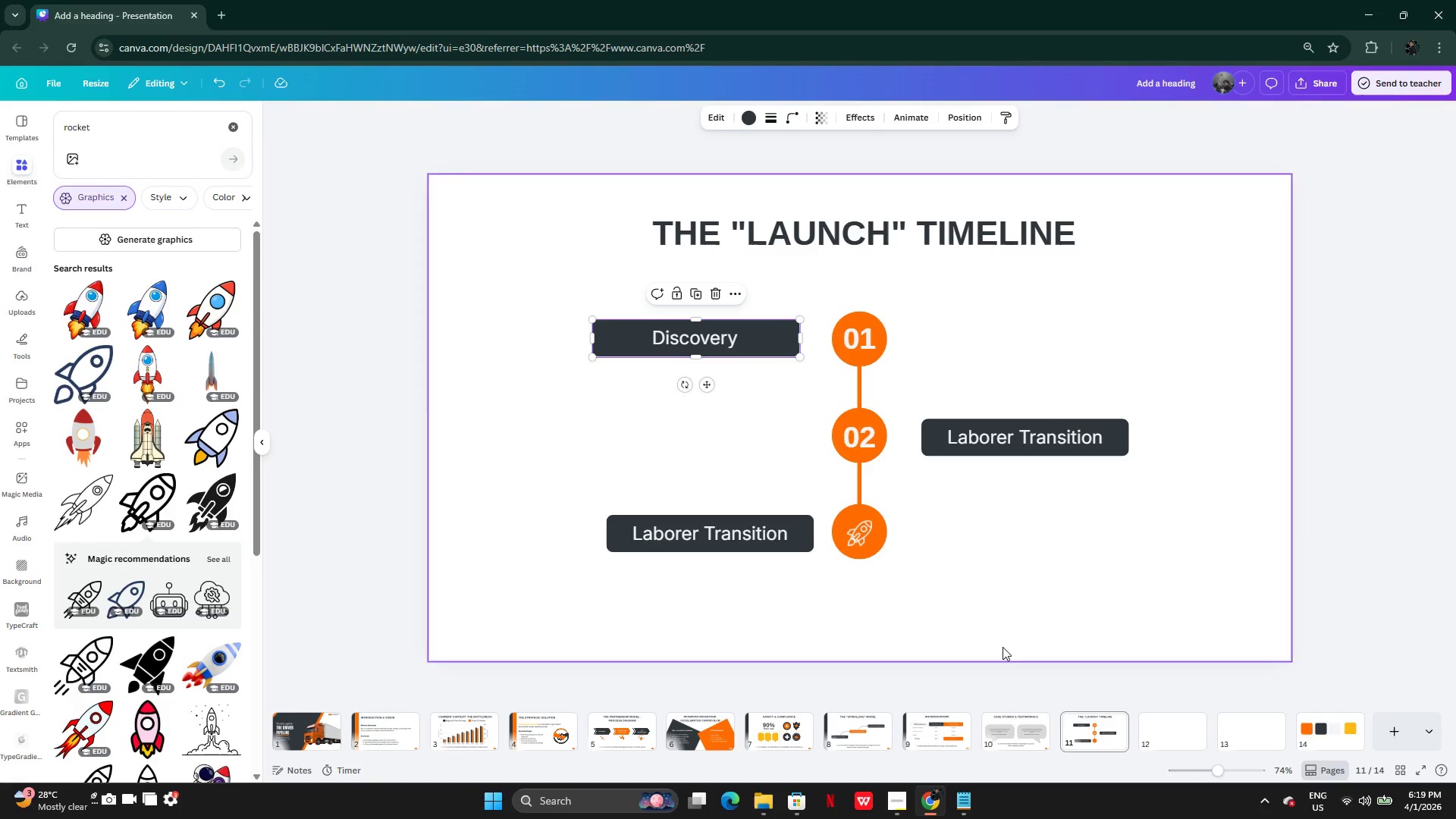 
left_click([960, 815])
 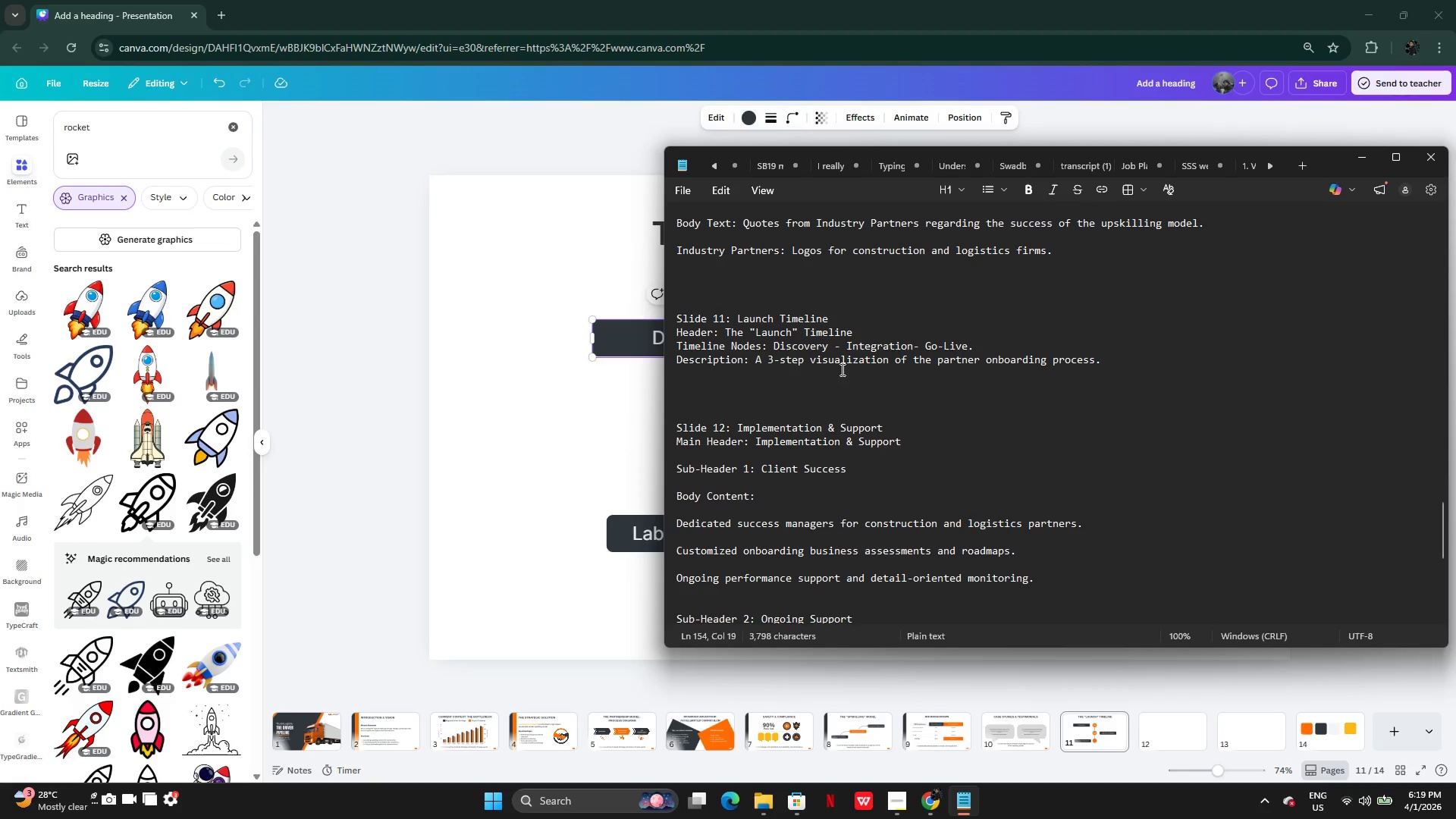 
left_click_drag(start_coordinate=[847, 344], to_coordinate=[912, 343])
 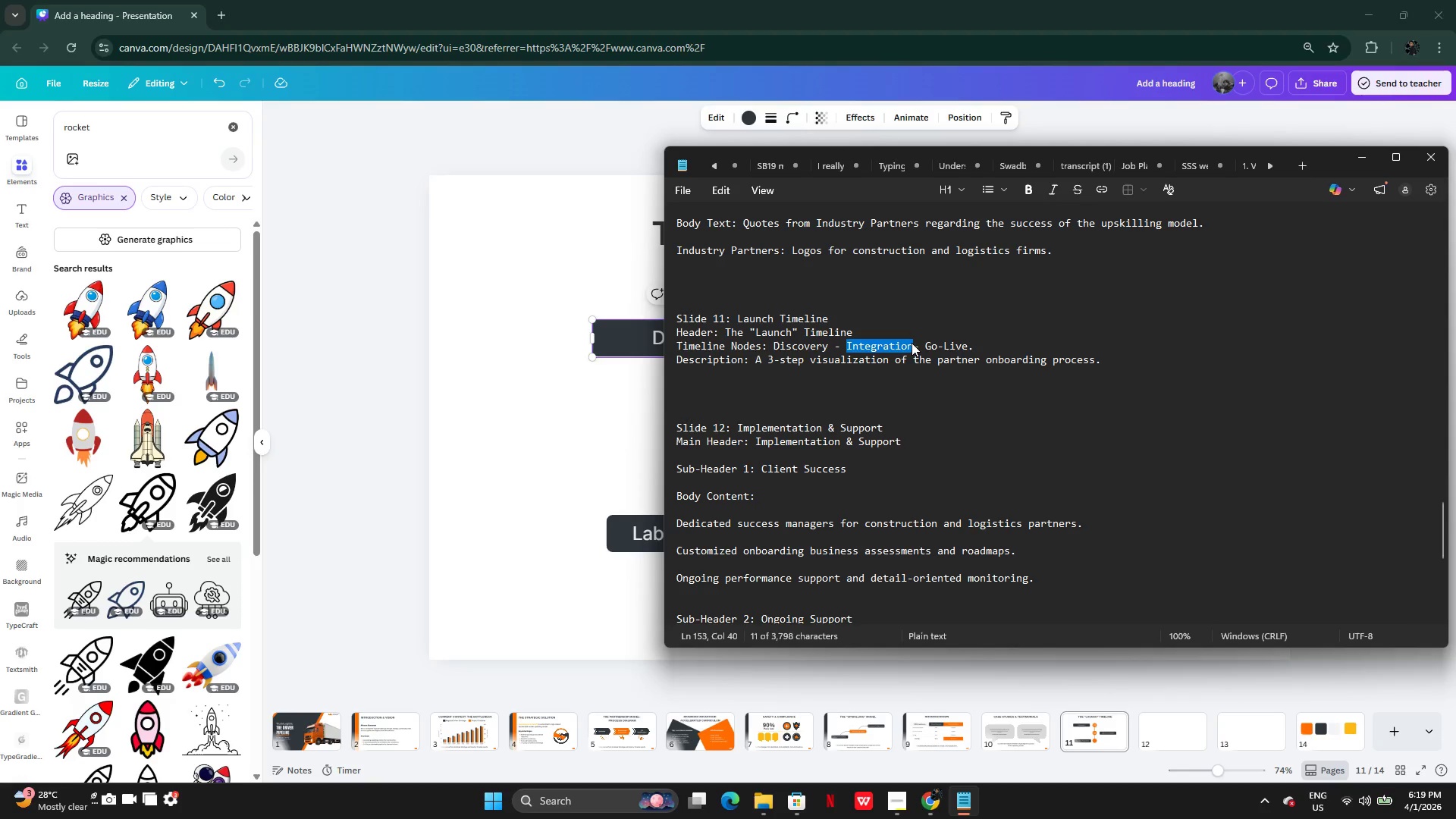 
key(Control+C)
 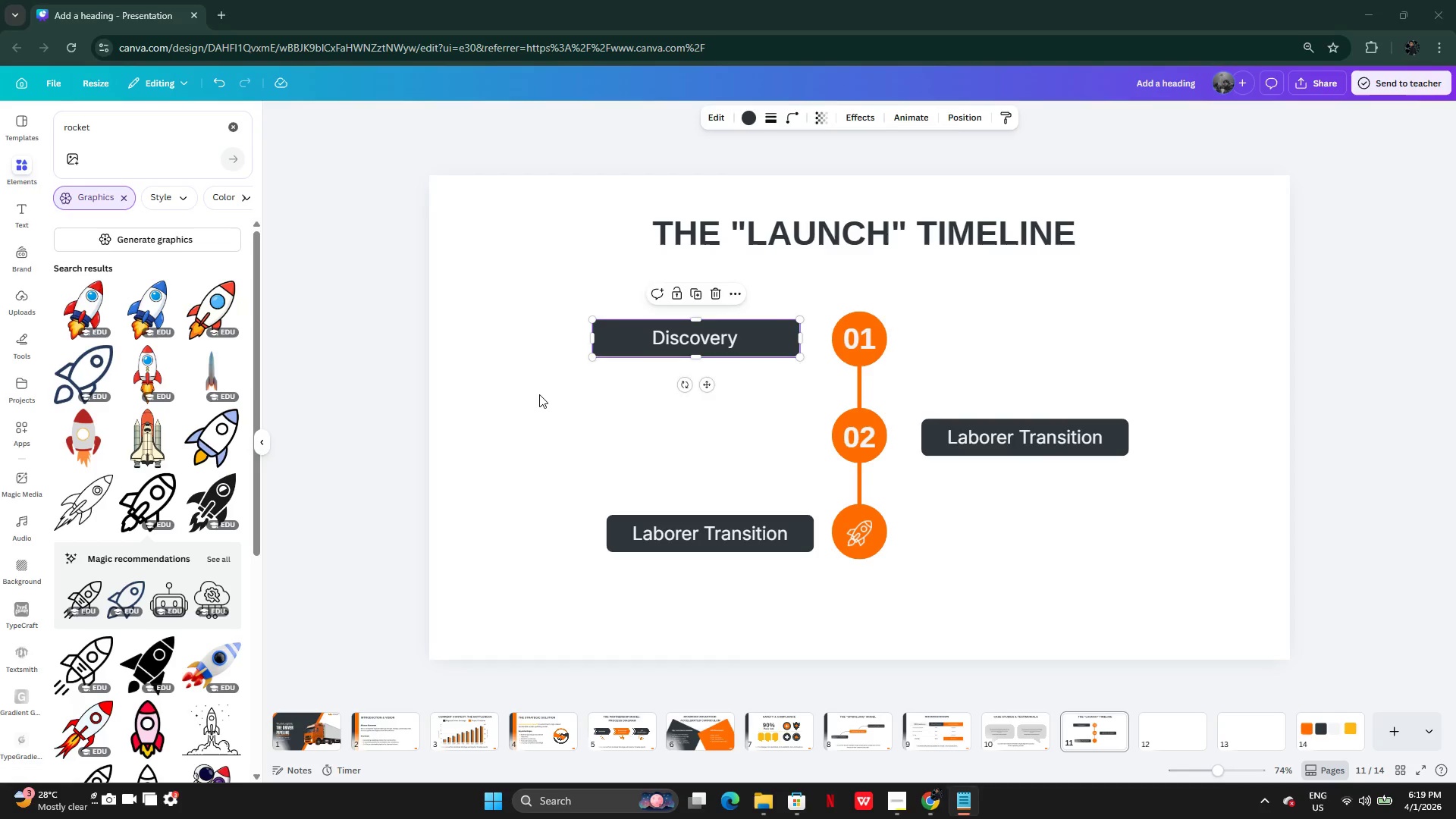 
left_click([539, 394])
 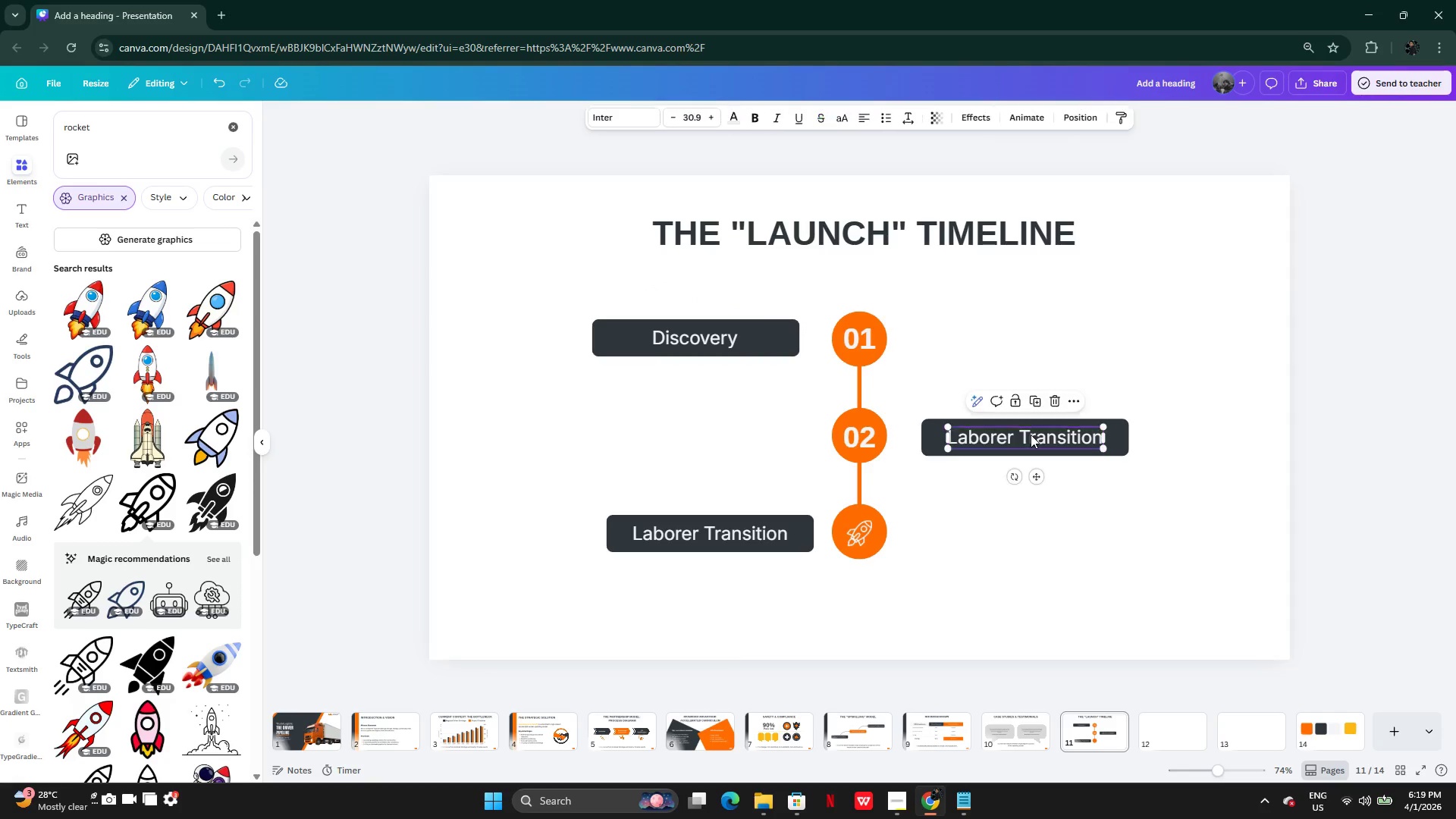 
double_click([1031, 435])
 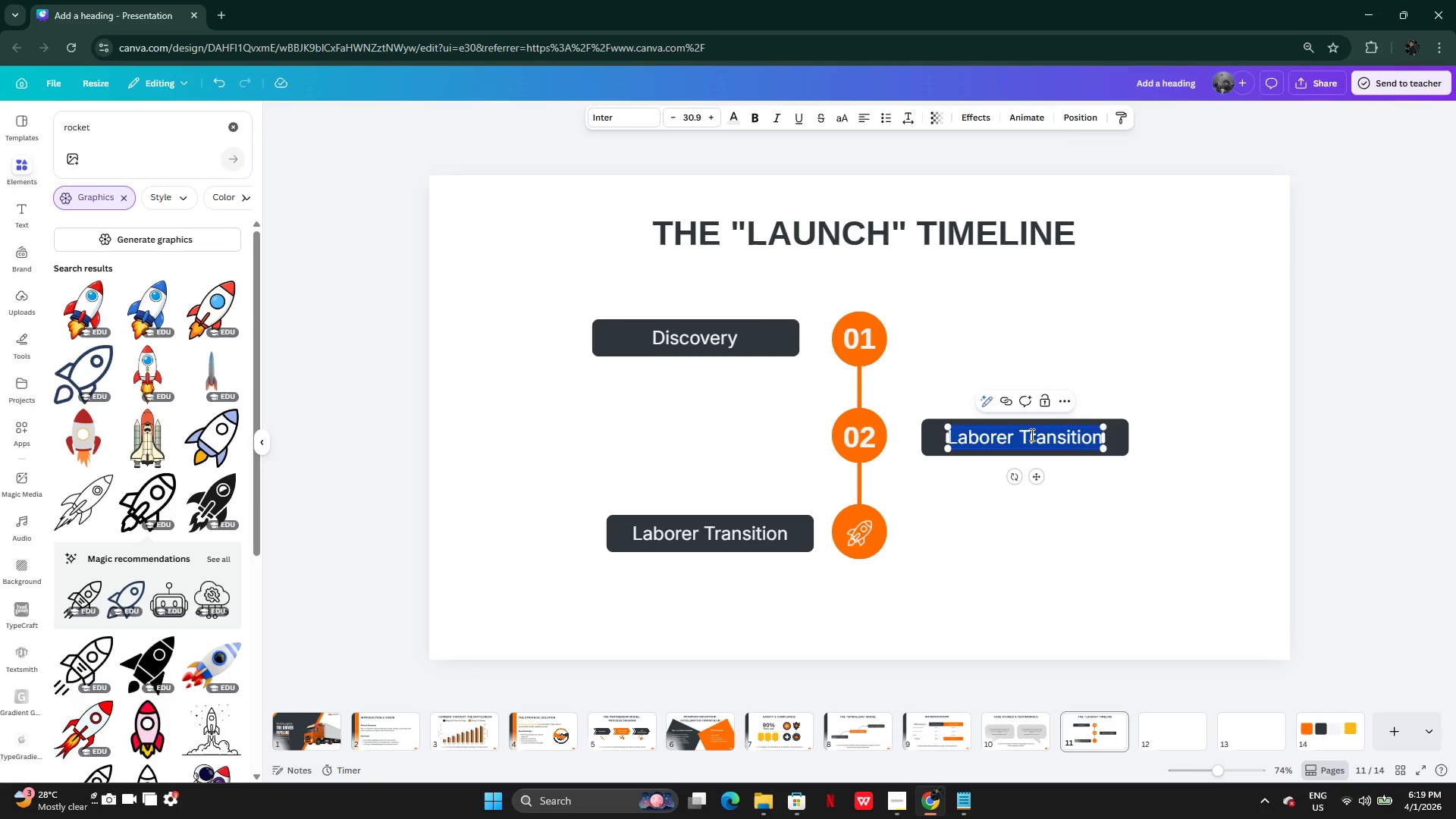 
key(Control+V)
 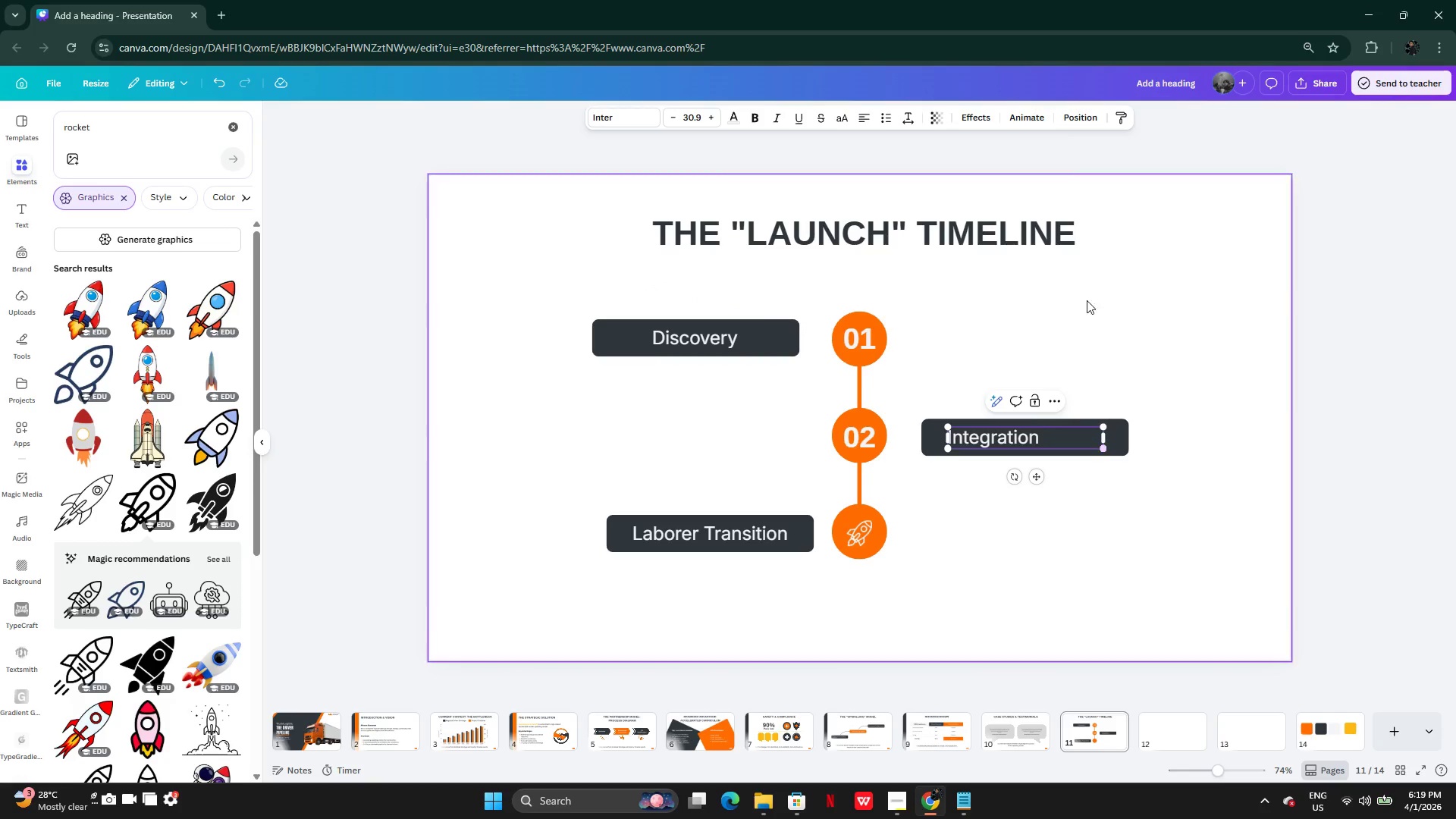 
left_click([1107, 353])
 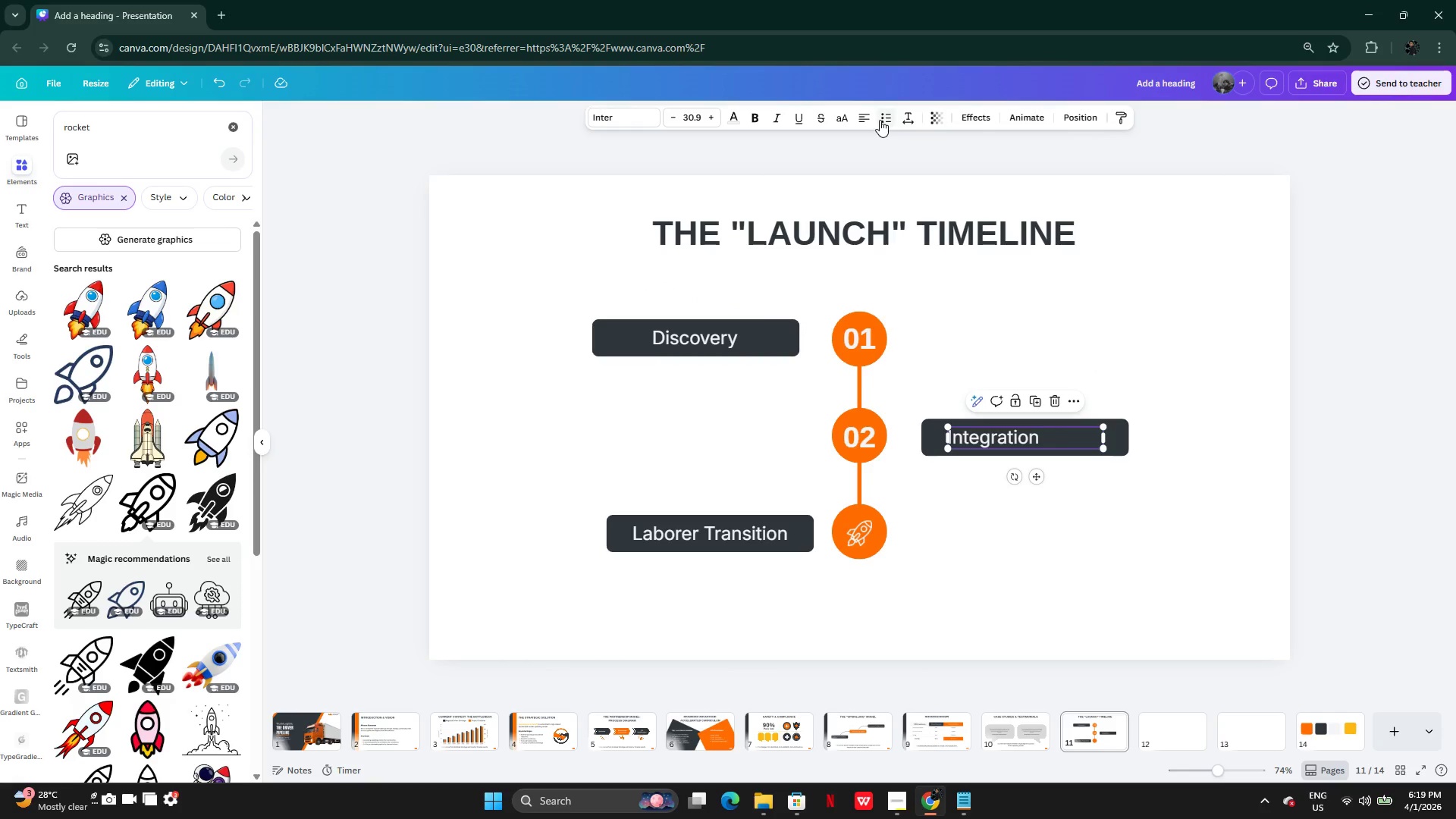 
left_click([859, 119])
 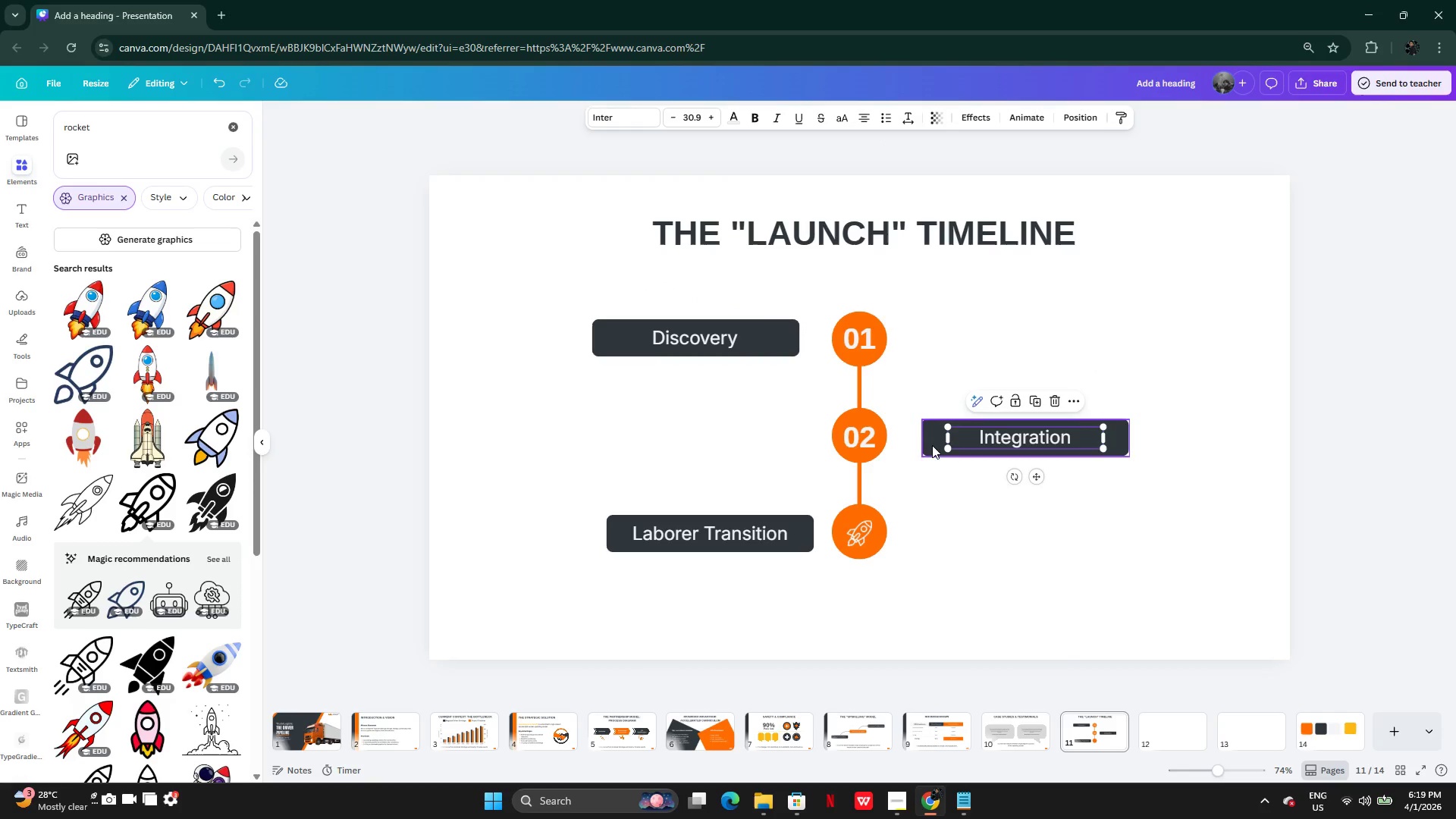 
left_click([932, 446])
 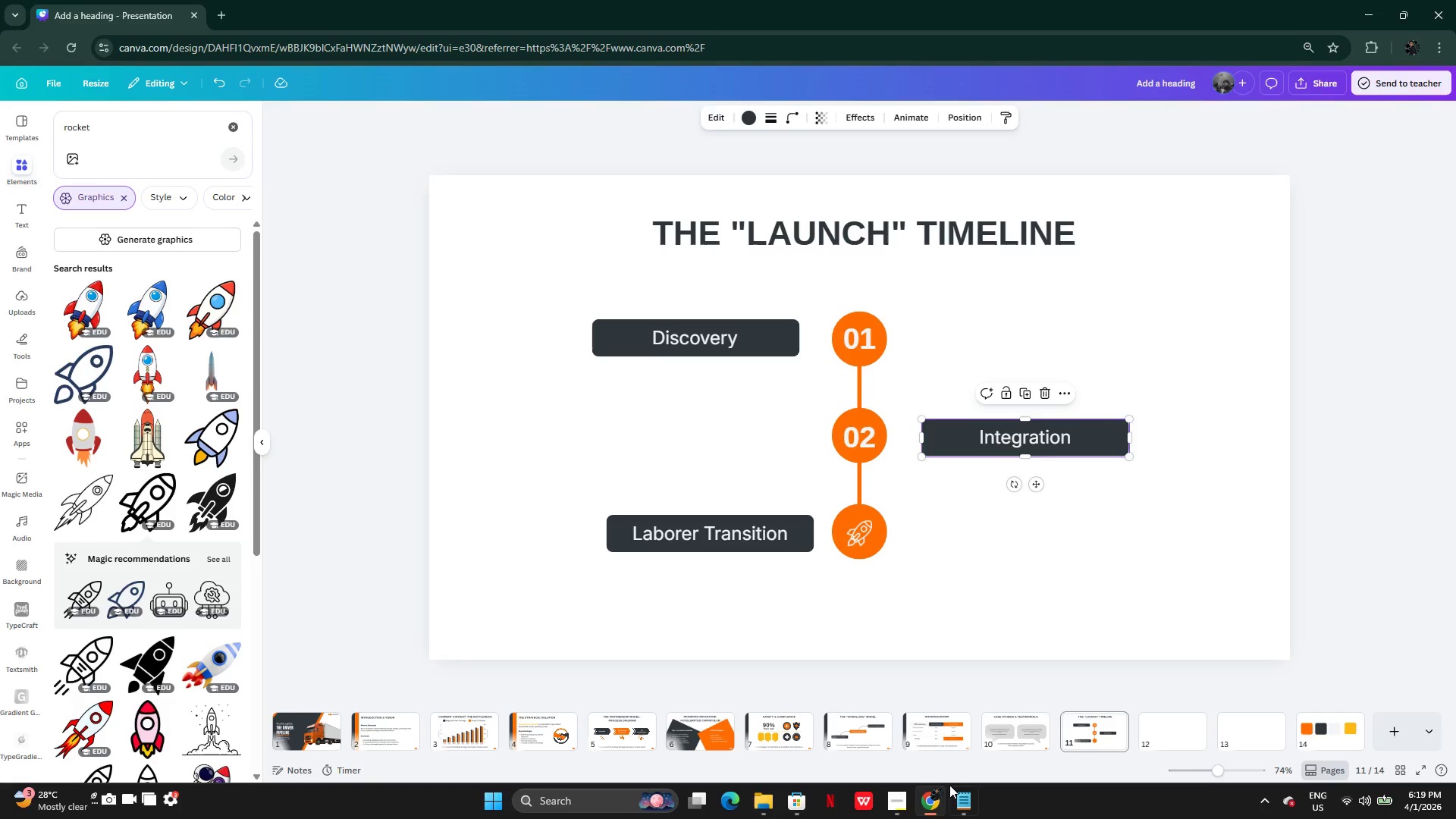 
left_click([952, 788])
 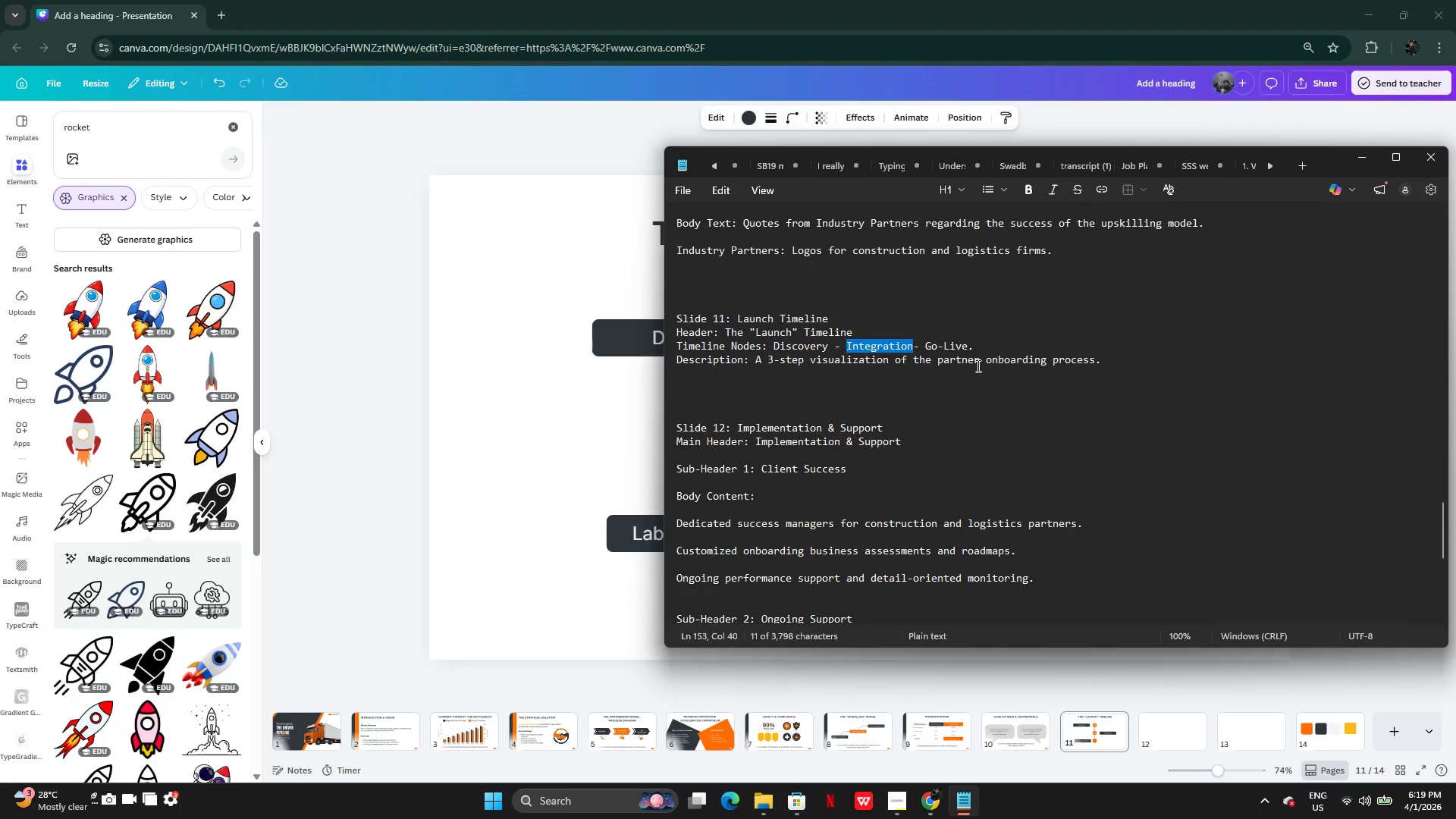 
left_click_drag(start_coordinate=[923, 344], to_coordinate=[966, 347])
 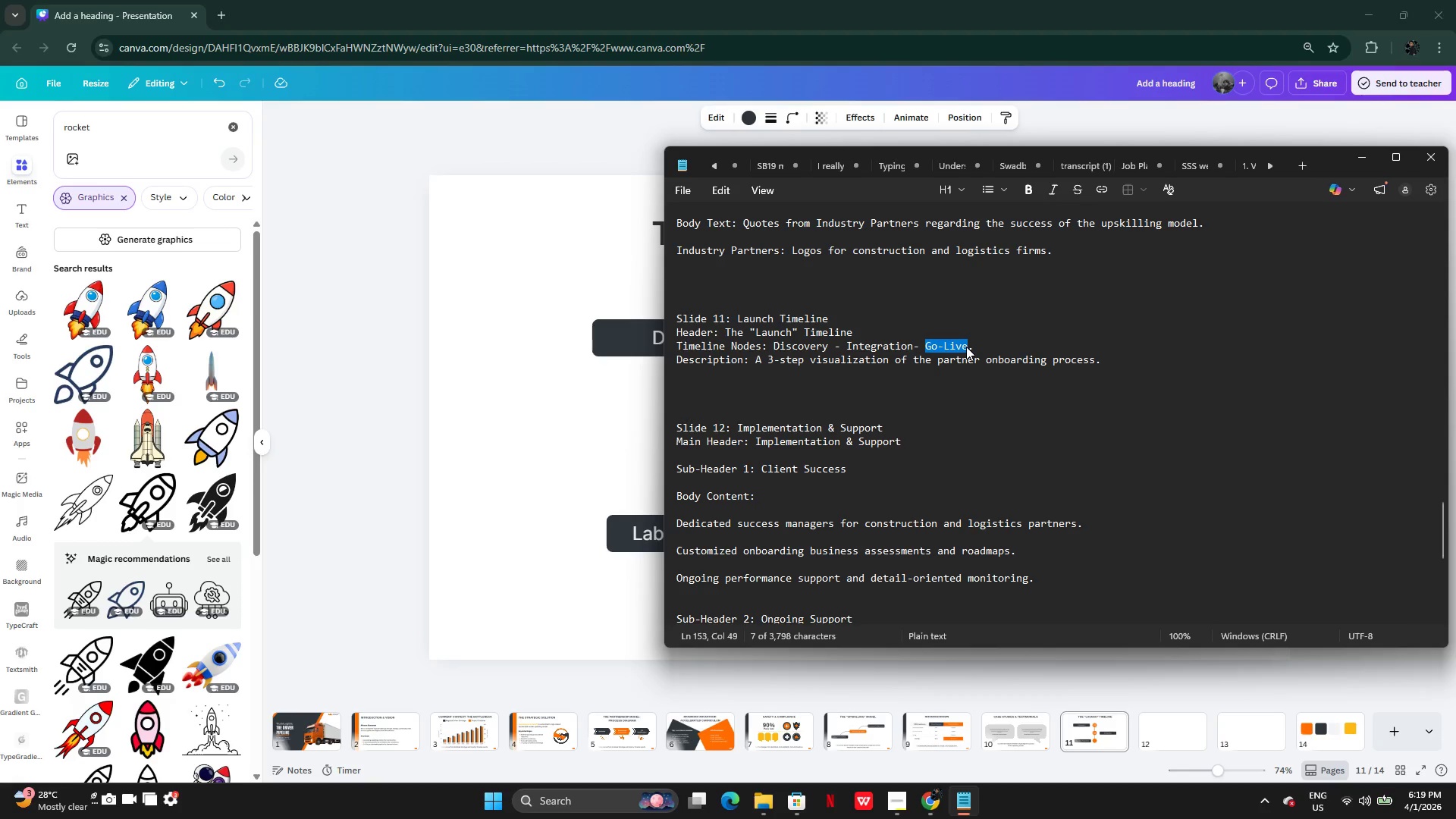 
key(Control+C)
 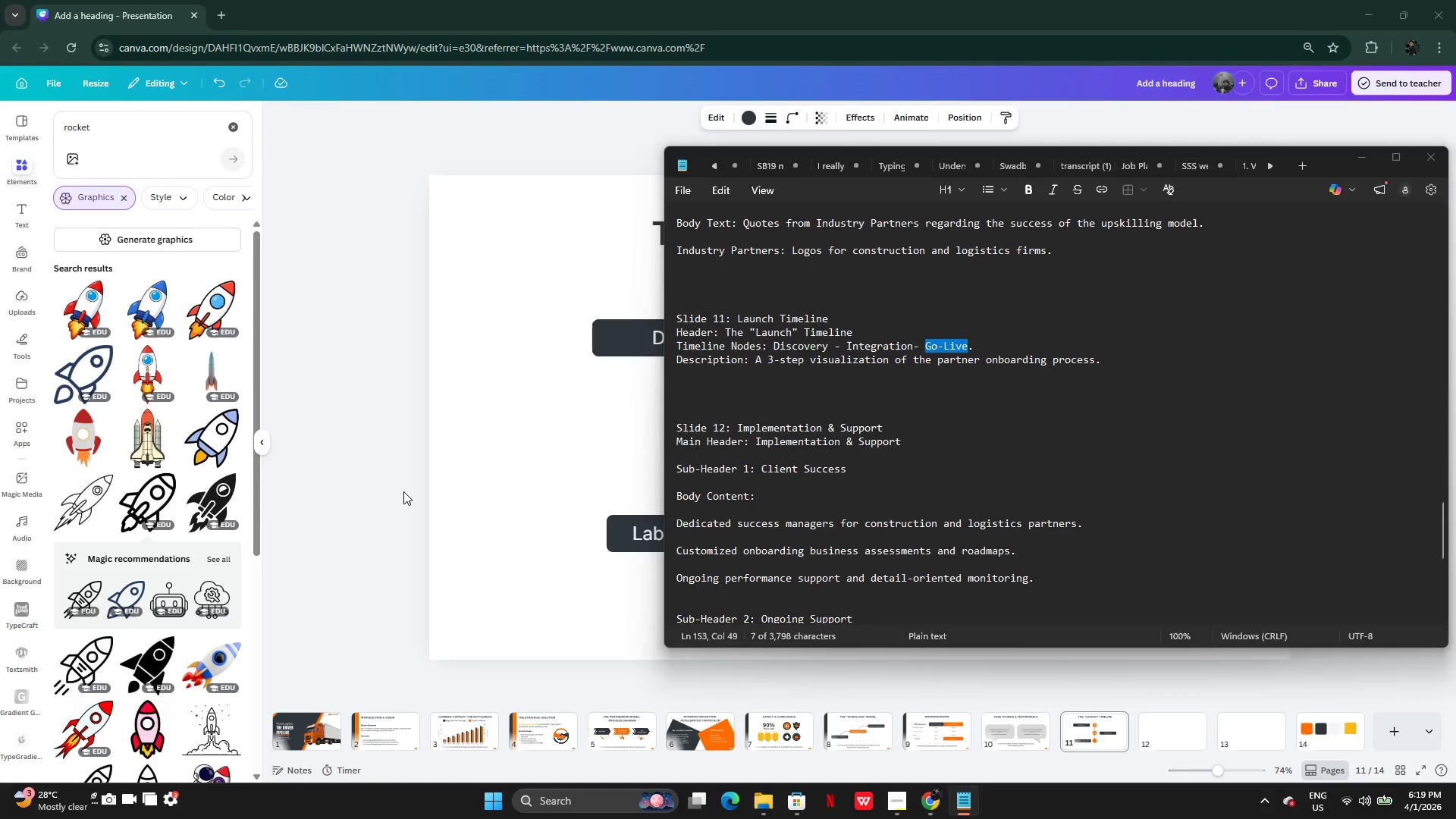 
left_click([403, 491])
 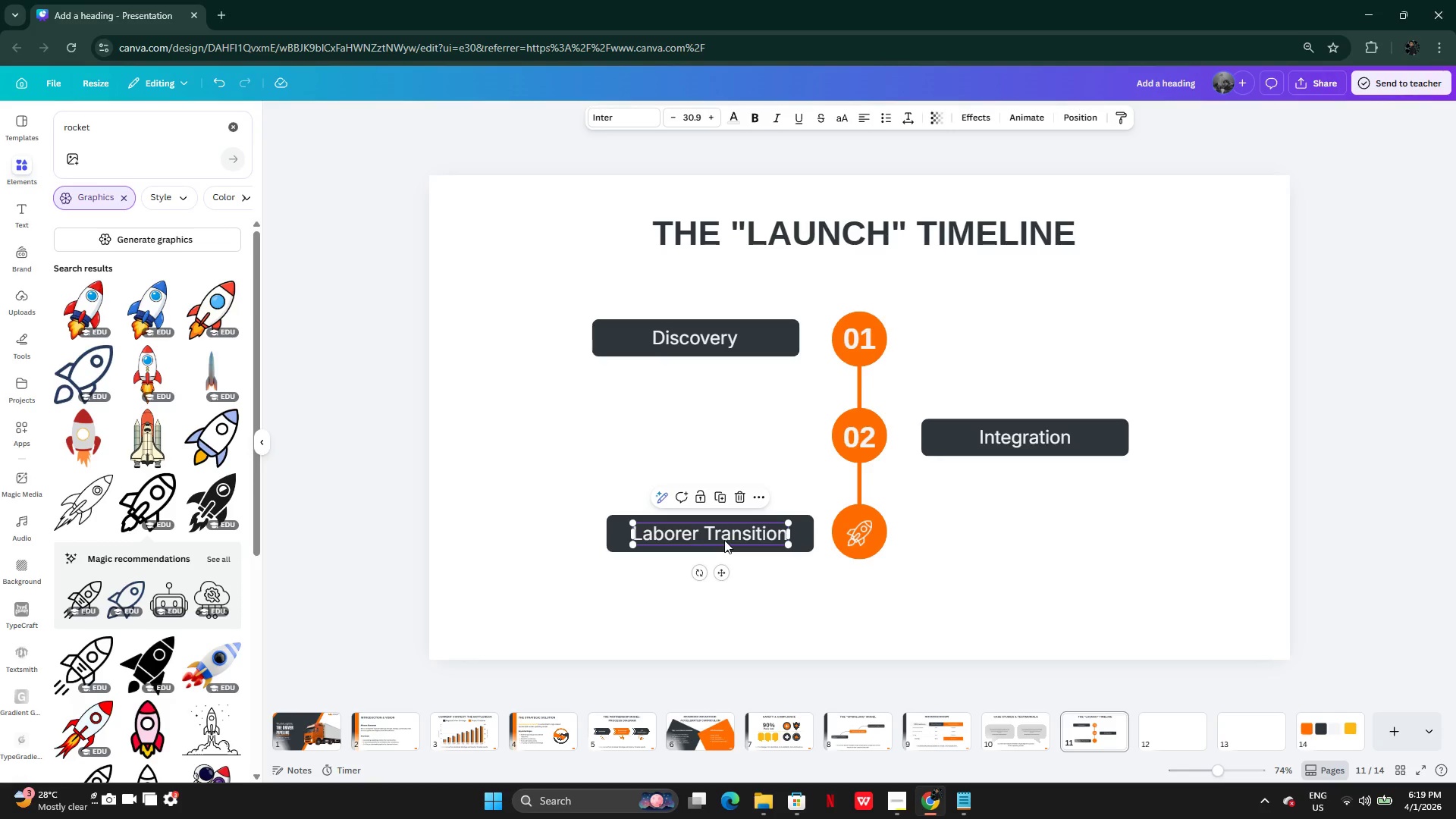 
double_click([724, 540])
 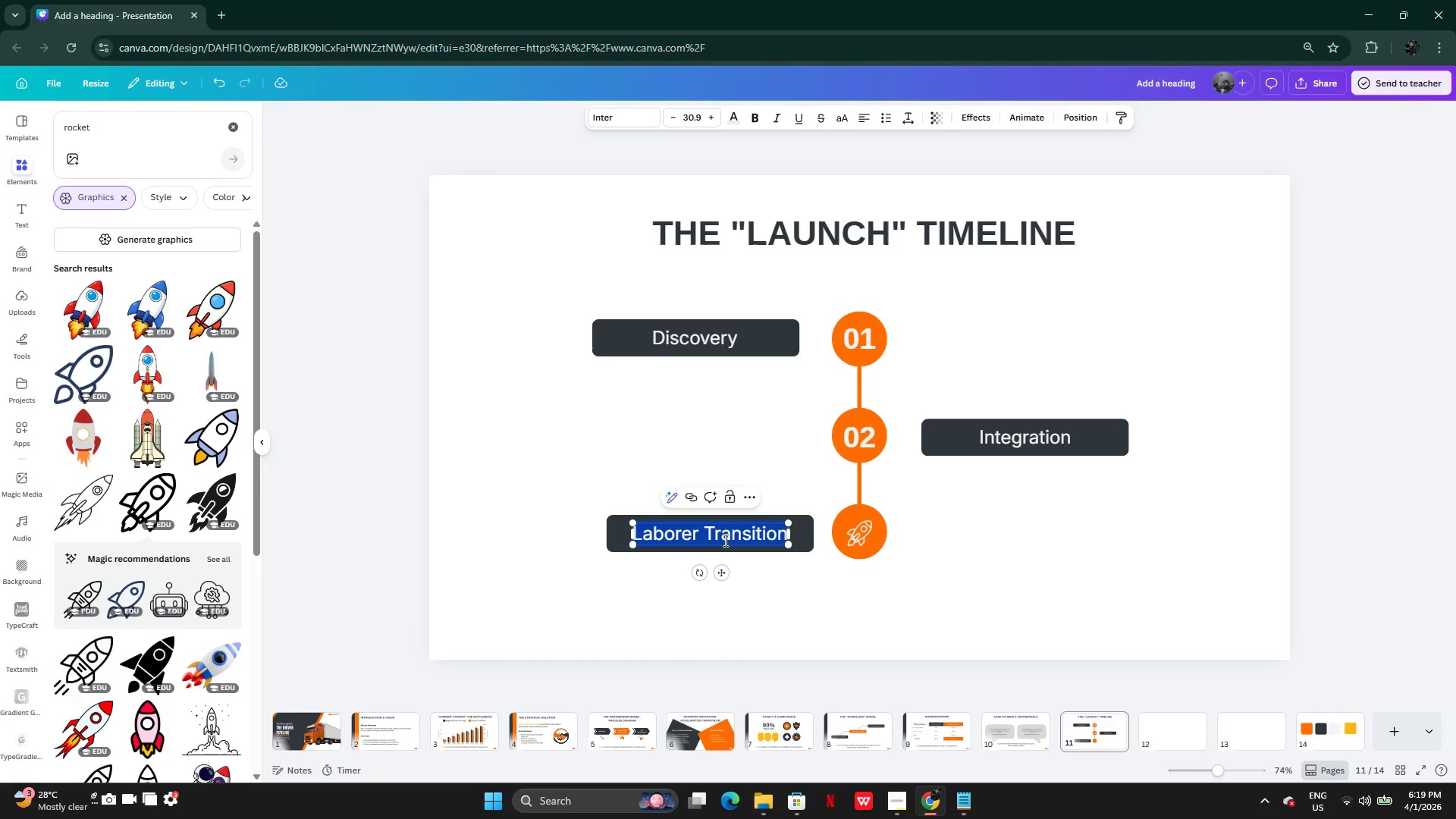 
key(Control+V)
 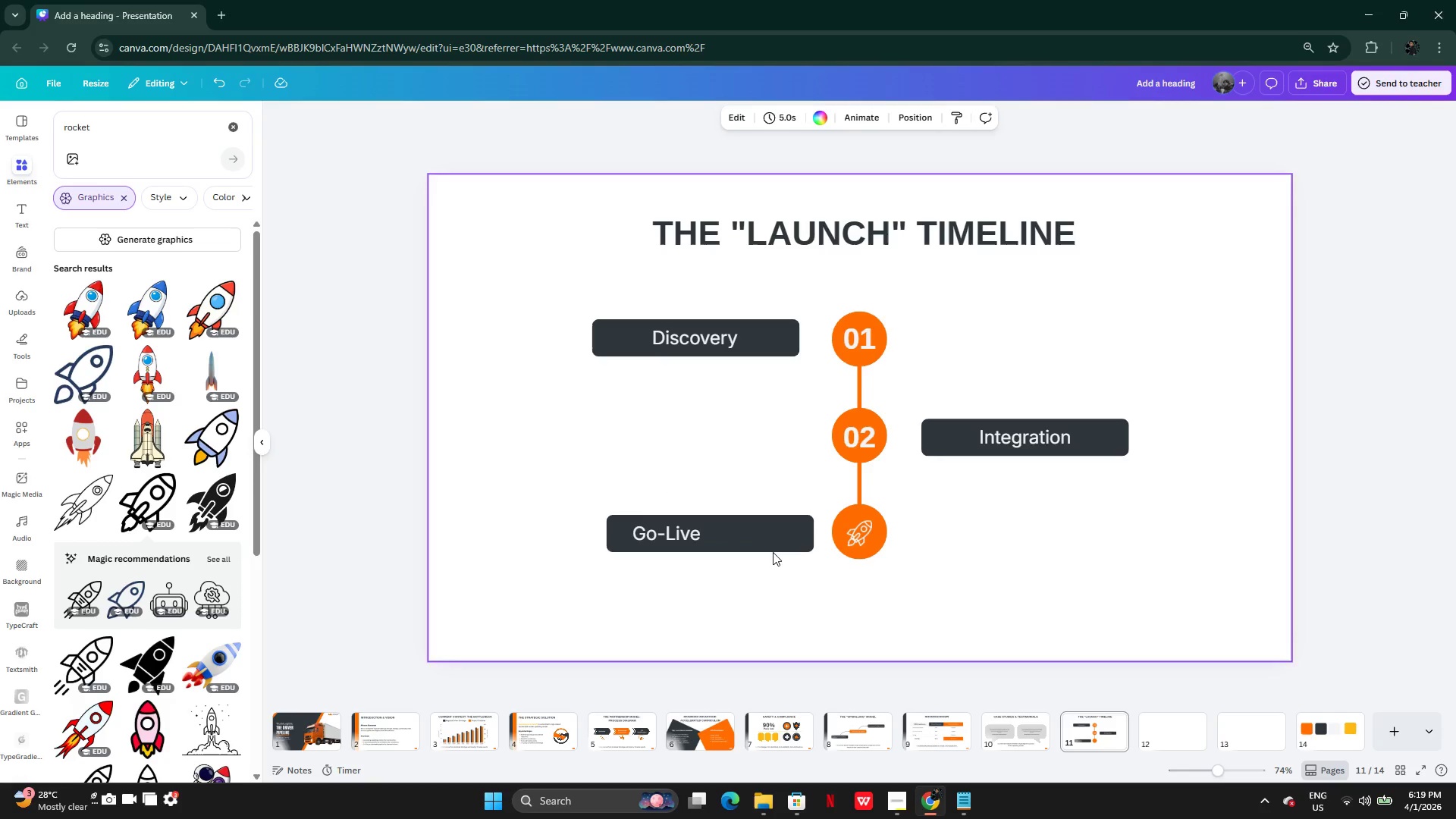 
double_click([741, 529])
 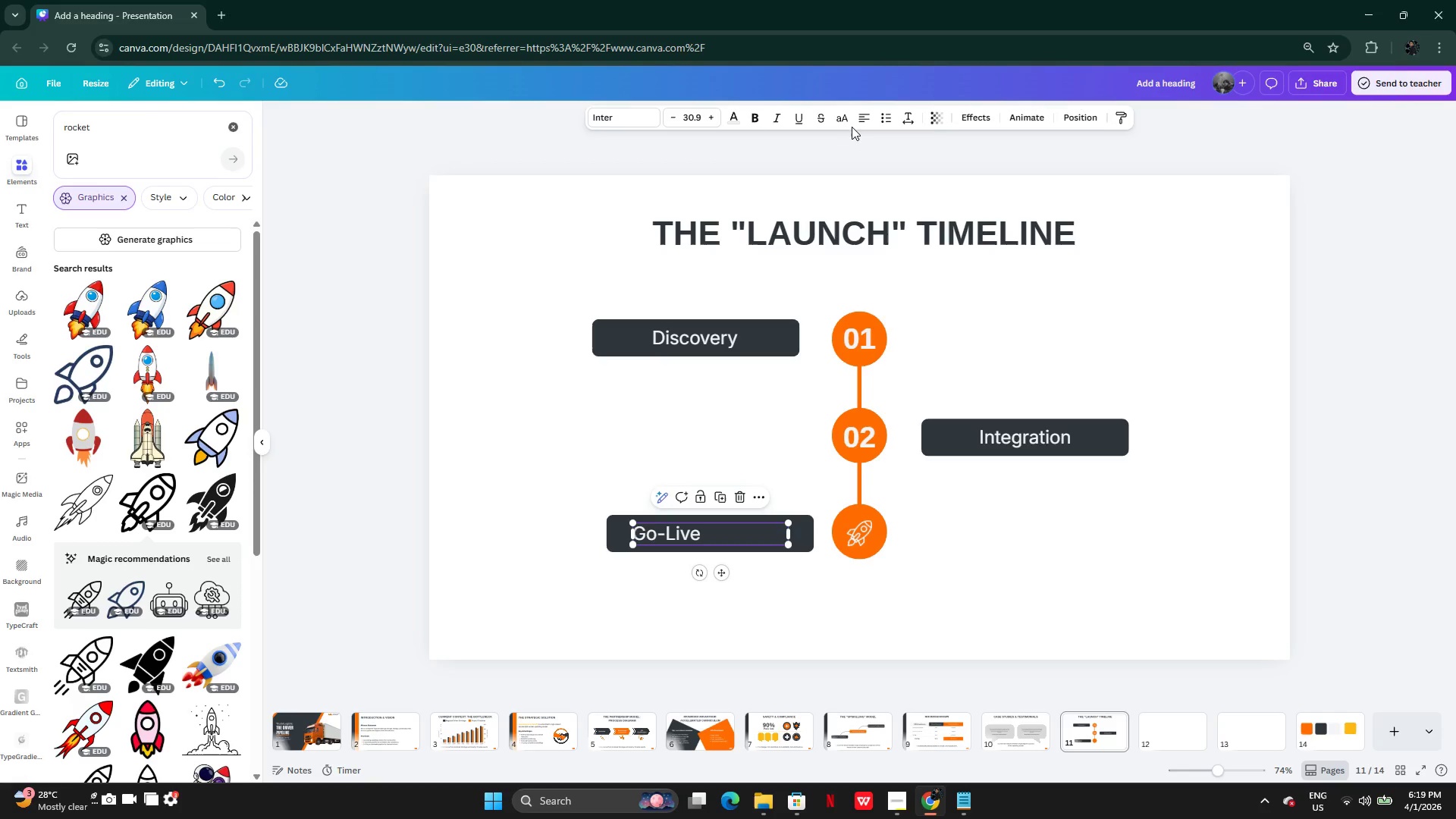 
left_click([856, 122])
 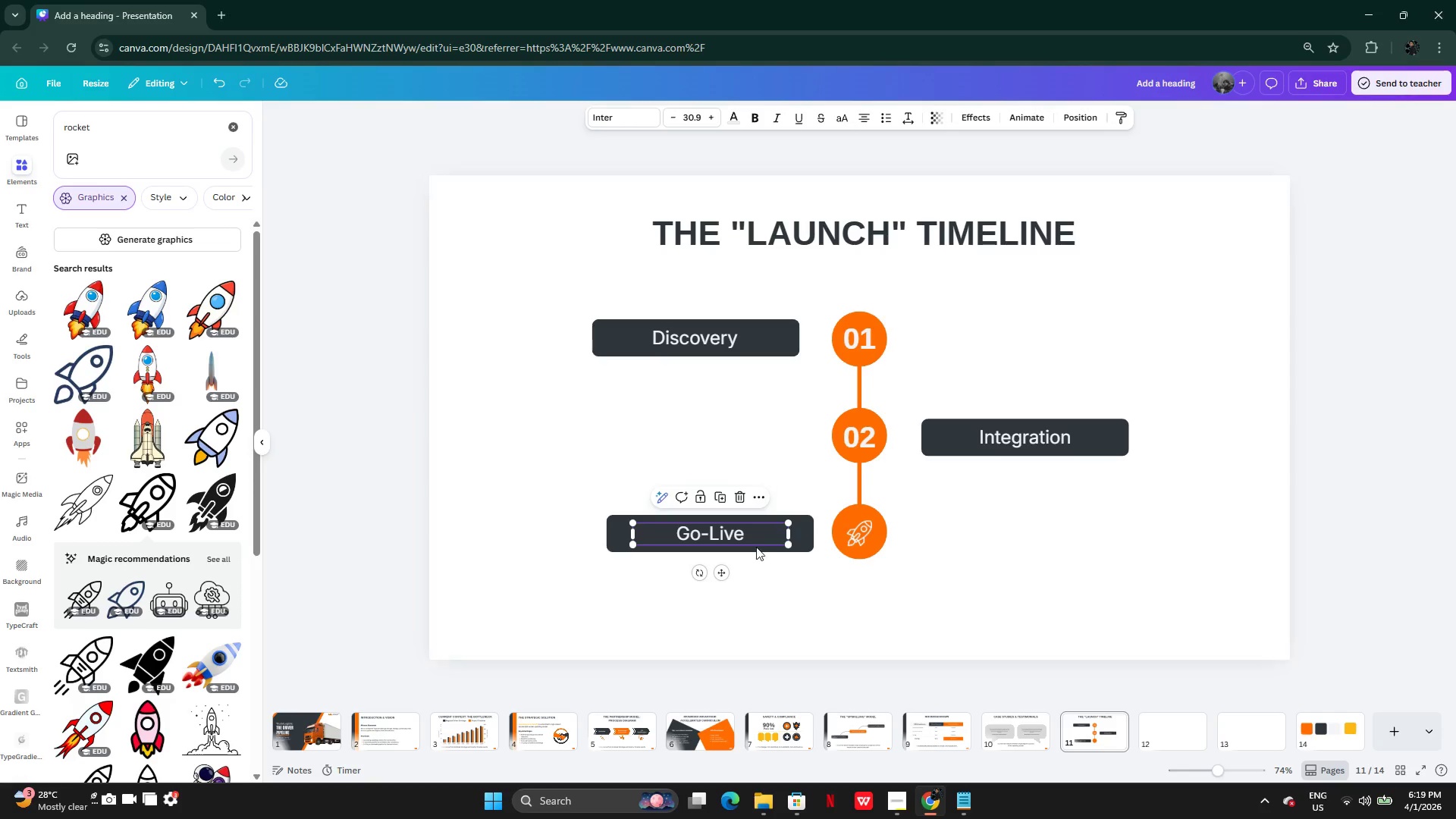 
left_click([743, 576])
 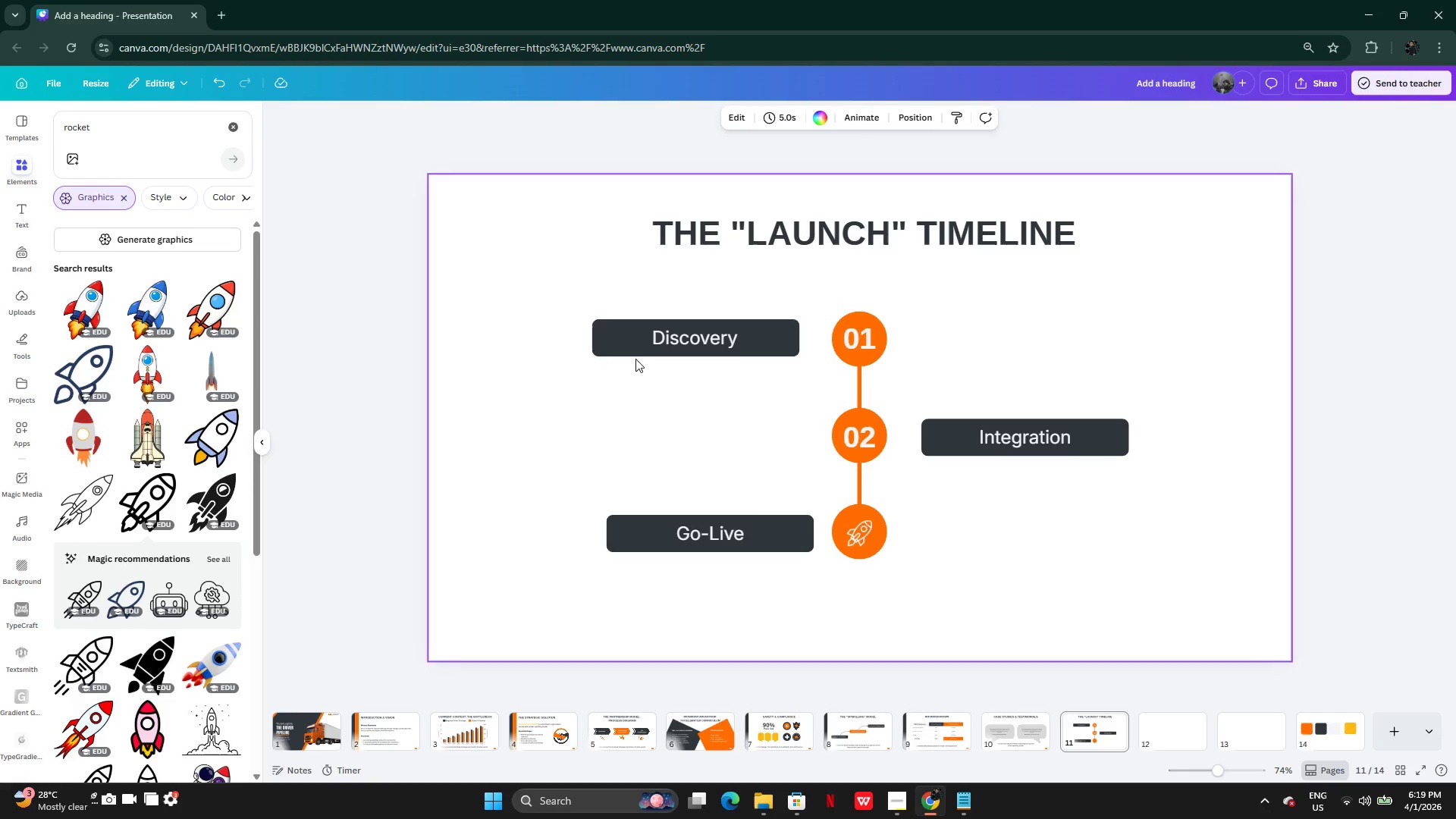 
hold_key(key=ShiftLeft, duration=0.53)
left_click([617, 347])
 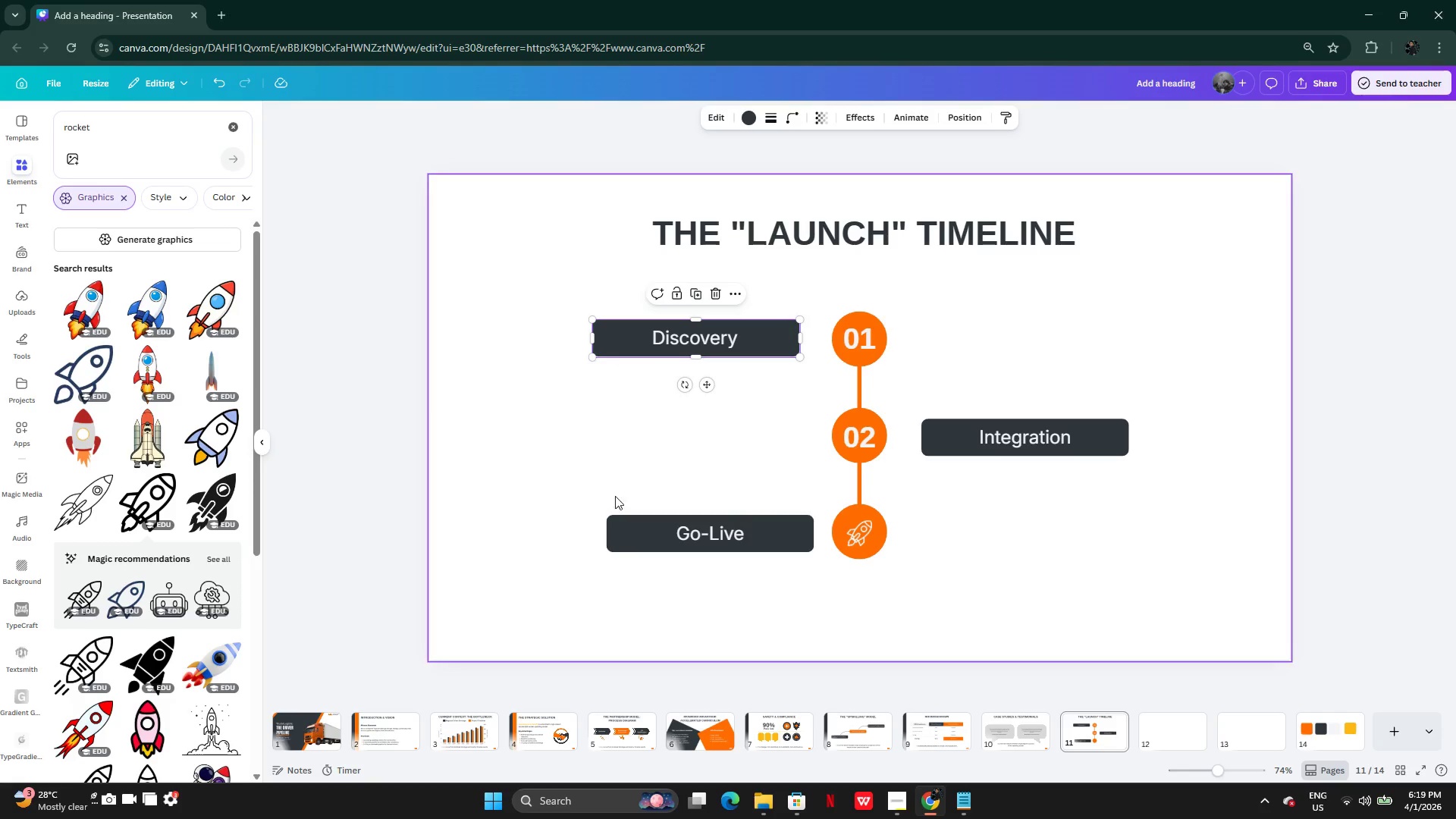 
hold_key(key=ShiftLeft, duration=1.28)
left_click([616, 527])
 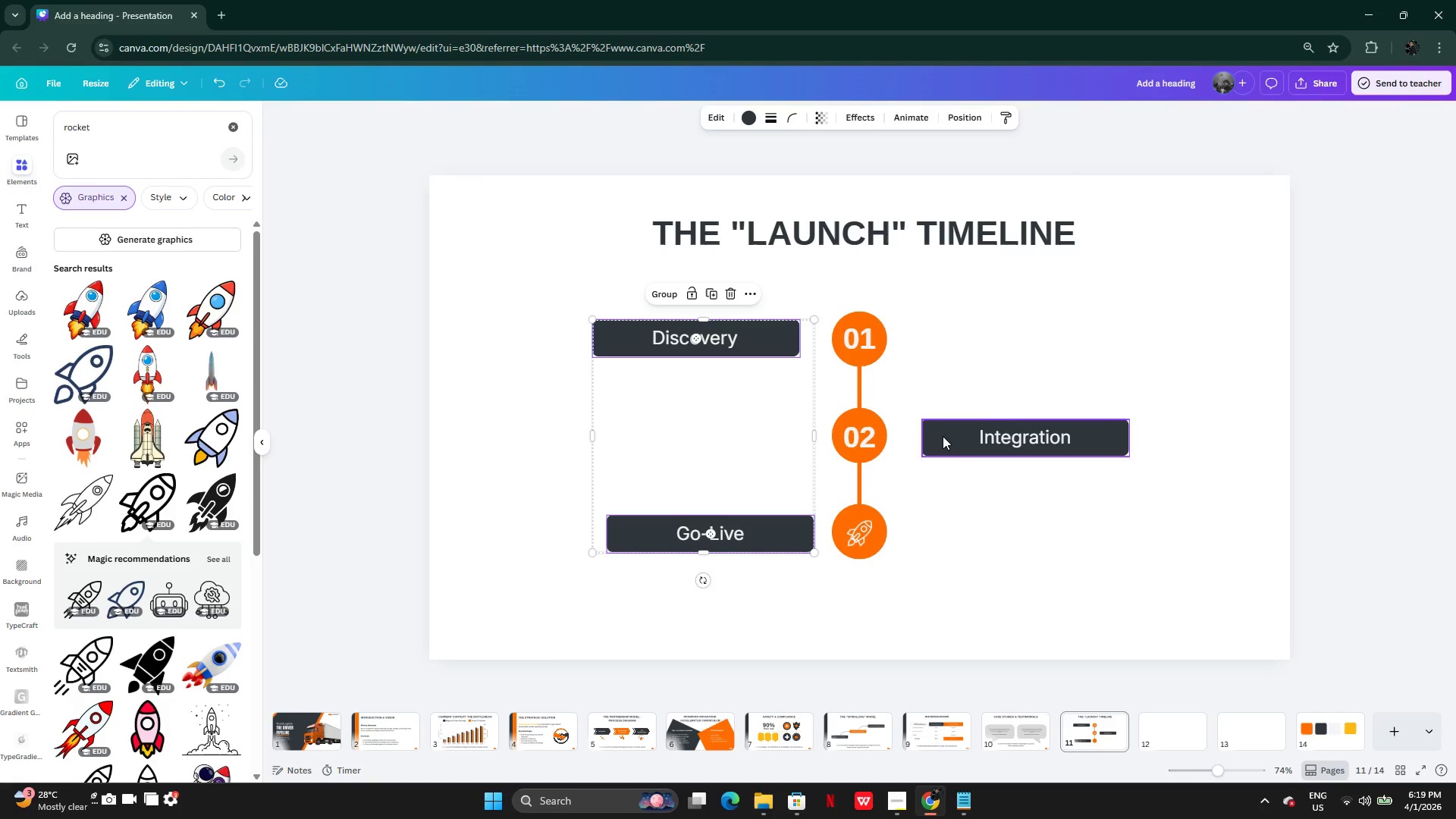 
left_click([942, 437])
 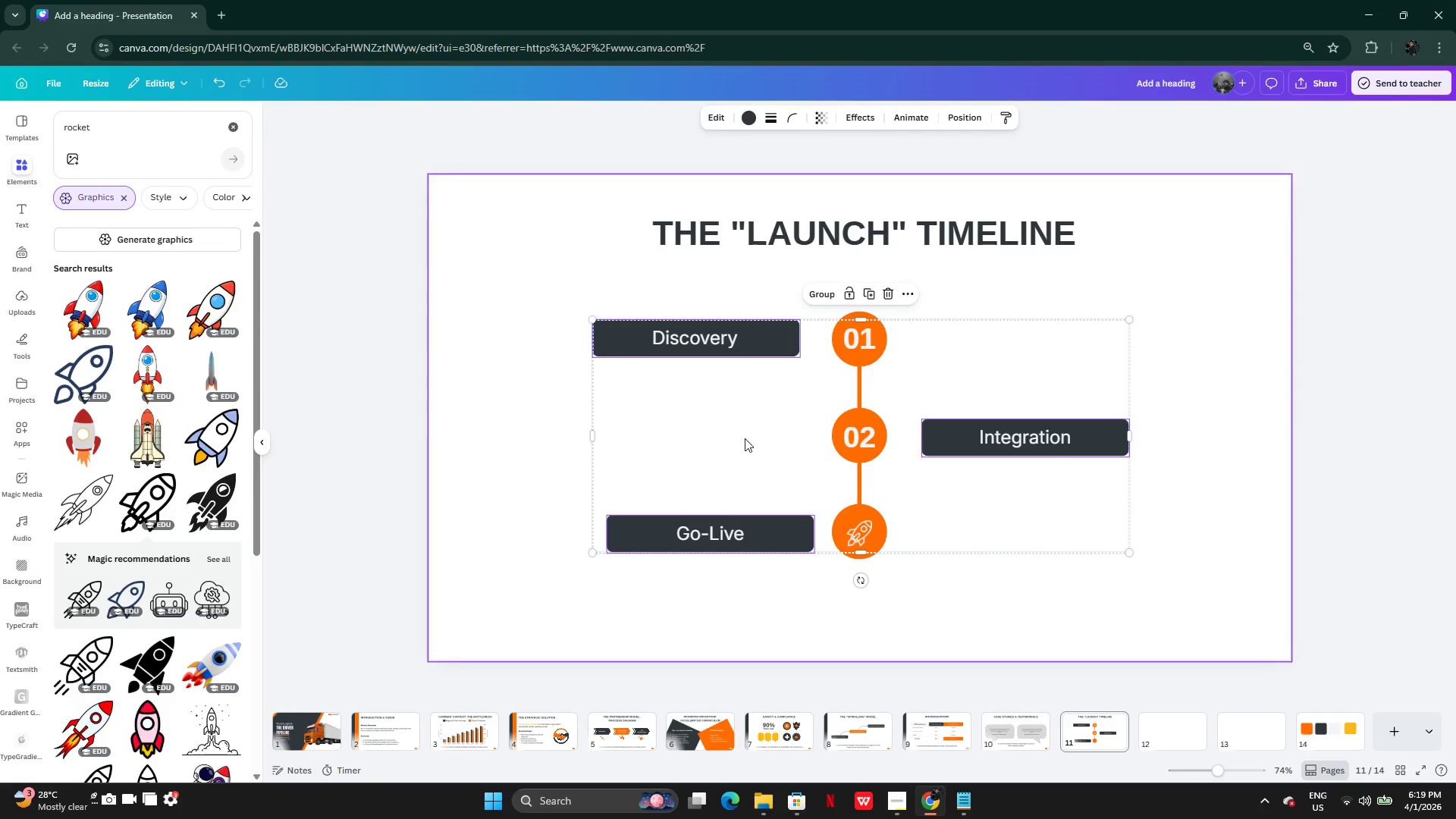 
left_click_drag(start_coordinate=[592, 431], to_coordinate=[598, 437])
 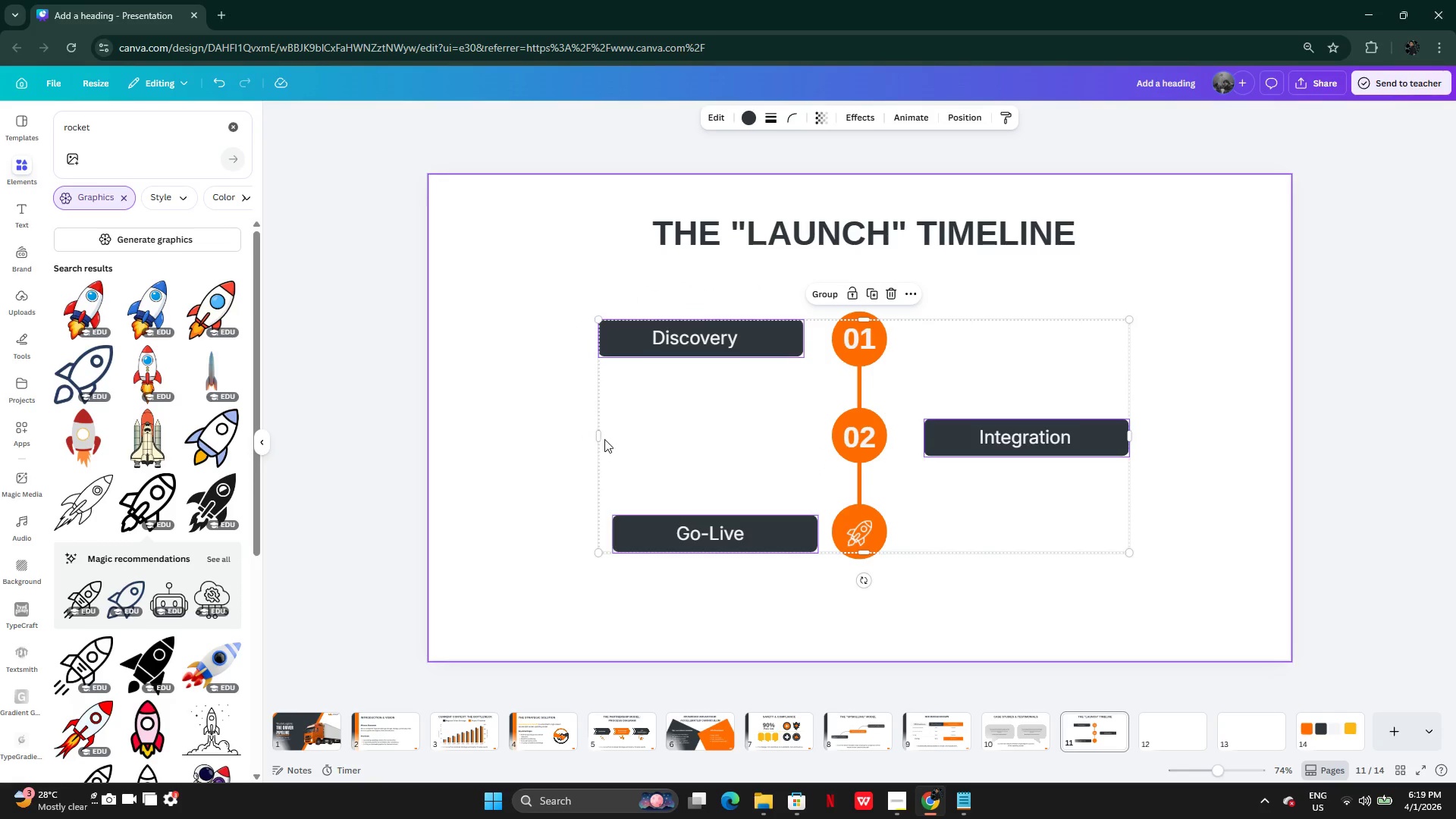 
hold_key(key=AltLeft, duration=2.47)
left_click_drag(start_coordinate=[595, 416], to_coordinate=[650, 430])
 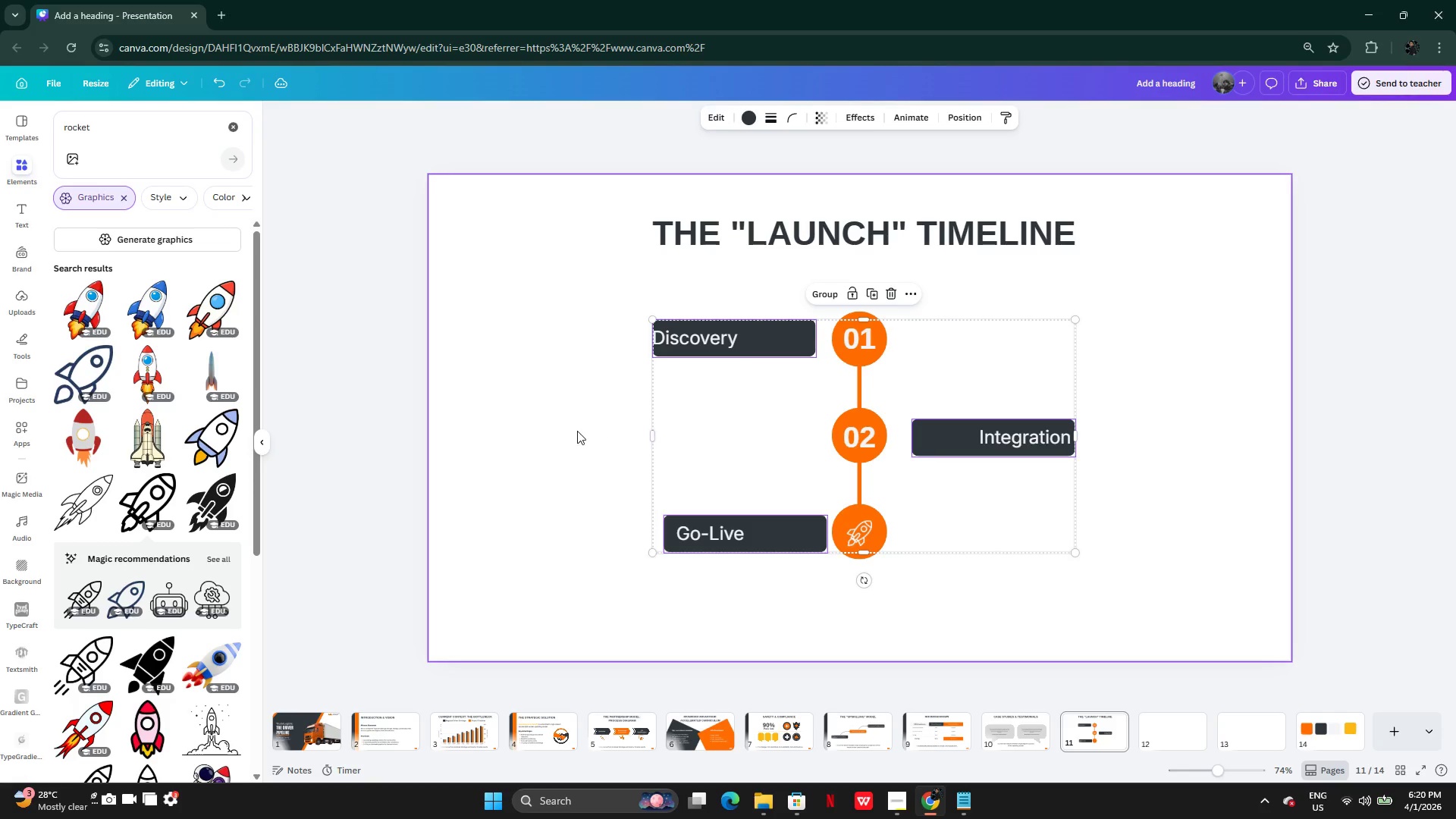 
left_click([577, 431])
 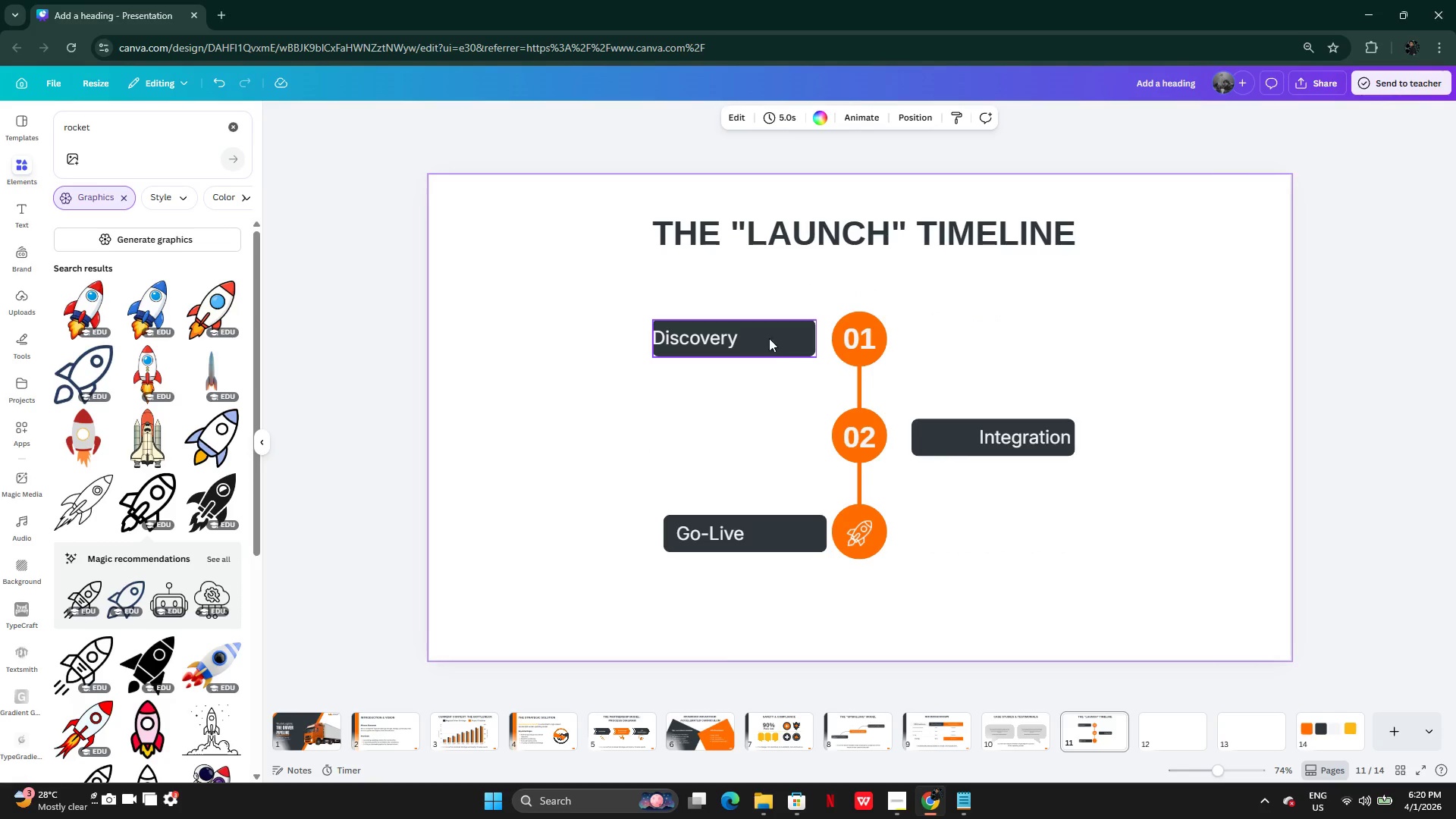 
left_click([777, 336])
 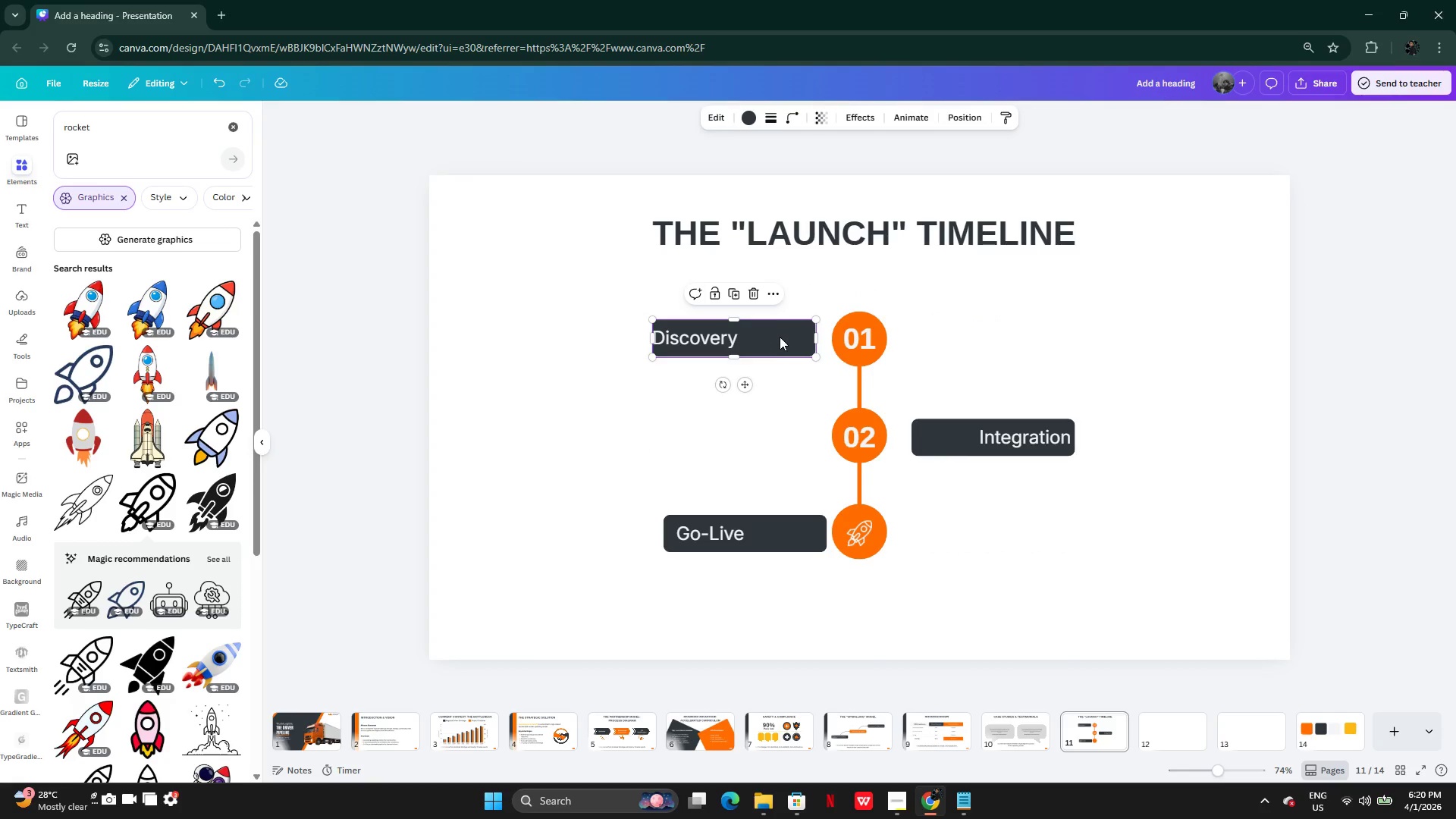 
left_click_drag(start_coordinate=[780, 337], to_coordinate=[748, 335])
 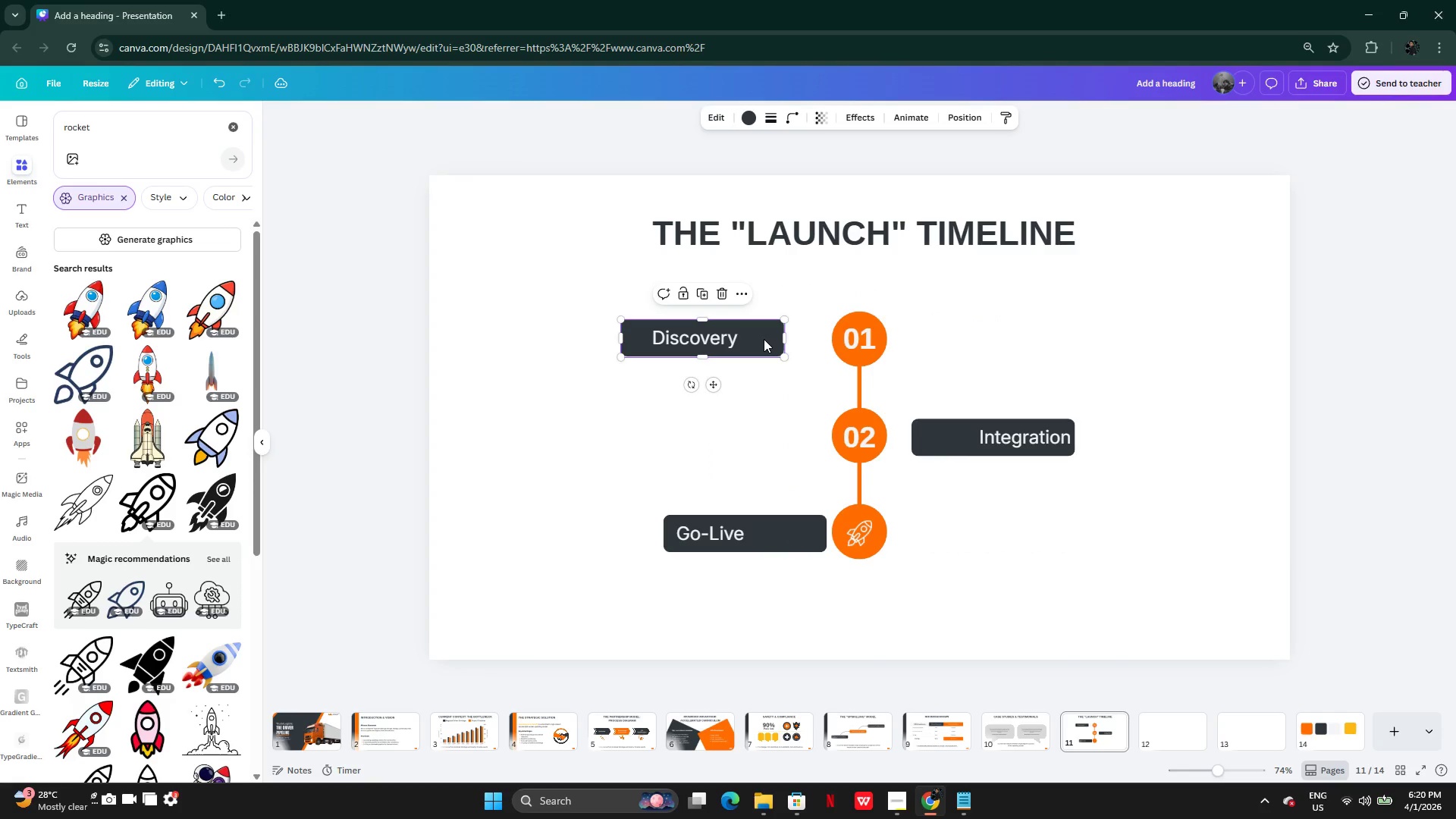 
left_click_drag(start_coordinate=[764, 339], to_coordinate=[756, 338])
 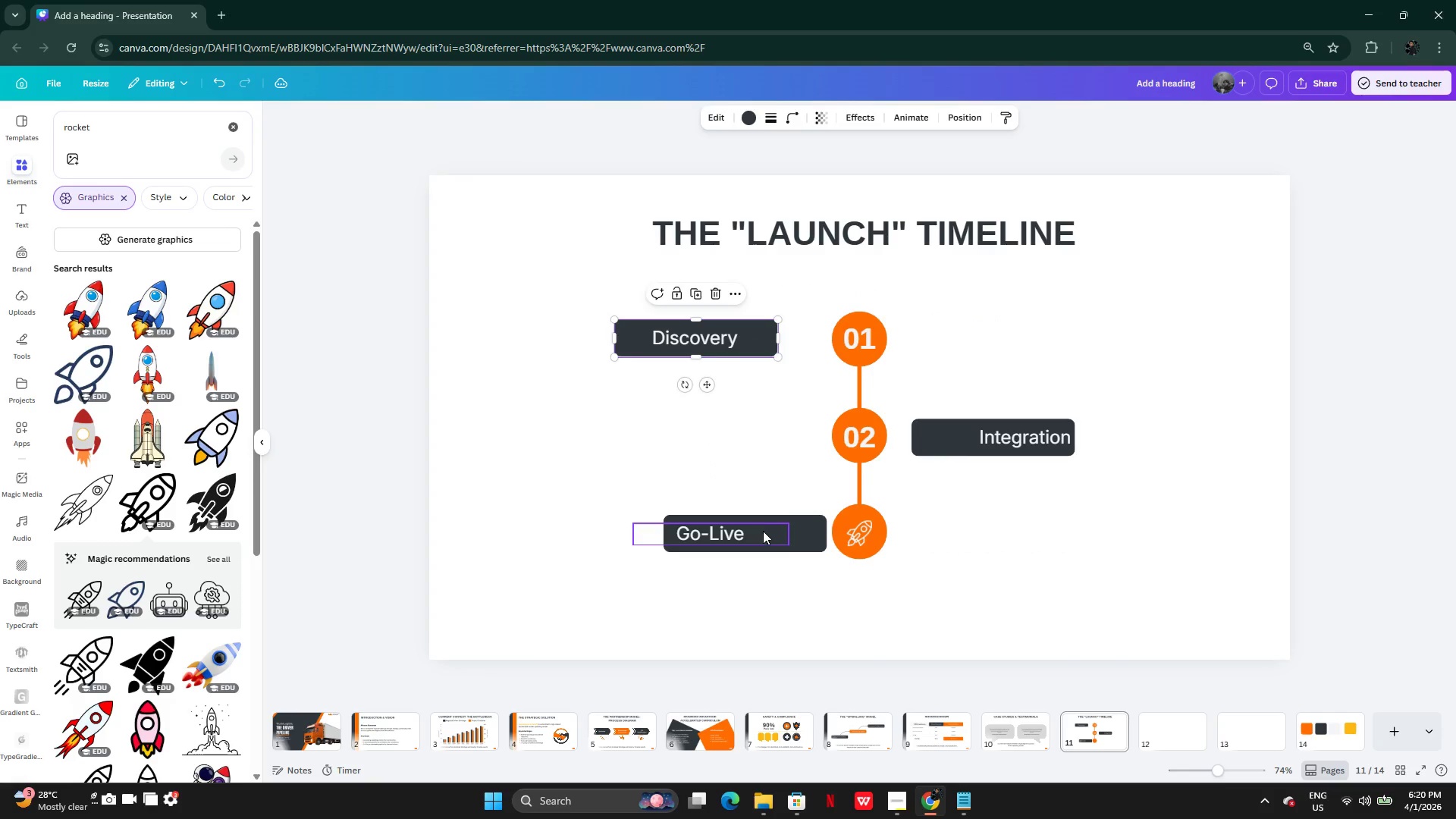 
left_click([763, 531])
 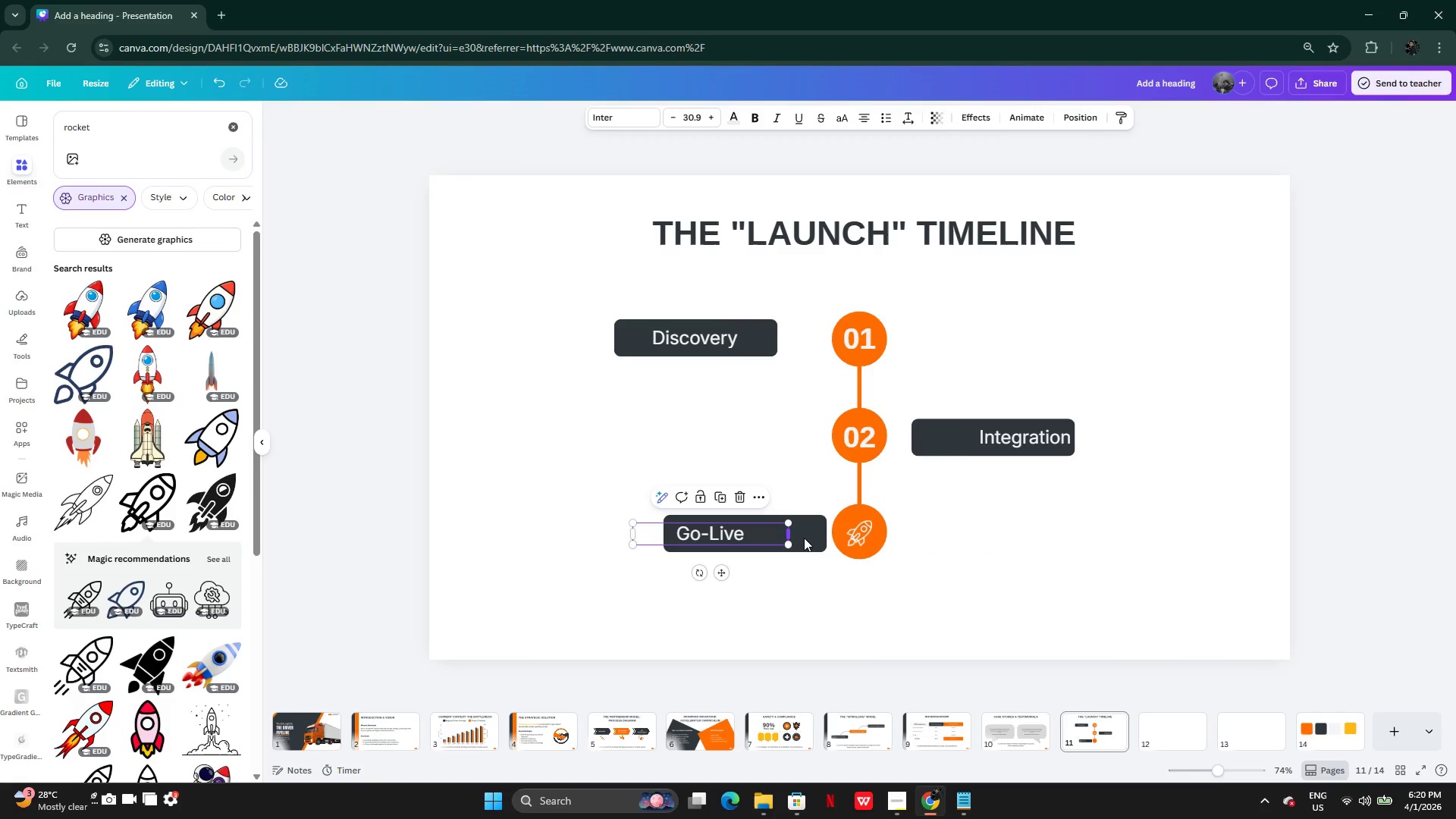 
left_click([804, 538])
 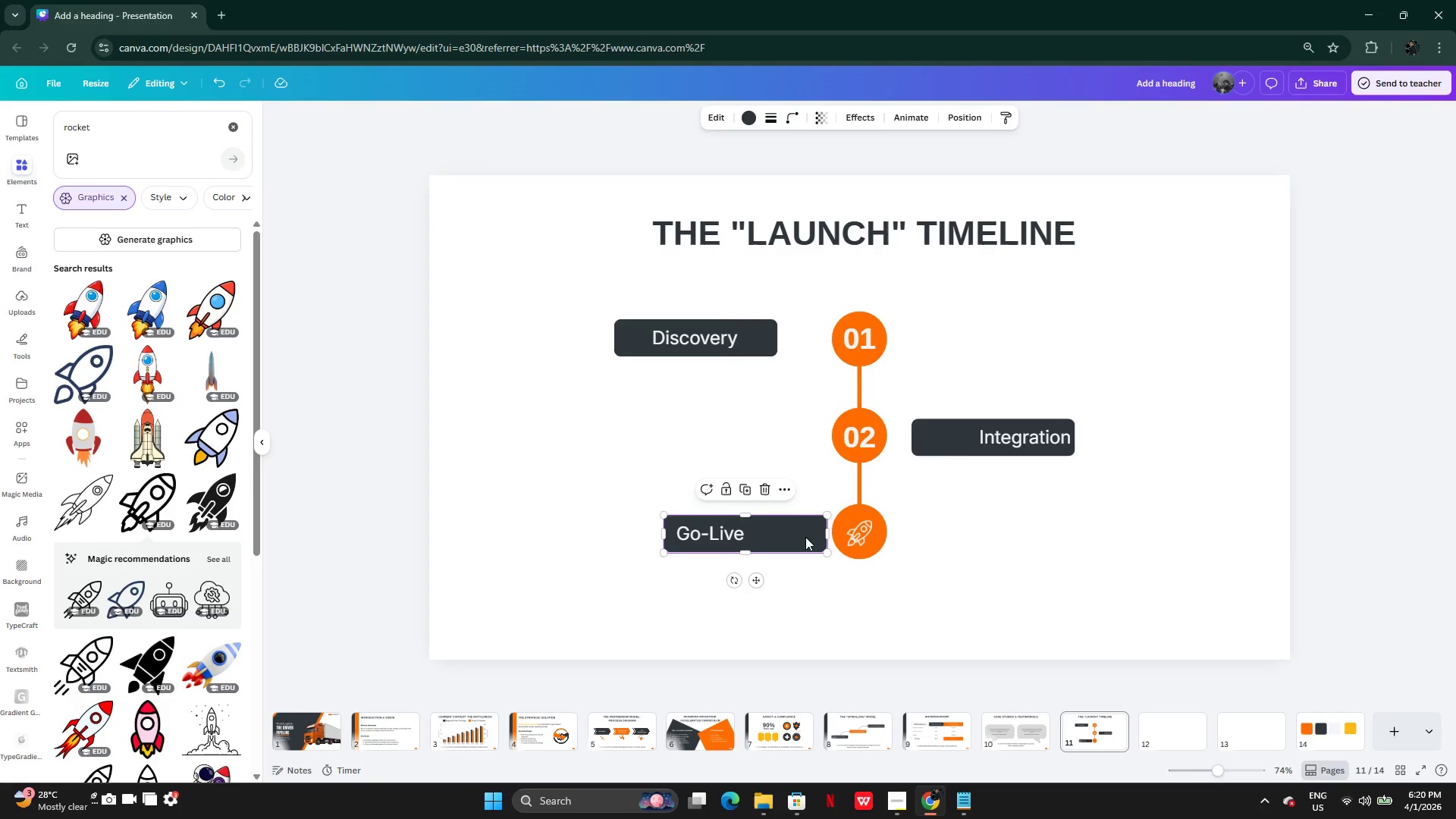 
left_click_drag(start_coordinate=[808, 537], to_coordinate=[759, 539])
 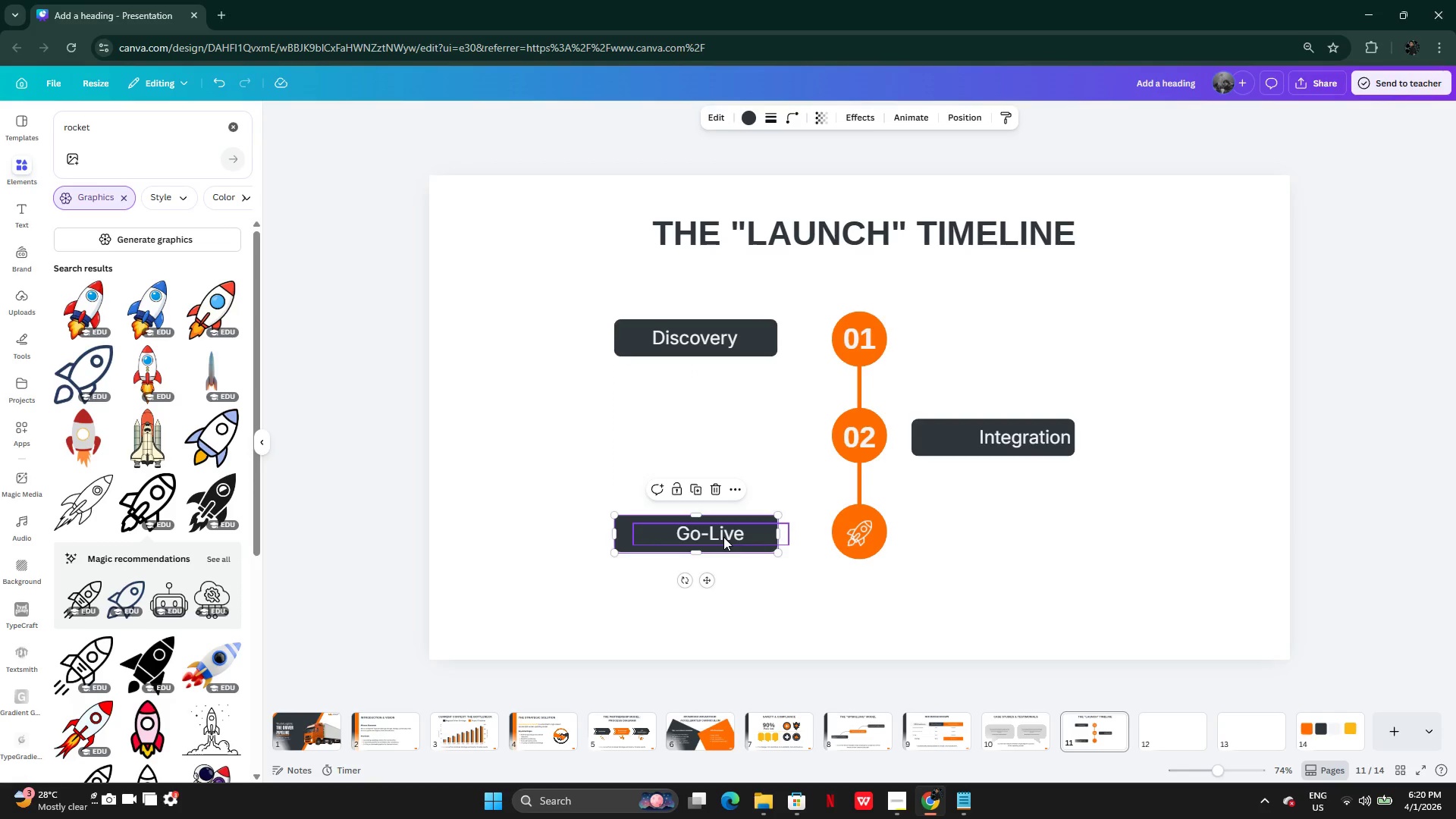 
left_click([723, 537])
 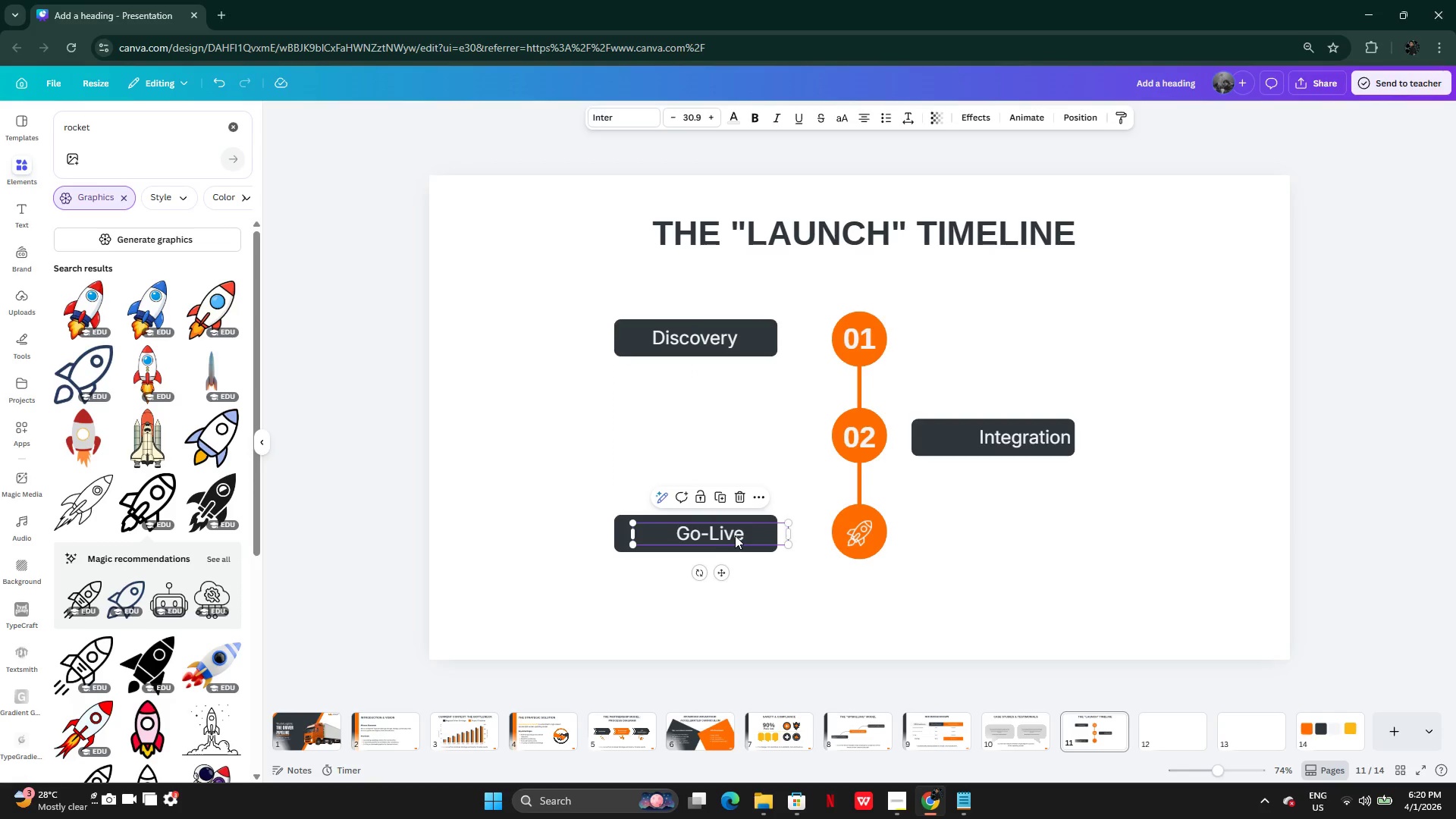 
left_click_drag(start_coordinate=[735, 535], to_coordinate=[722, 535])
 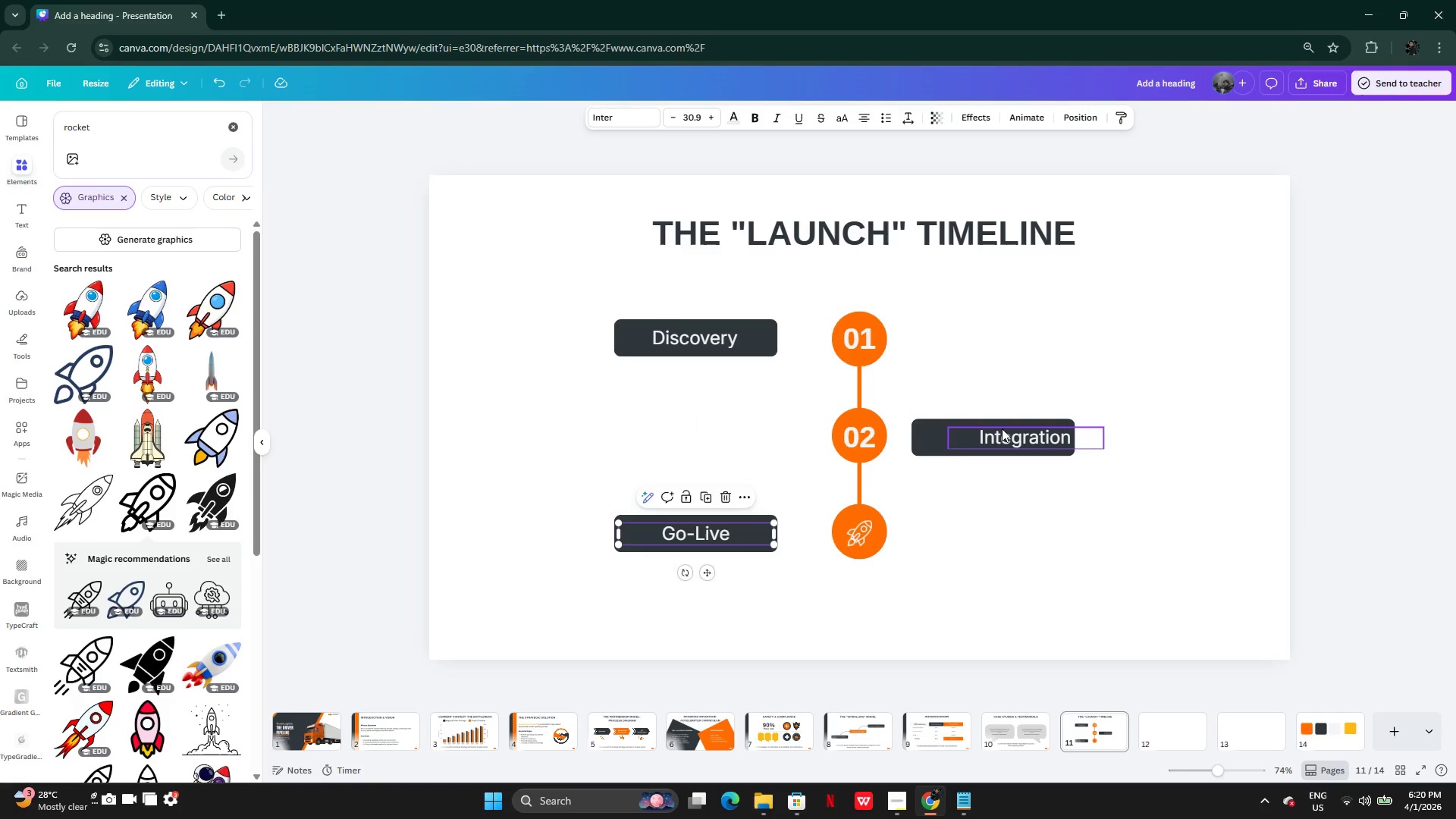 
left_click([1005, 434])
 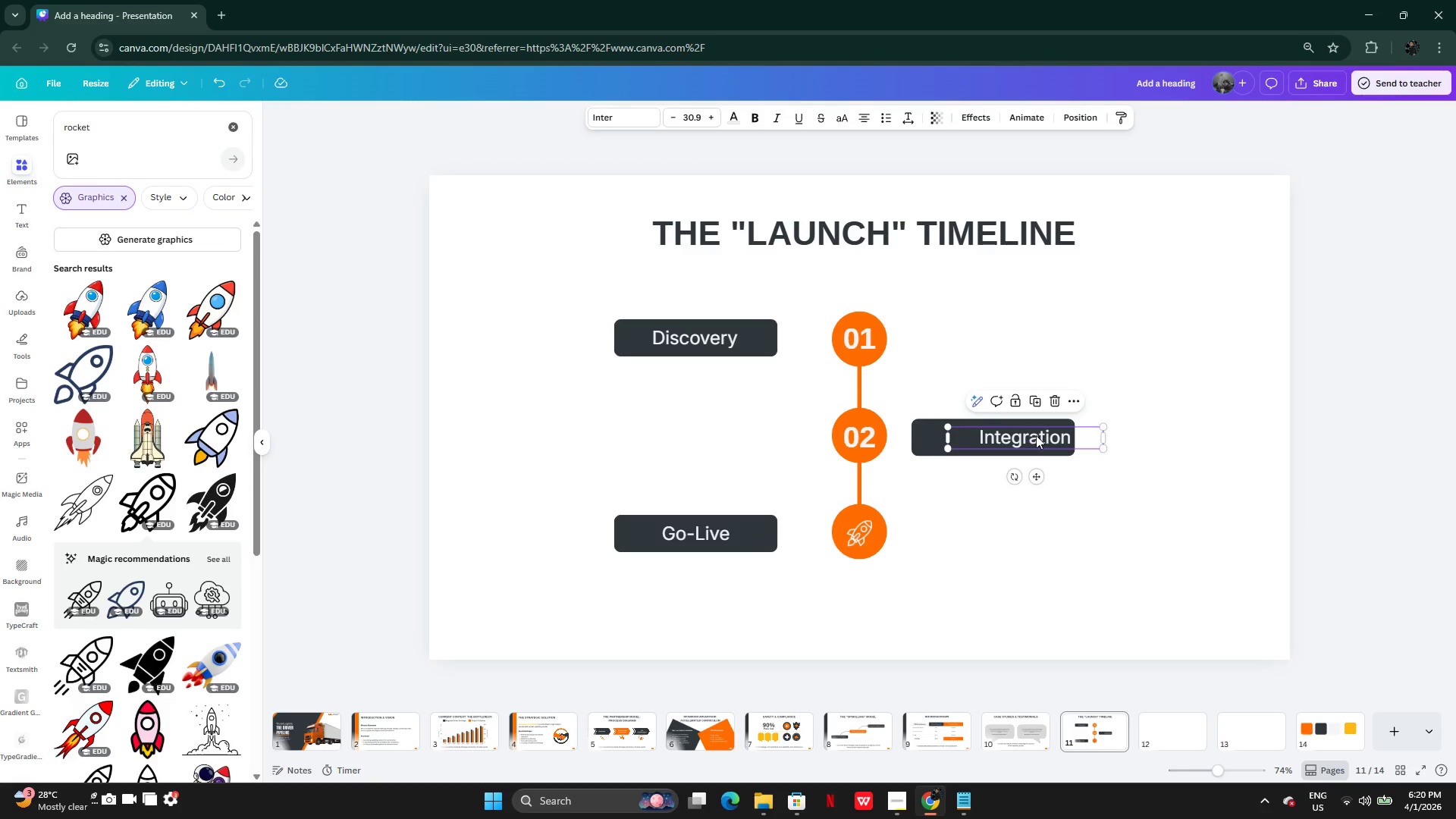 
left_click_drag(start_coordinate=[1037, 435], to_coordinate=[1007, 435])
 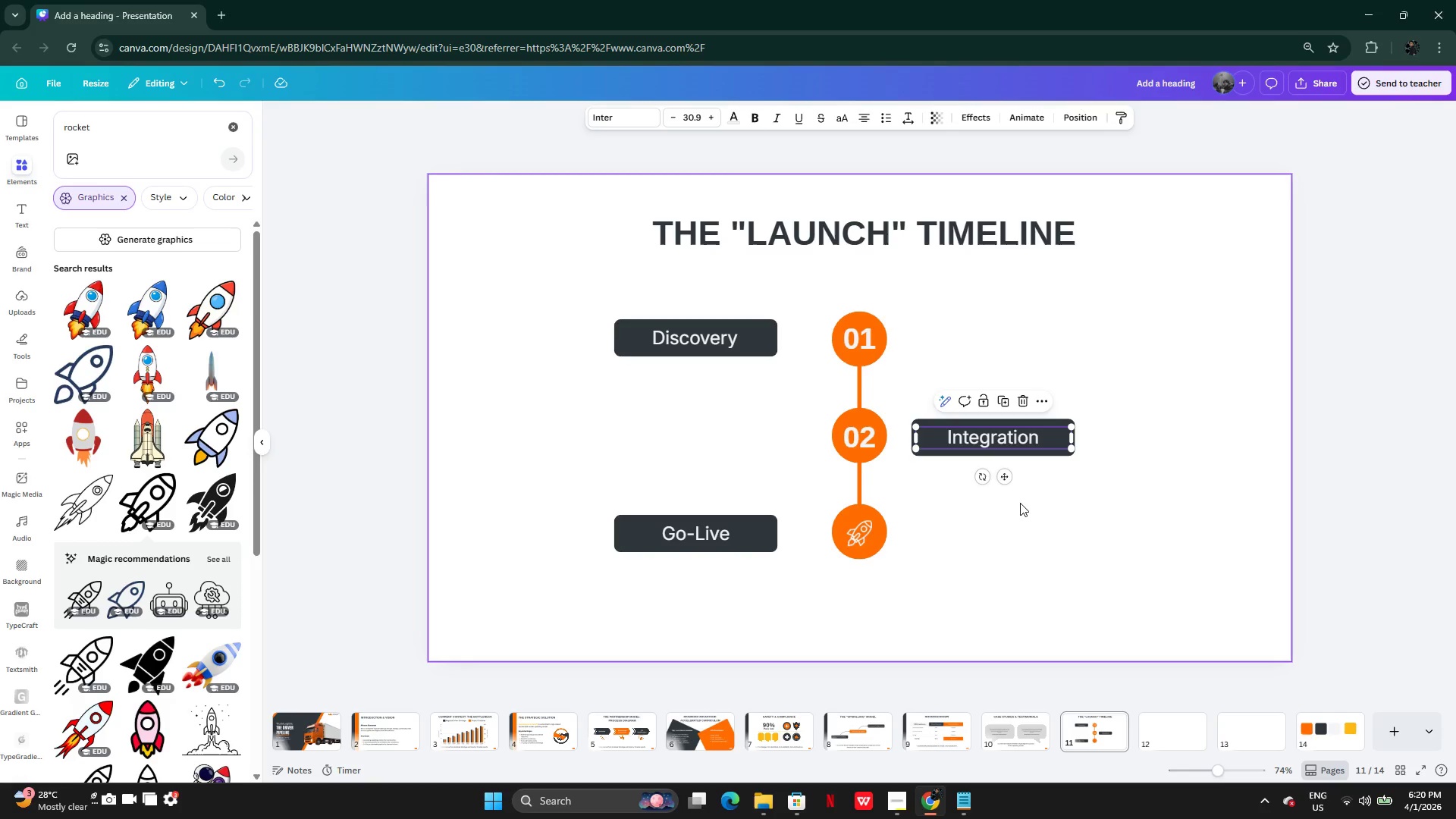 
left_click([1020, 503])
 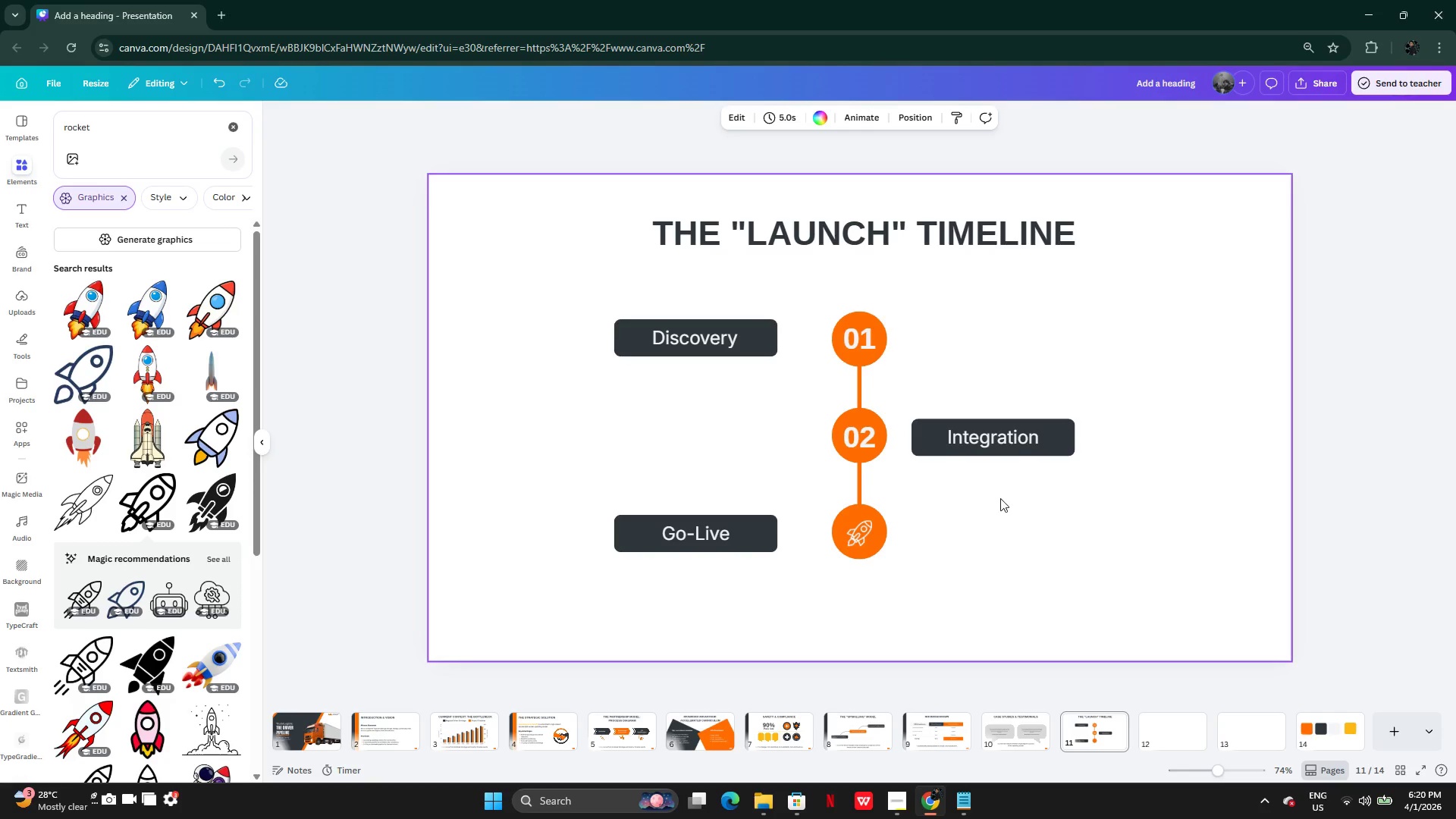 
left_click_drag(start_coordinate=[1012, 494], to_coordinate=[1000, 419])
 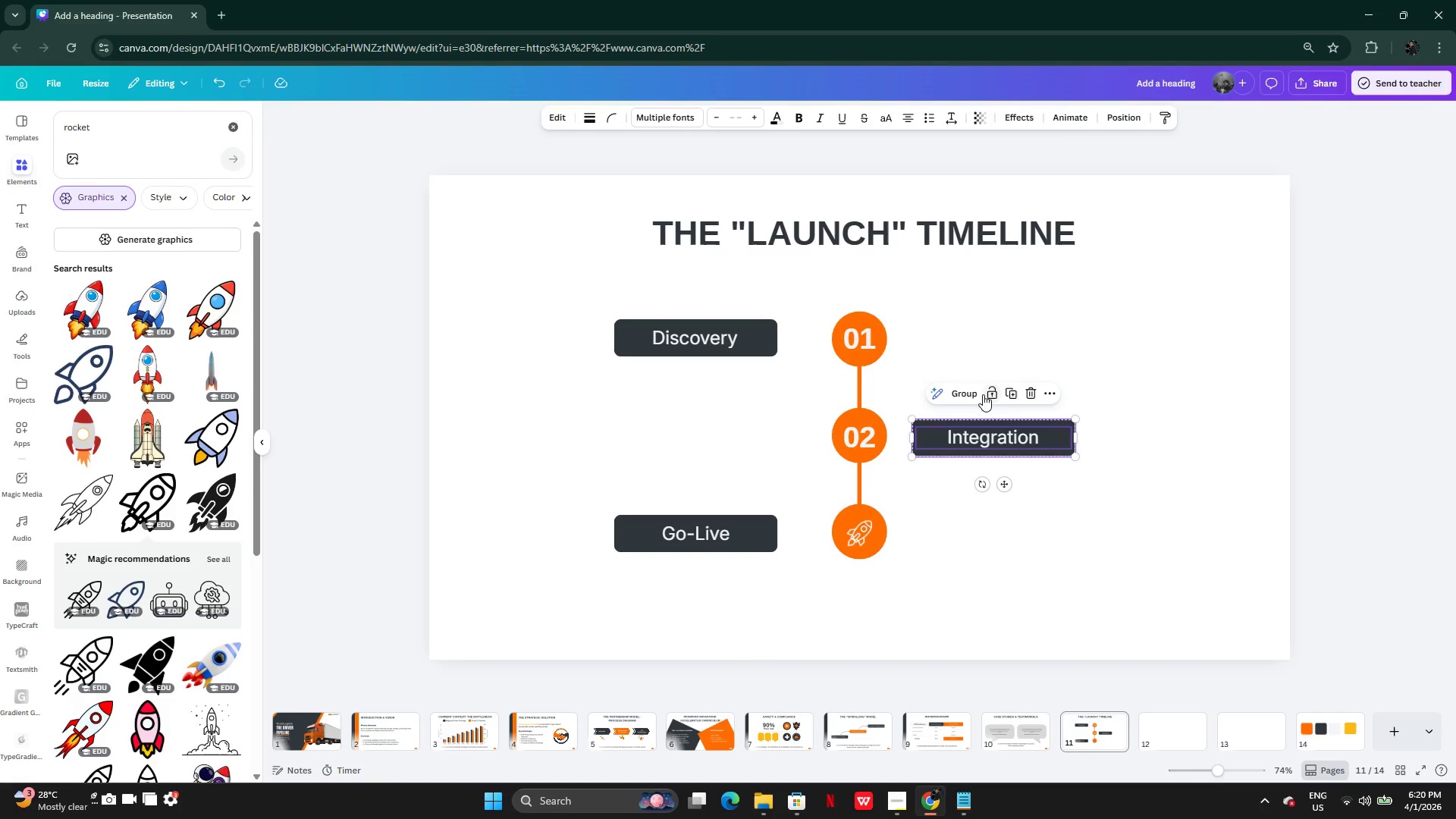 
left_click([972, 391])
 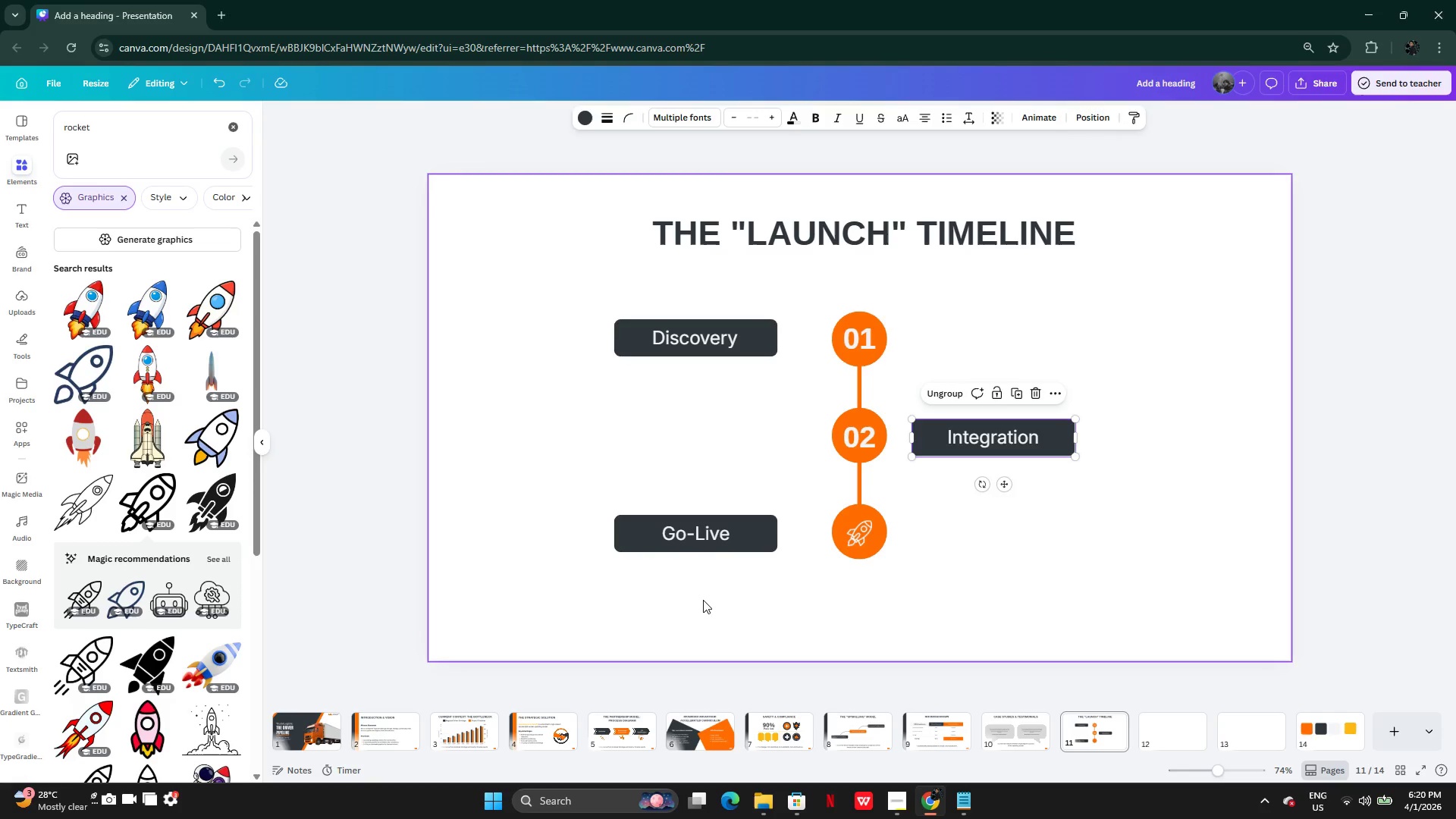 
left_click([701, 600])
 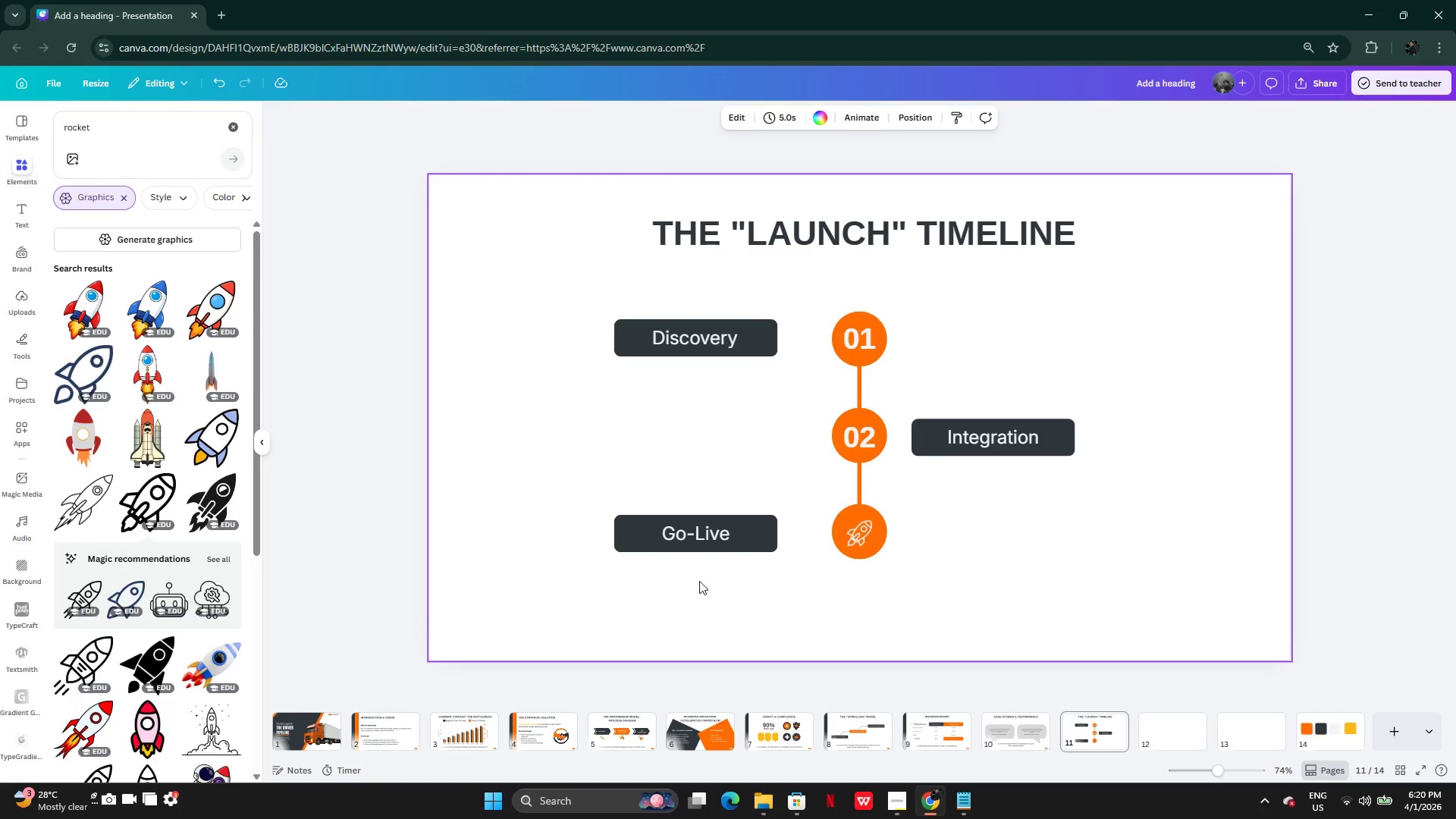 
left_click_drag(start_coordinate=[699, 581], to_coordinate=[699, 489])
 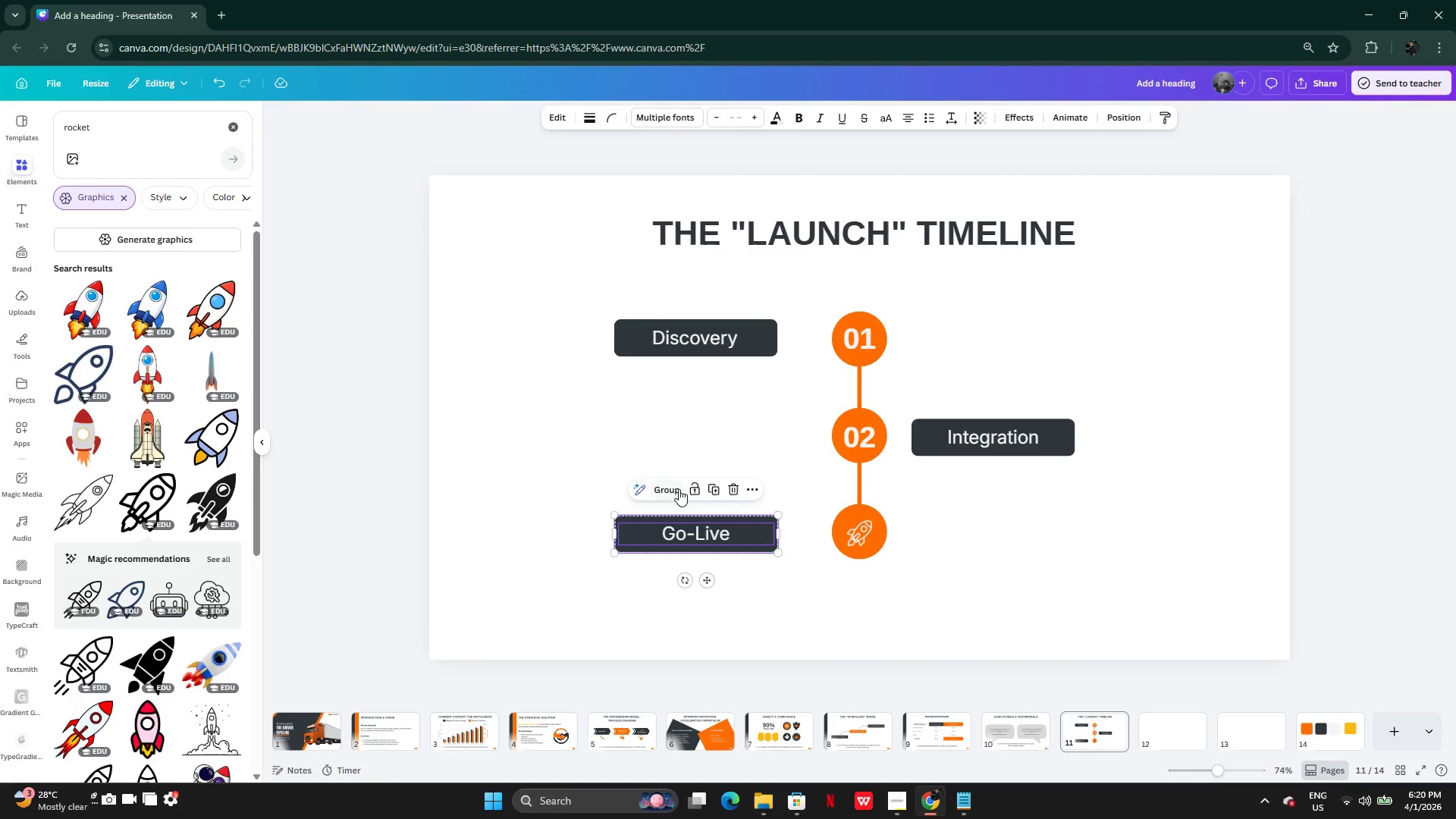 
left_click([674, 488])
 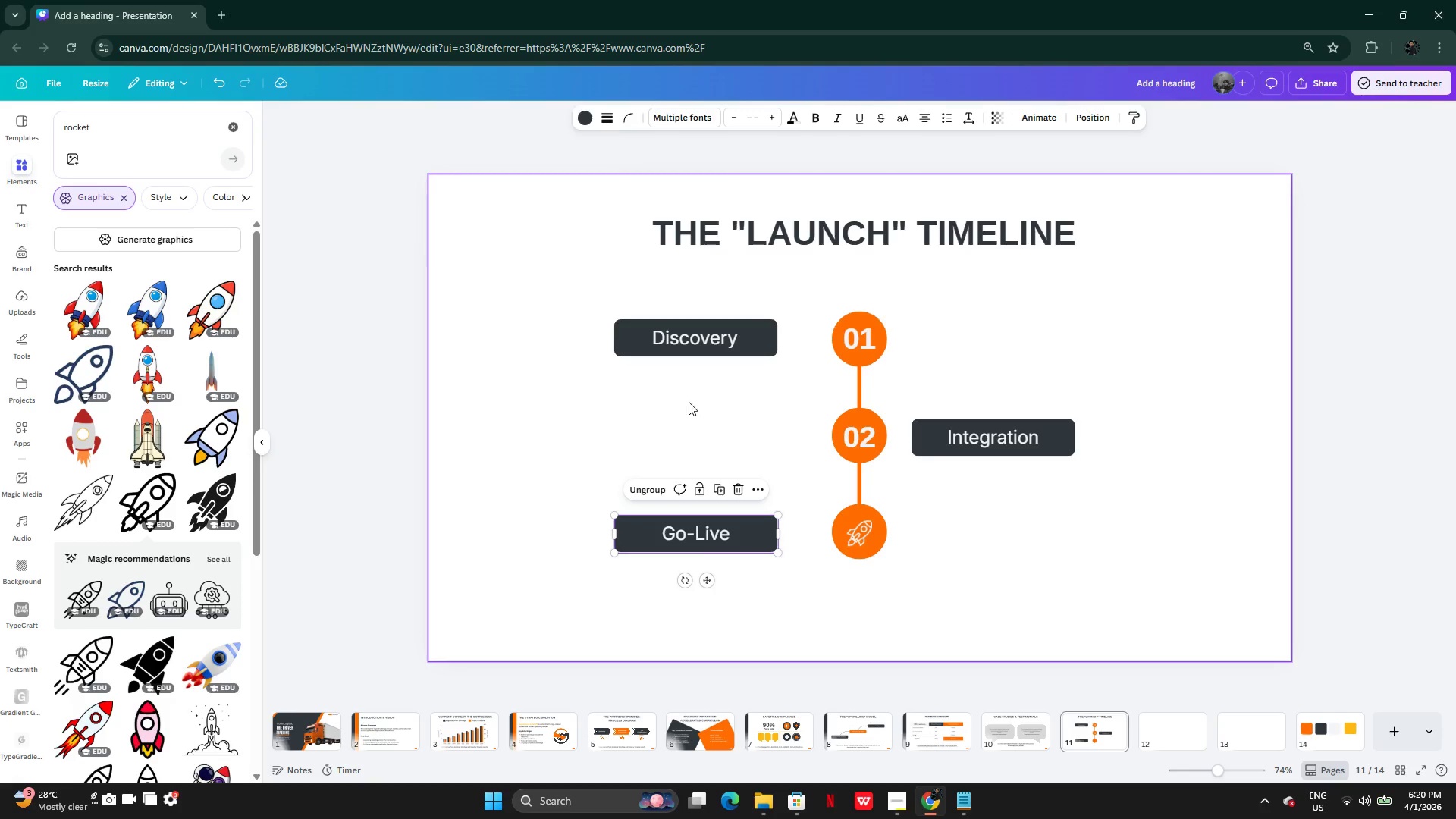 
left_click_drag(start_coordinate=[689, 395], to_coordinate=[689, 283])
 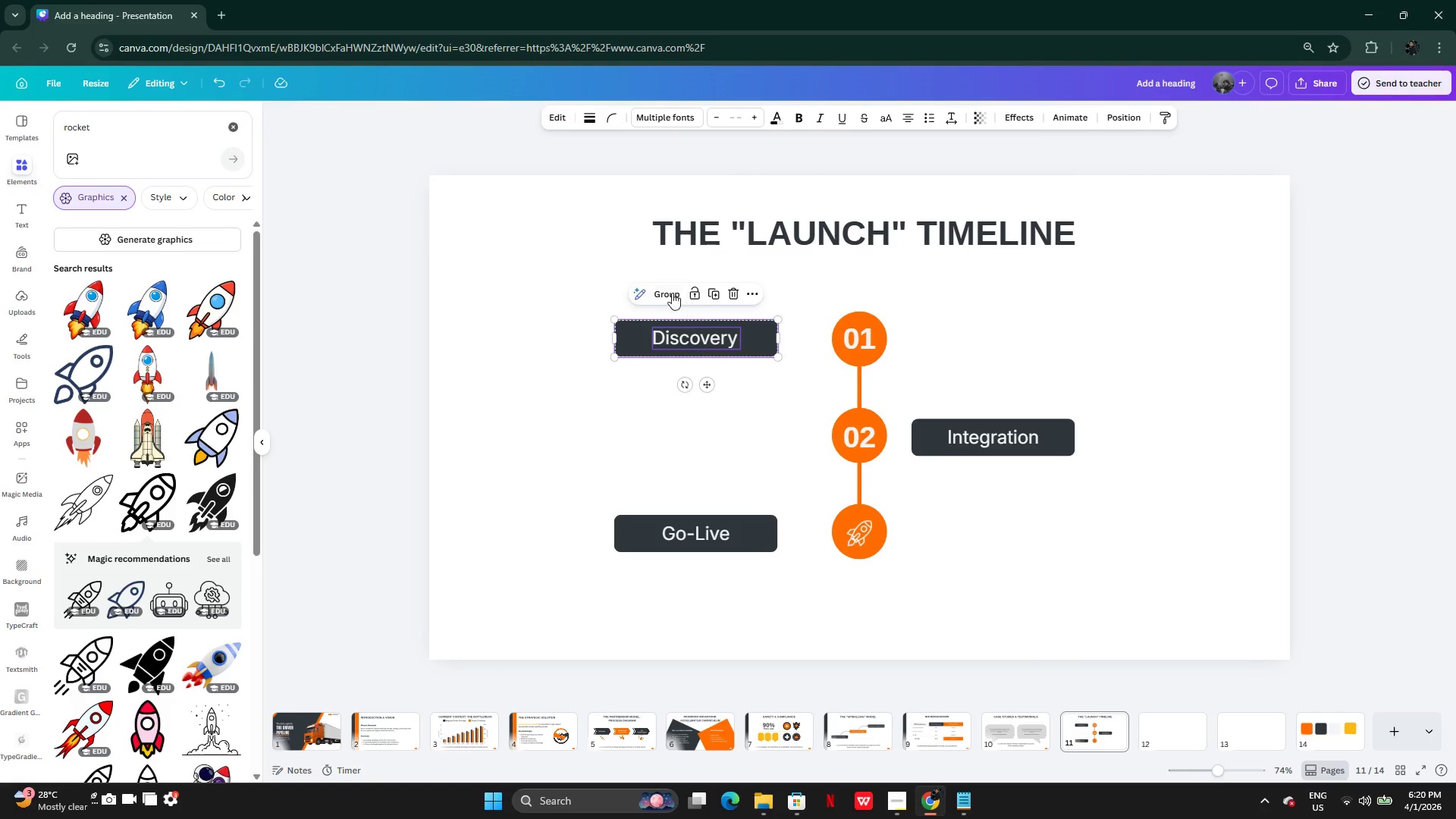 
left_click([667, 289])
 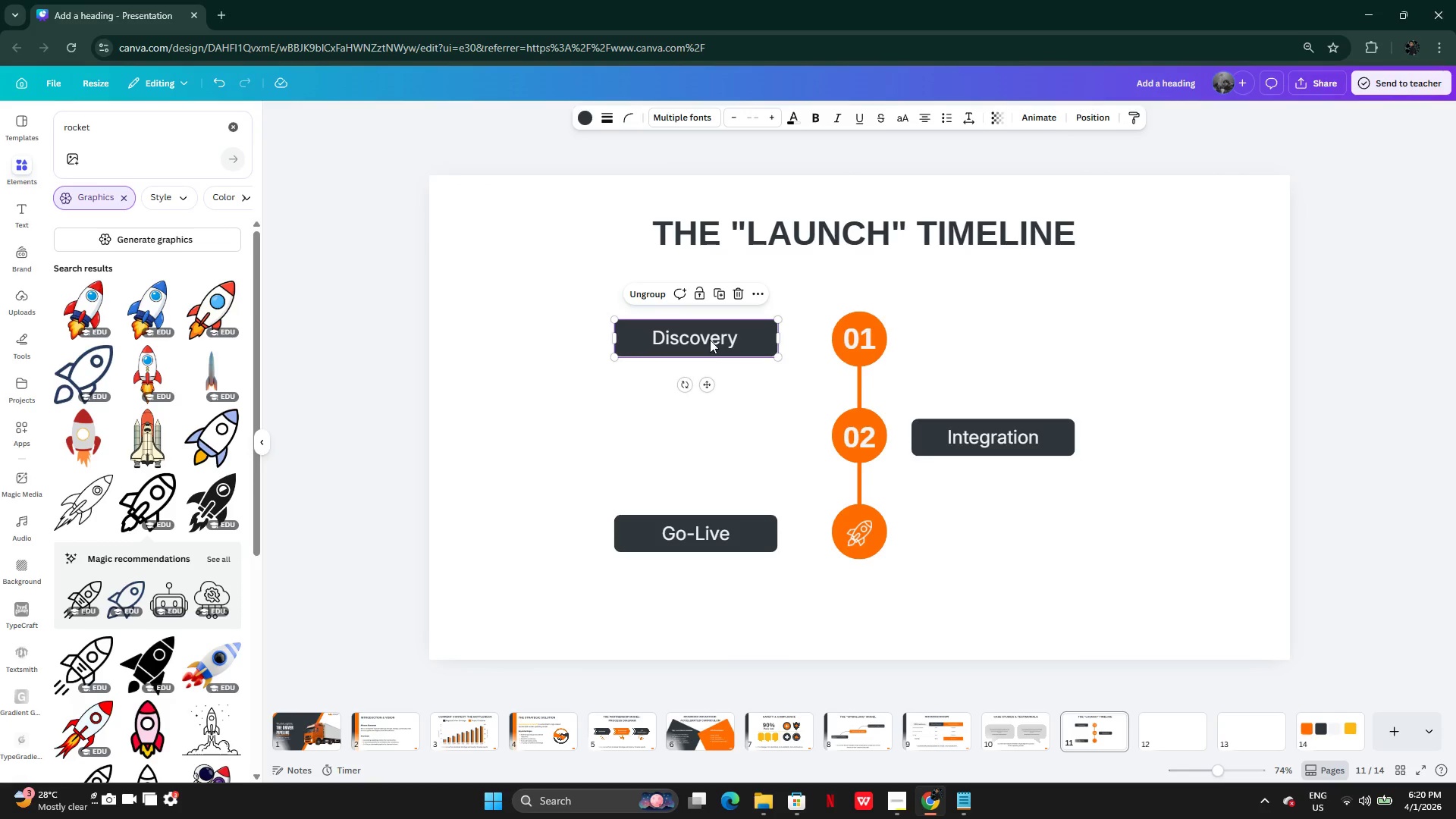 
left_click_drag(start_coordinate=[710, 340], to_coordinate=[721, 340])
 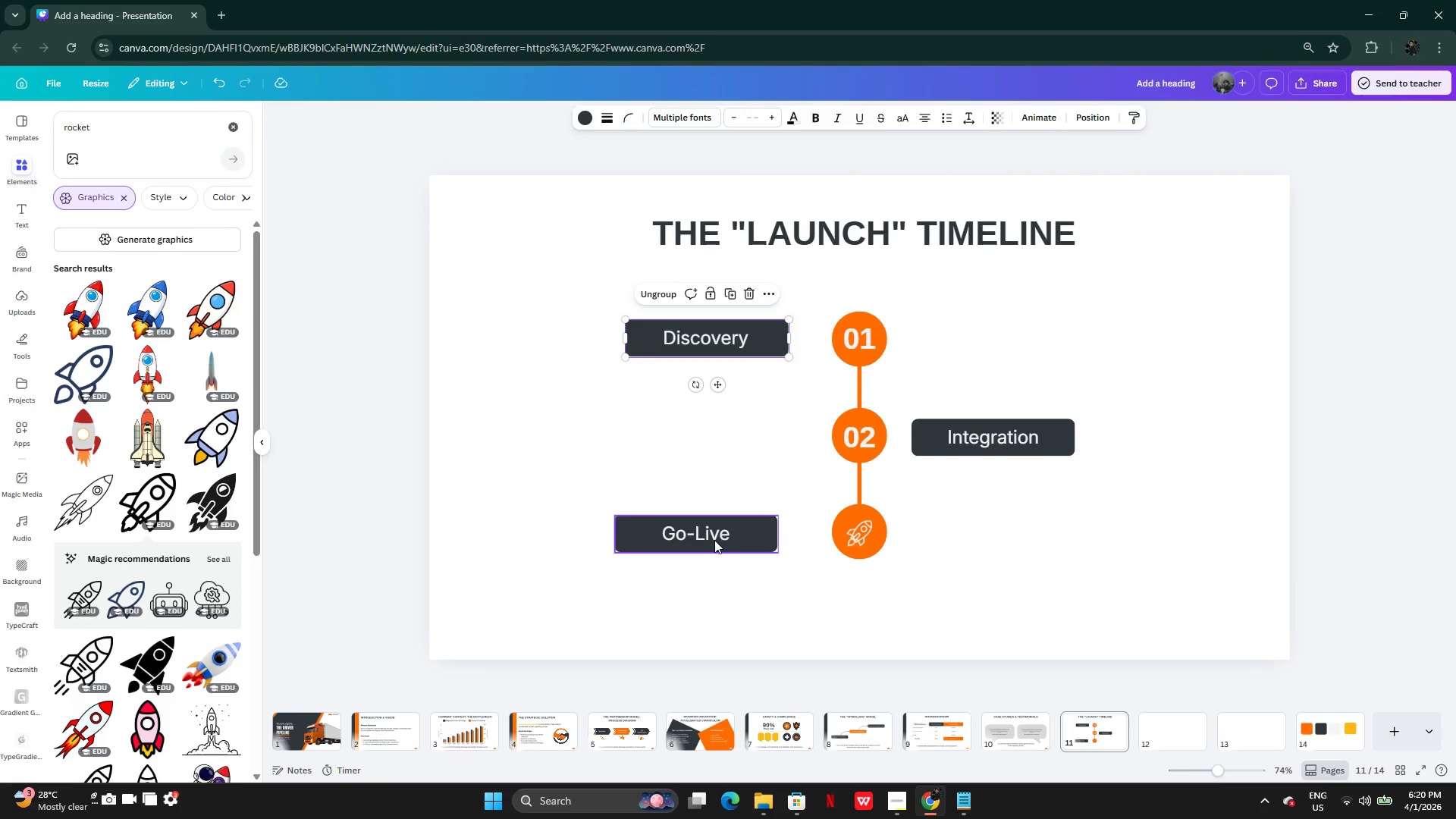 
left_click([714, 540])
 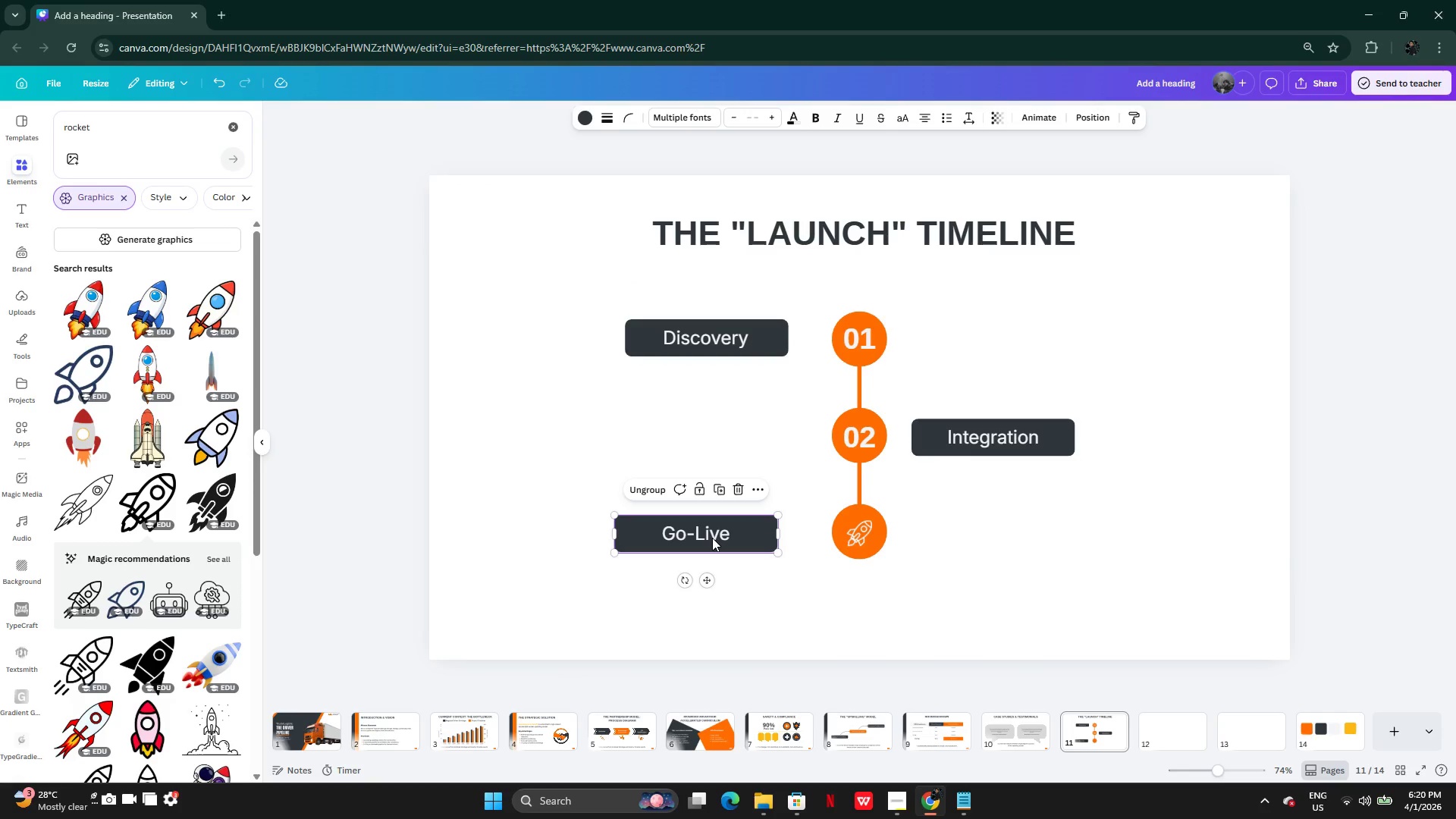 
left_click_drag(start_coordinate=[712, 538], to_coordinate=[721, 537])
 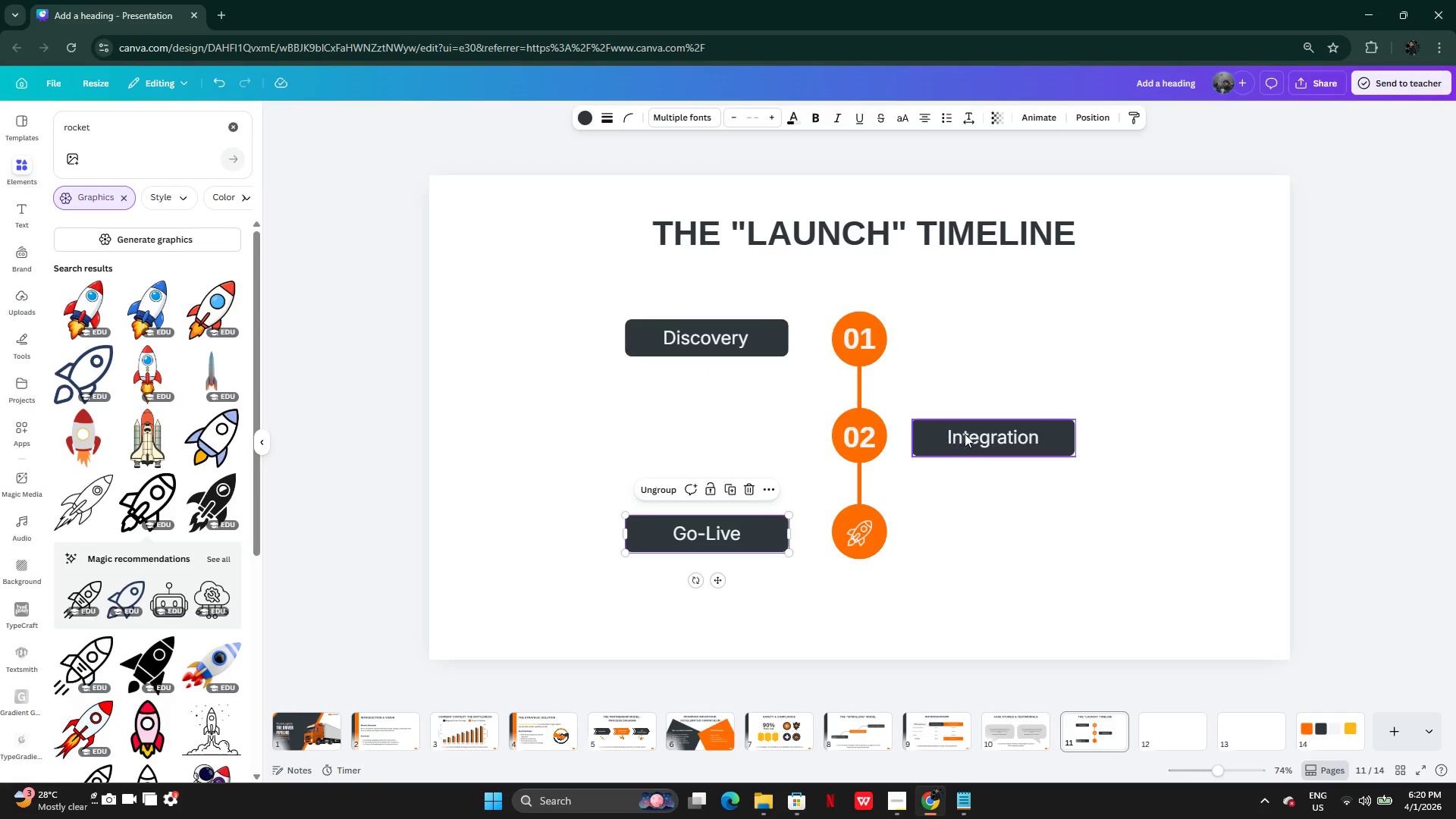 
left_click([968, 435])
 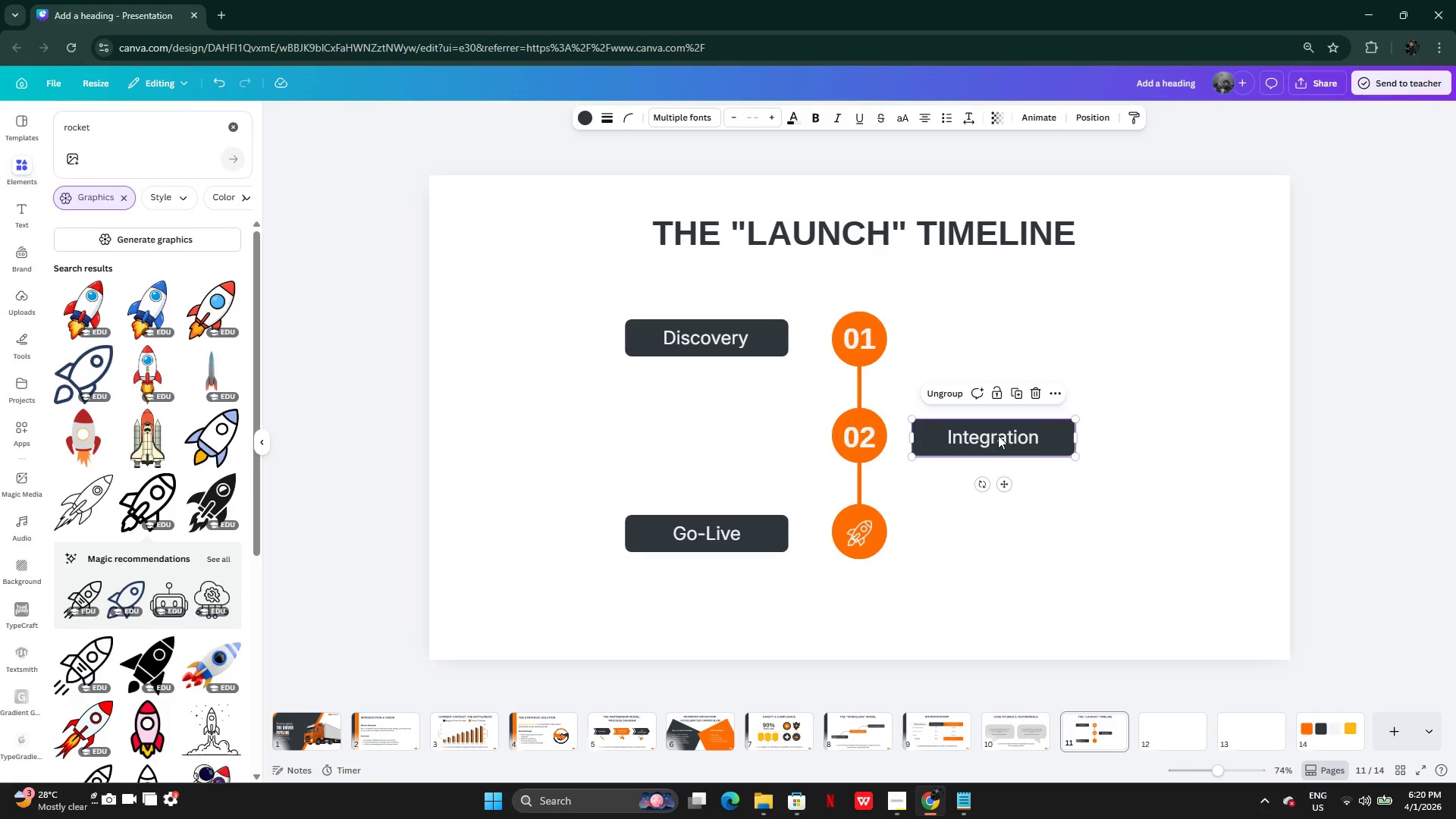 
left_click_drag(start_coordinate=[998, 435], to_coordinate=[1012, 432])
 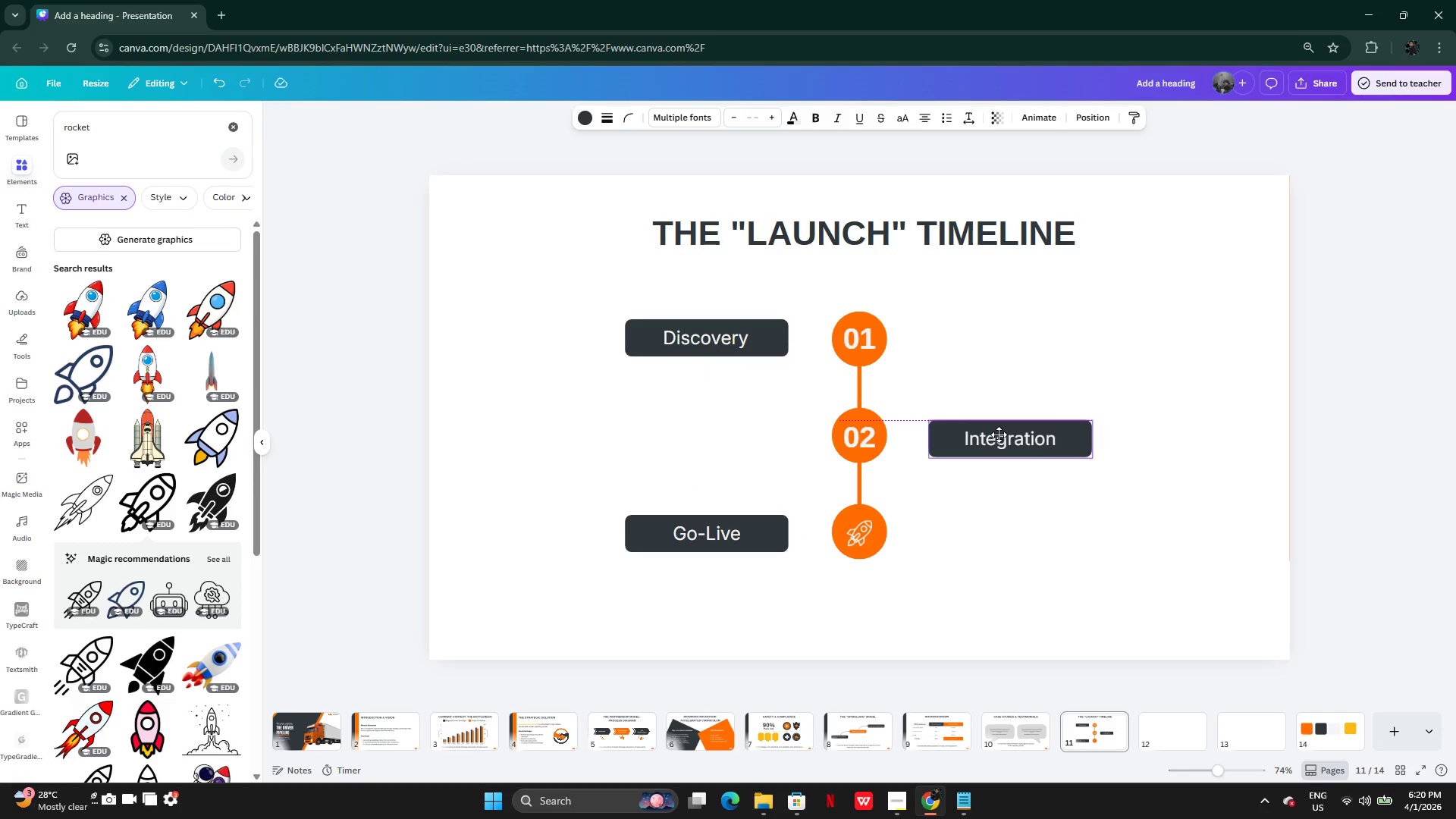 
left_click([984, 537])
 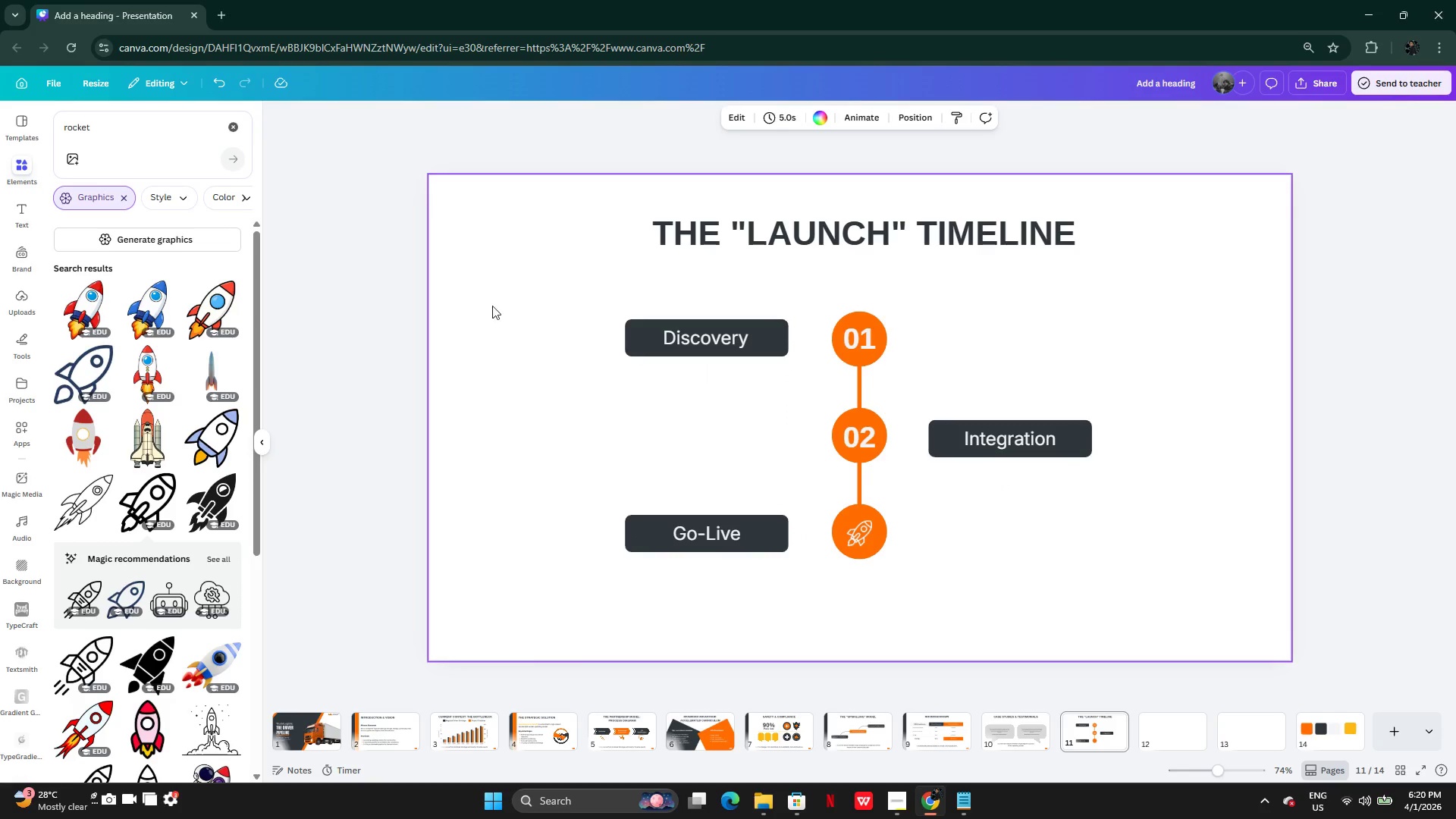 
left_click_drag(start_coordinate=[508, 305], to_coordinate=[1052, 576])
 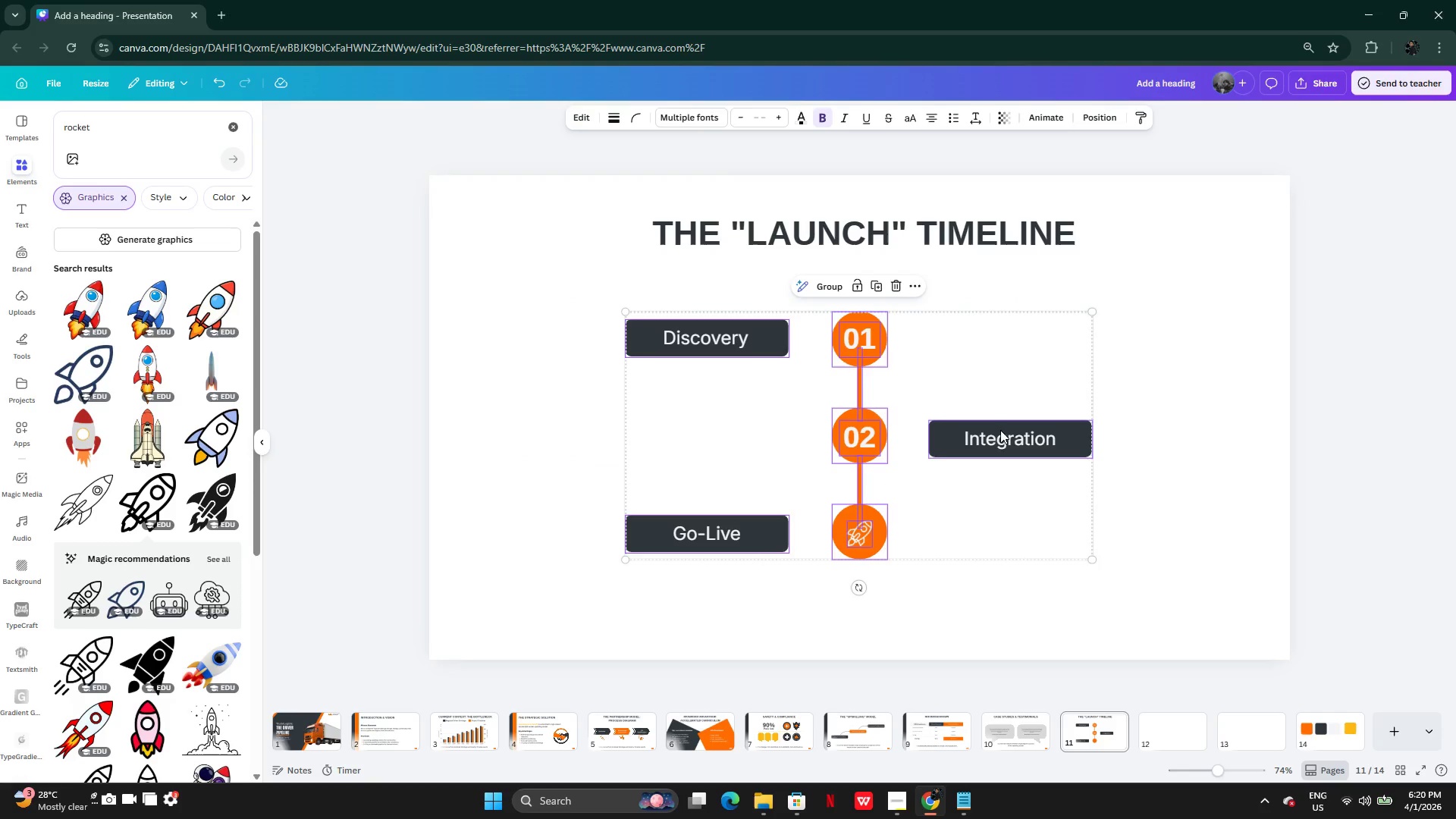 
left_click_drag(start_coordinate=[1000, 430], to_coordinate=[1002, 441])
 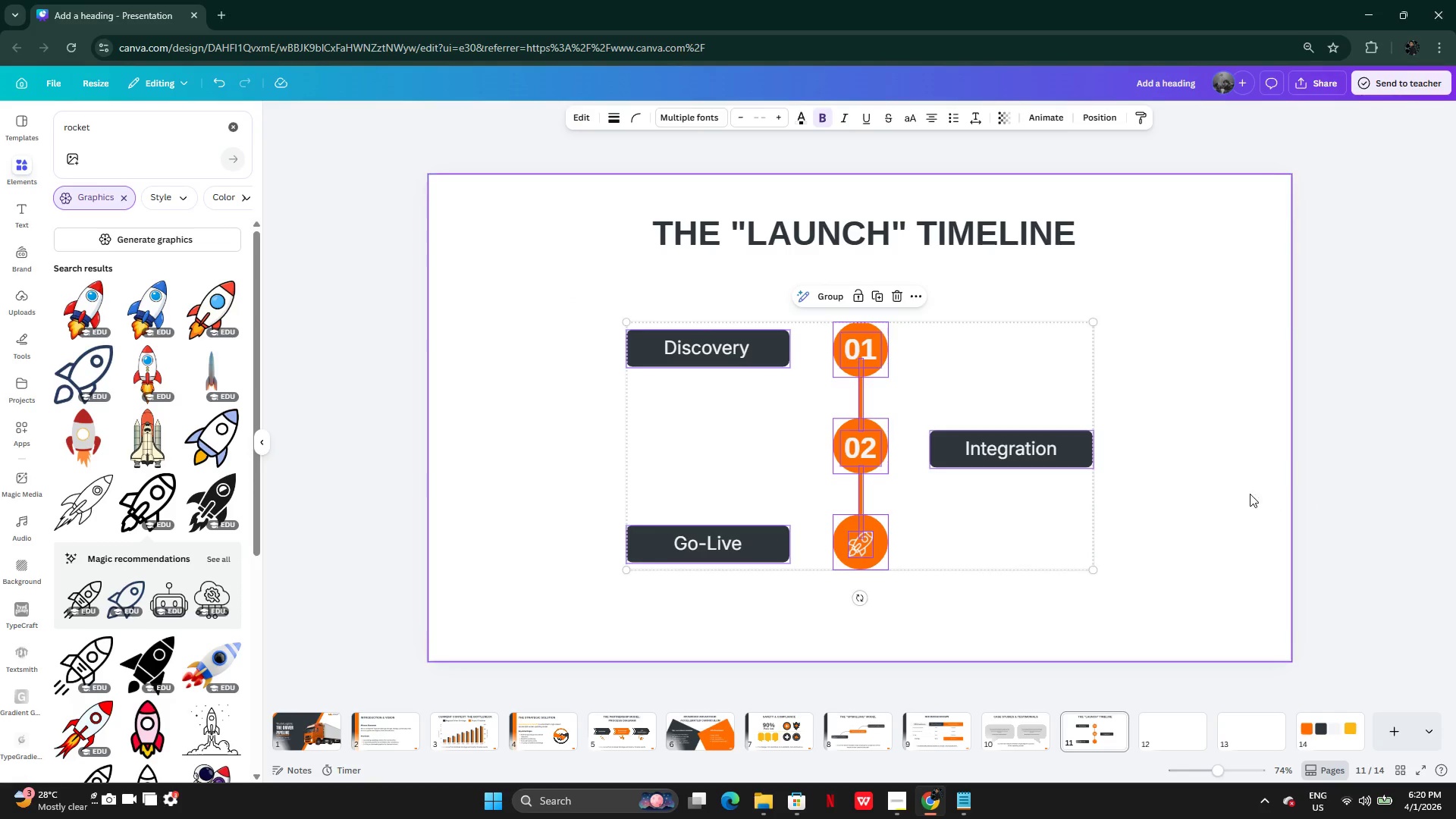 
left_click([1241, 492])
 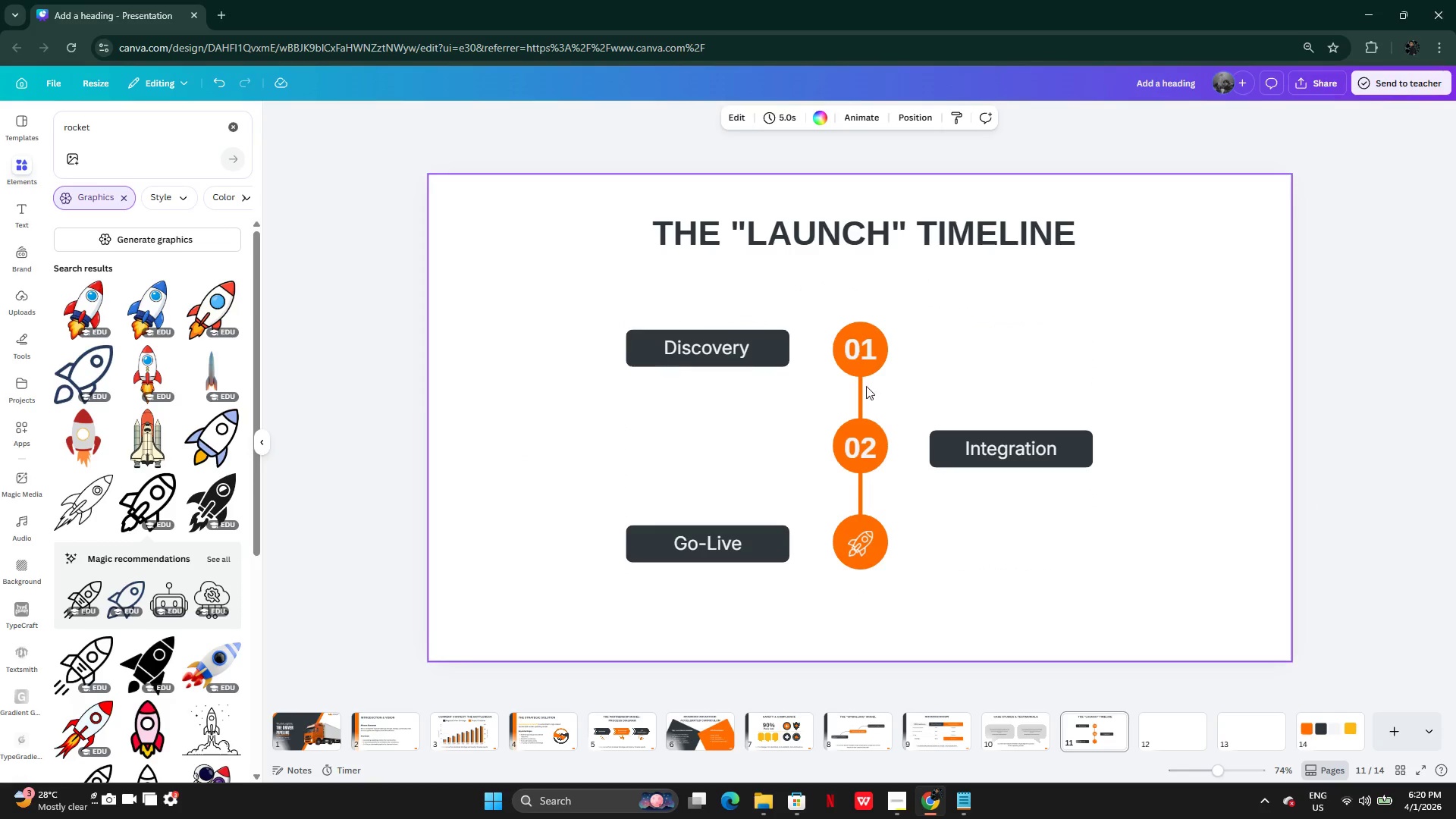 
left_click([859, 397])
 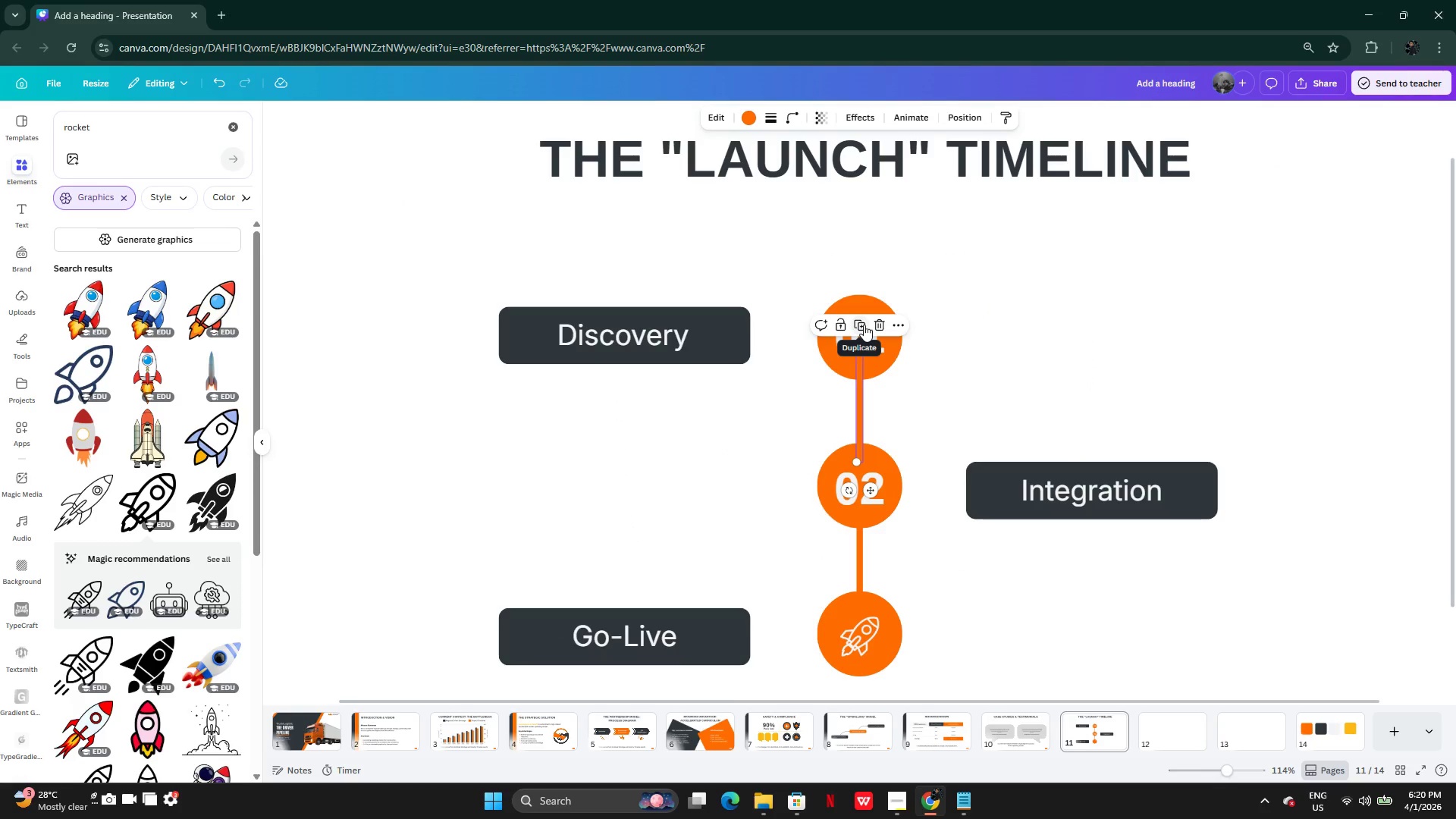 
wait(6.08)
 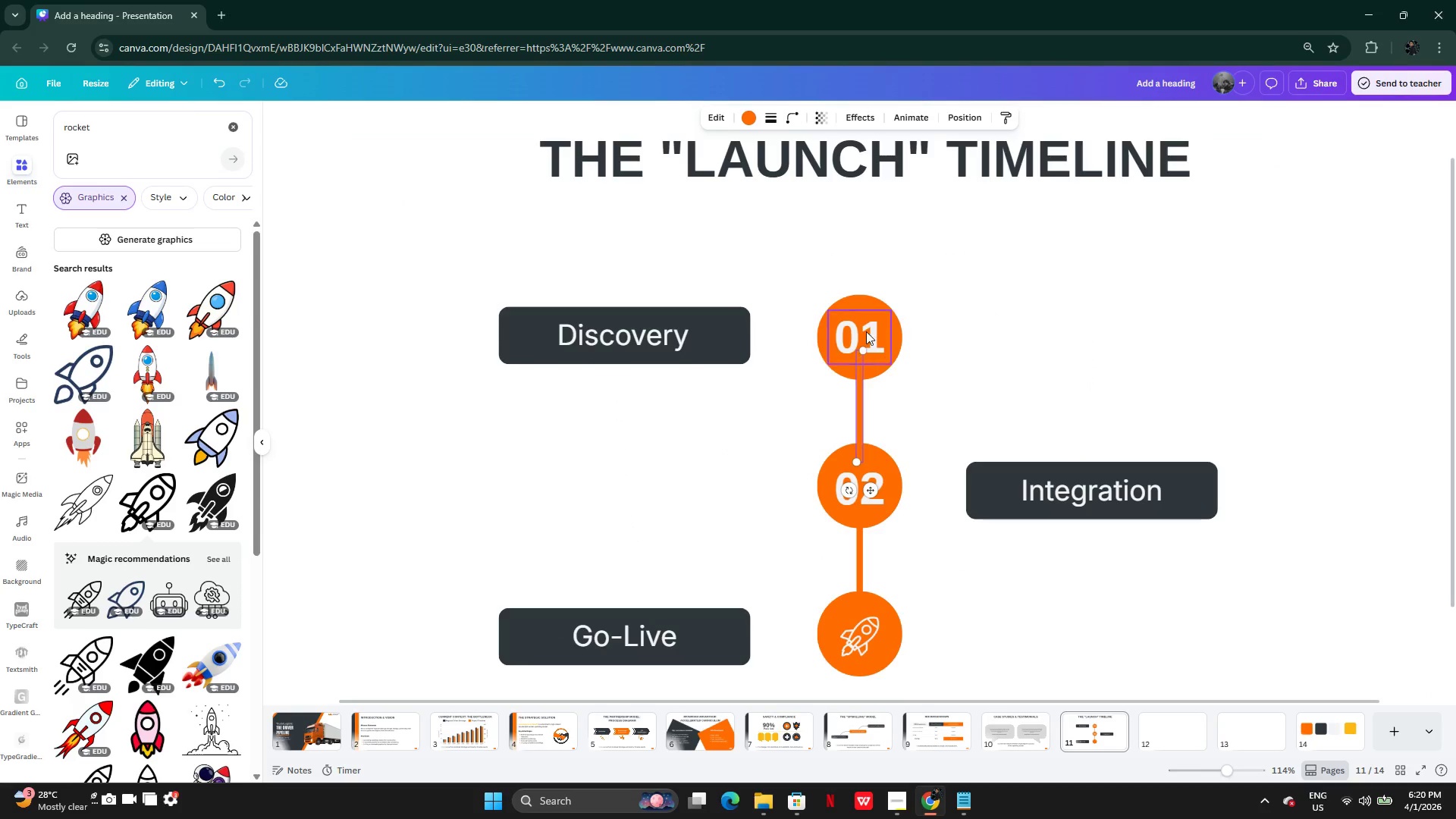 
left_click([861, 320])
 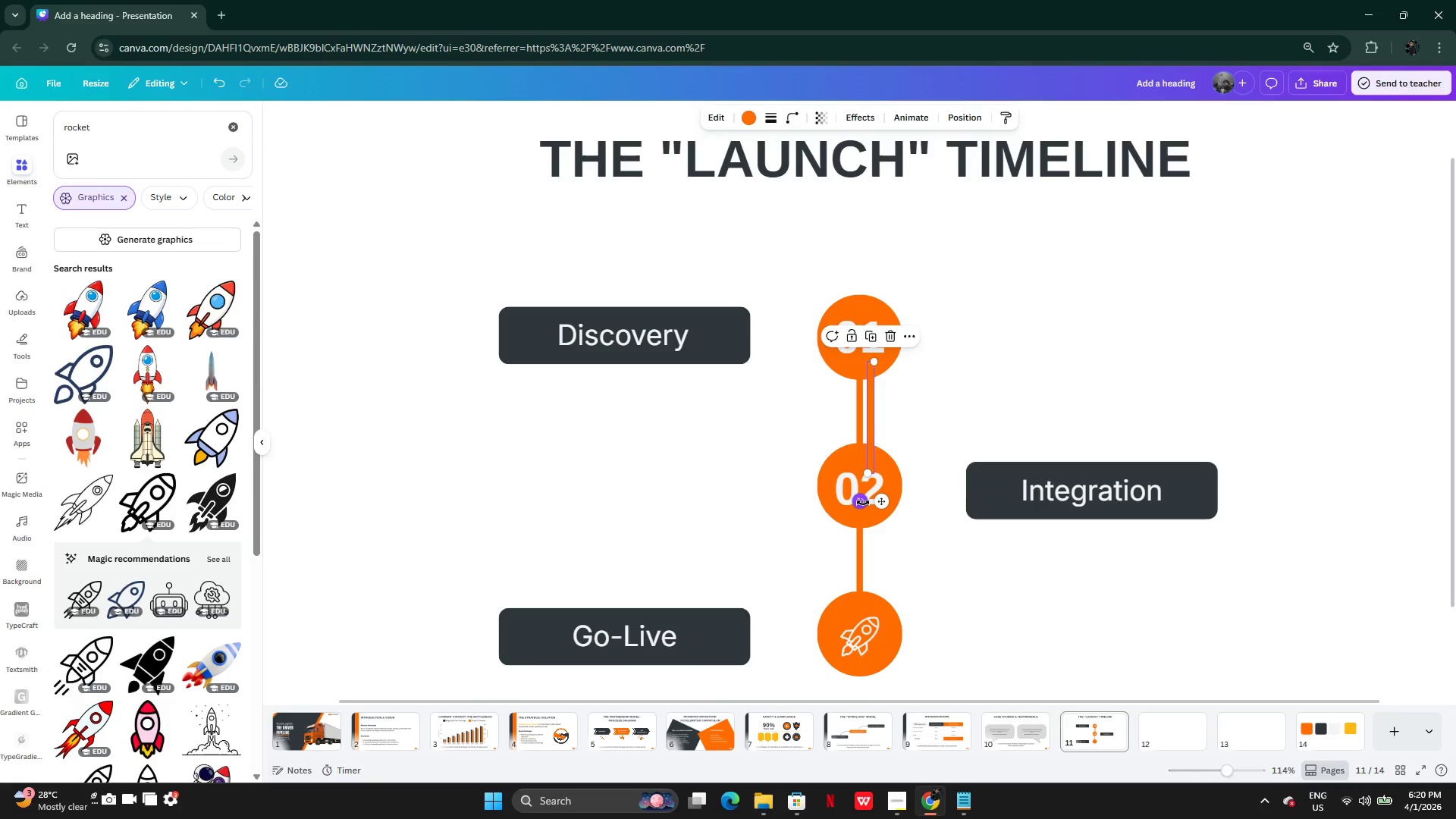 
left_click_drag(start_coordinate=[862, 503], to_coordinate=[777, 408])
 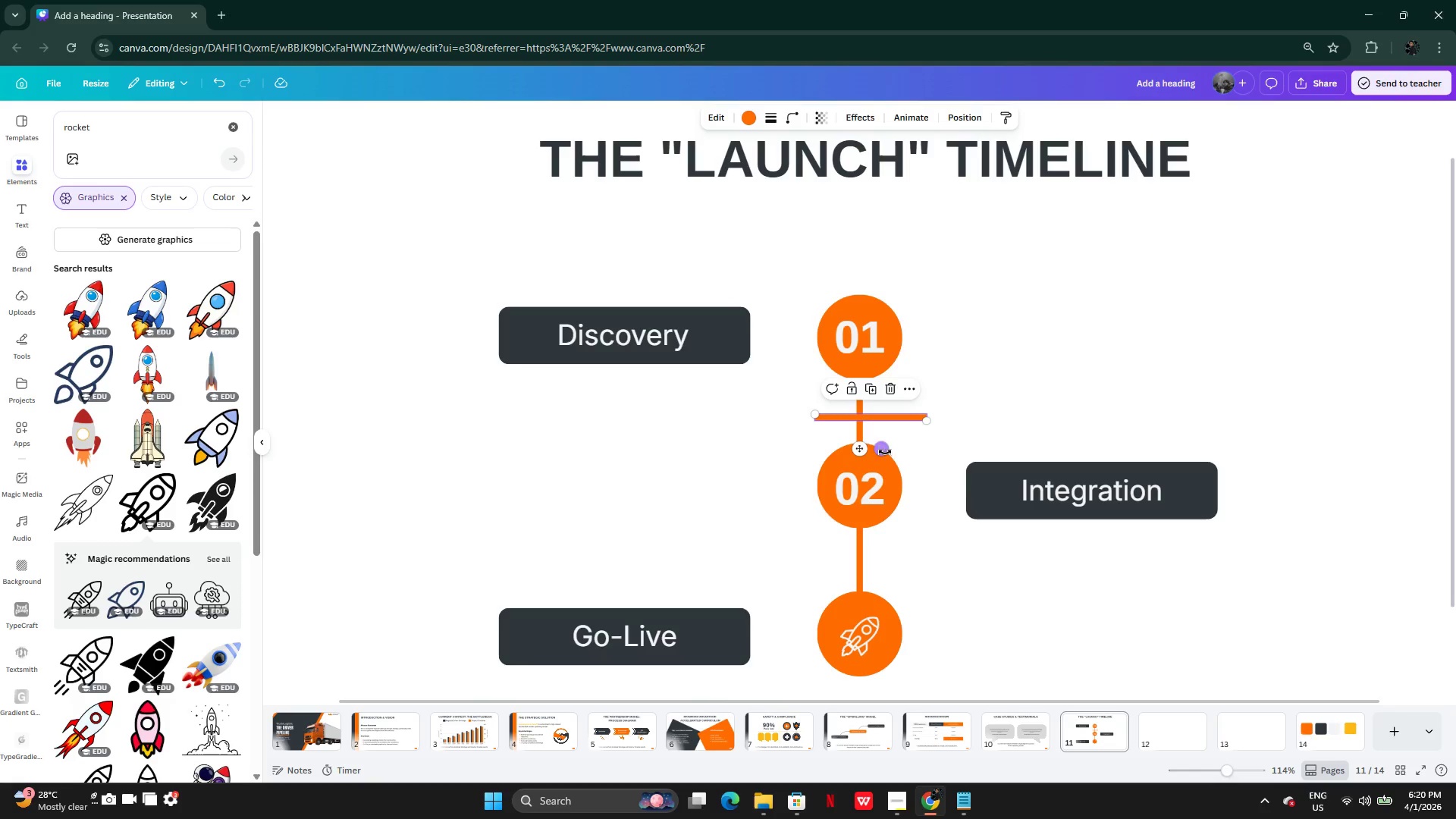 
left_click_drag(start_coordinate=[885, 451], to_coordinate=[797, 385])
 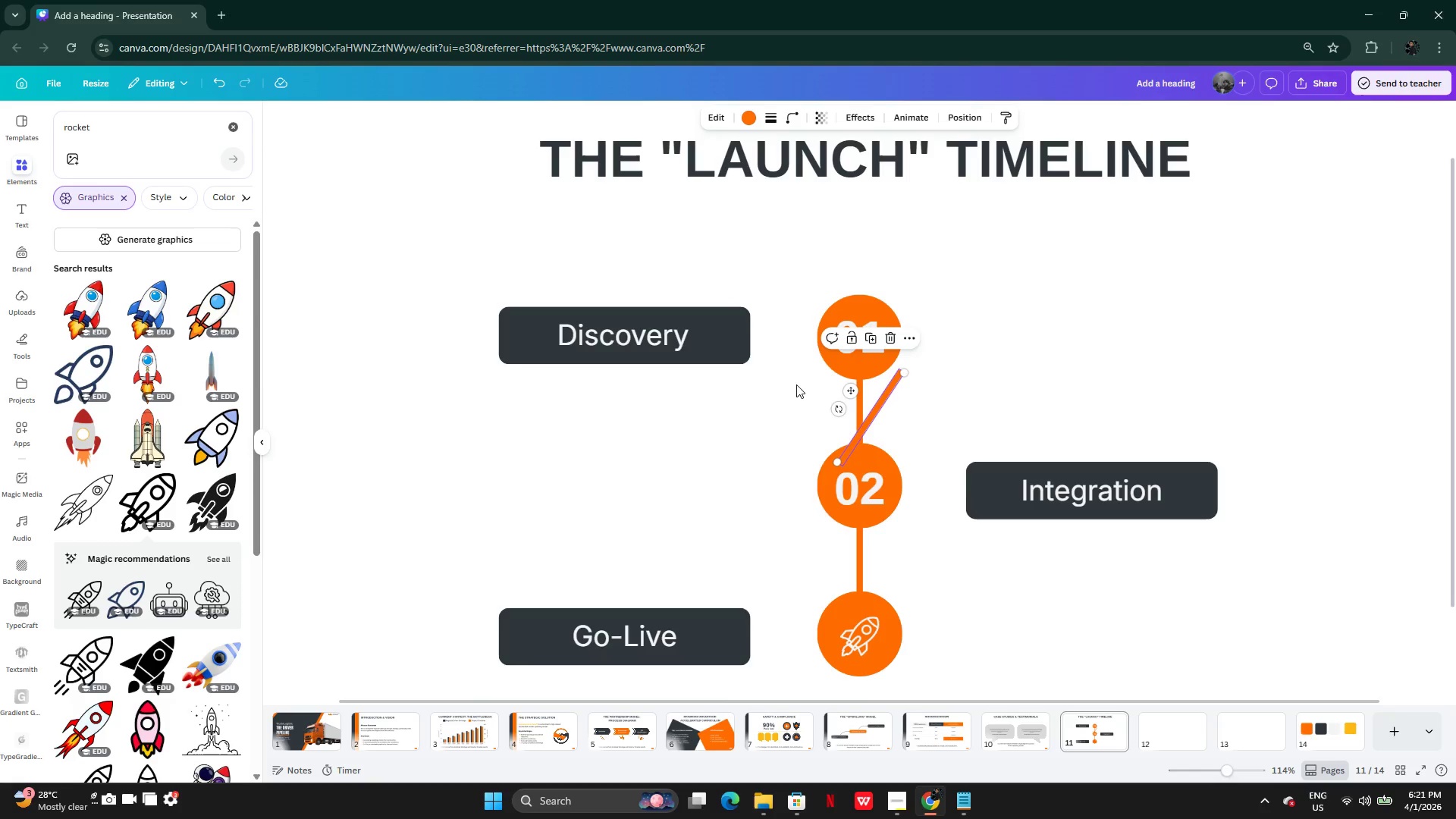 
key(Control+Z)
 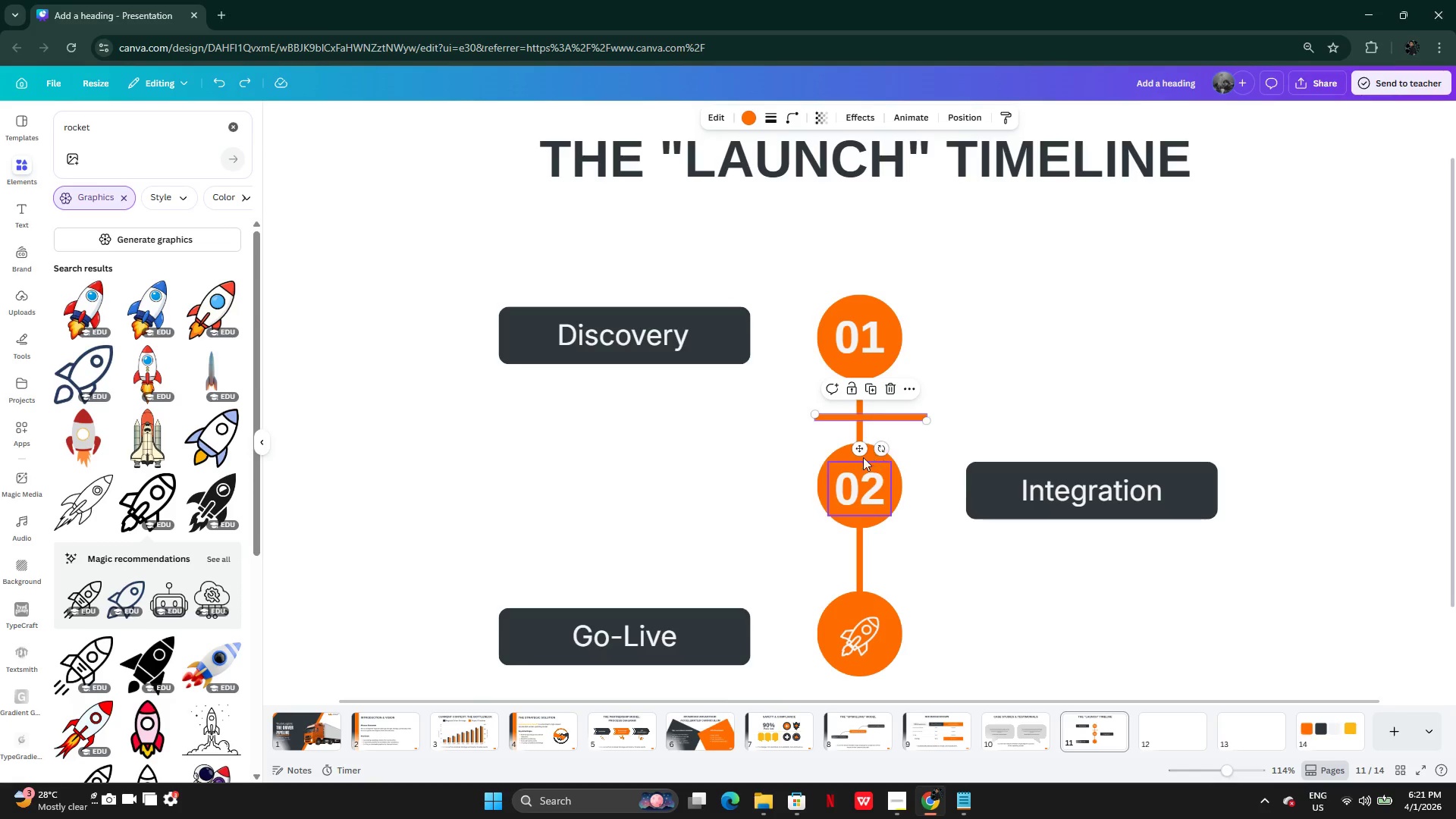 
left_click_drag(start_coordinate=[860, 446], to_coordinate=[761, 365])
 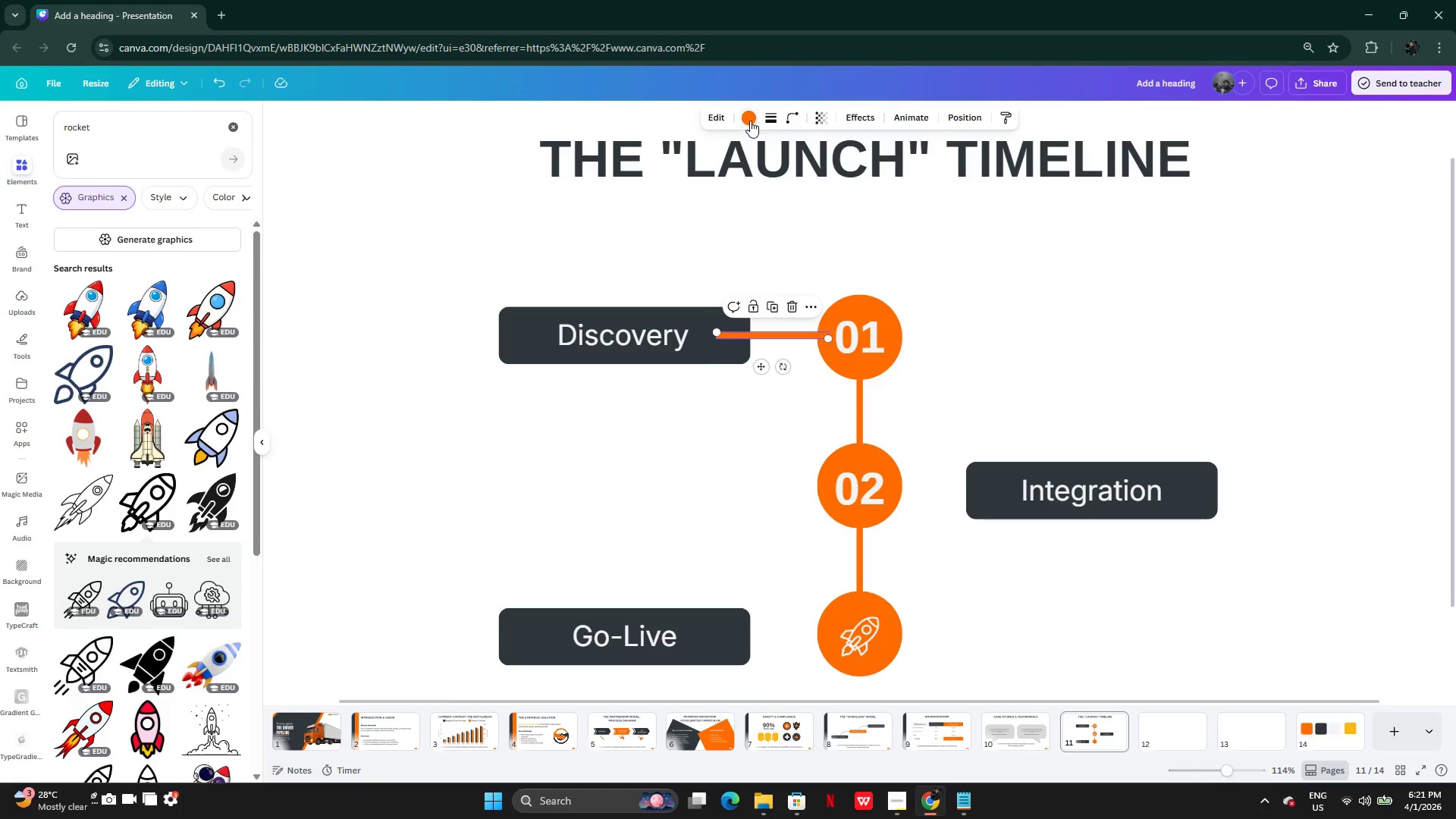 
left_click([750, 121])
 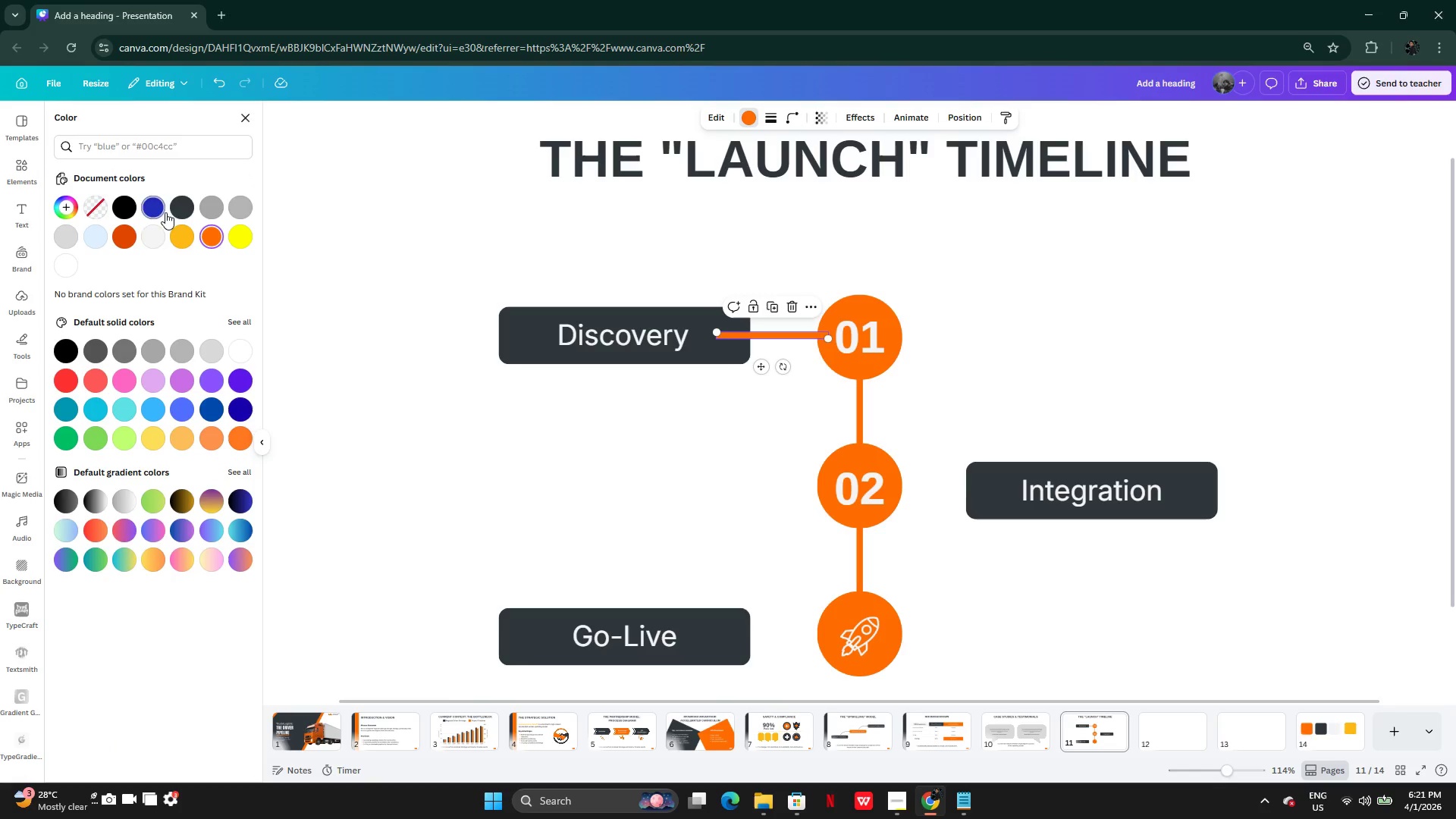 
left_click([180, 205])
 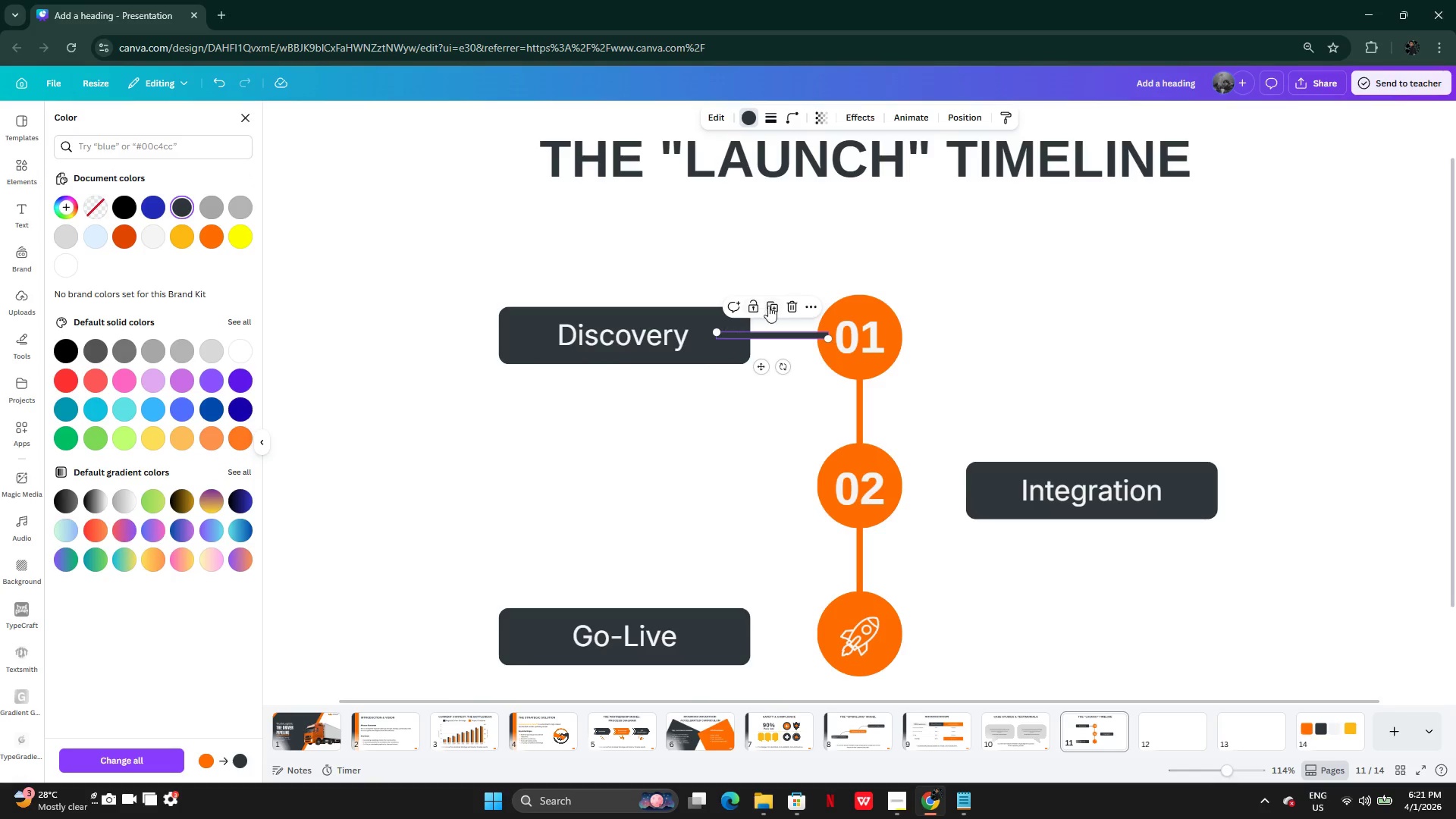 
left_click([774, 306])
 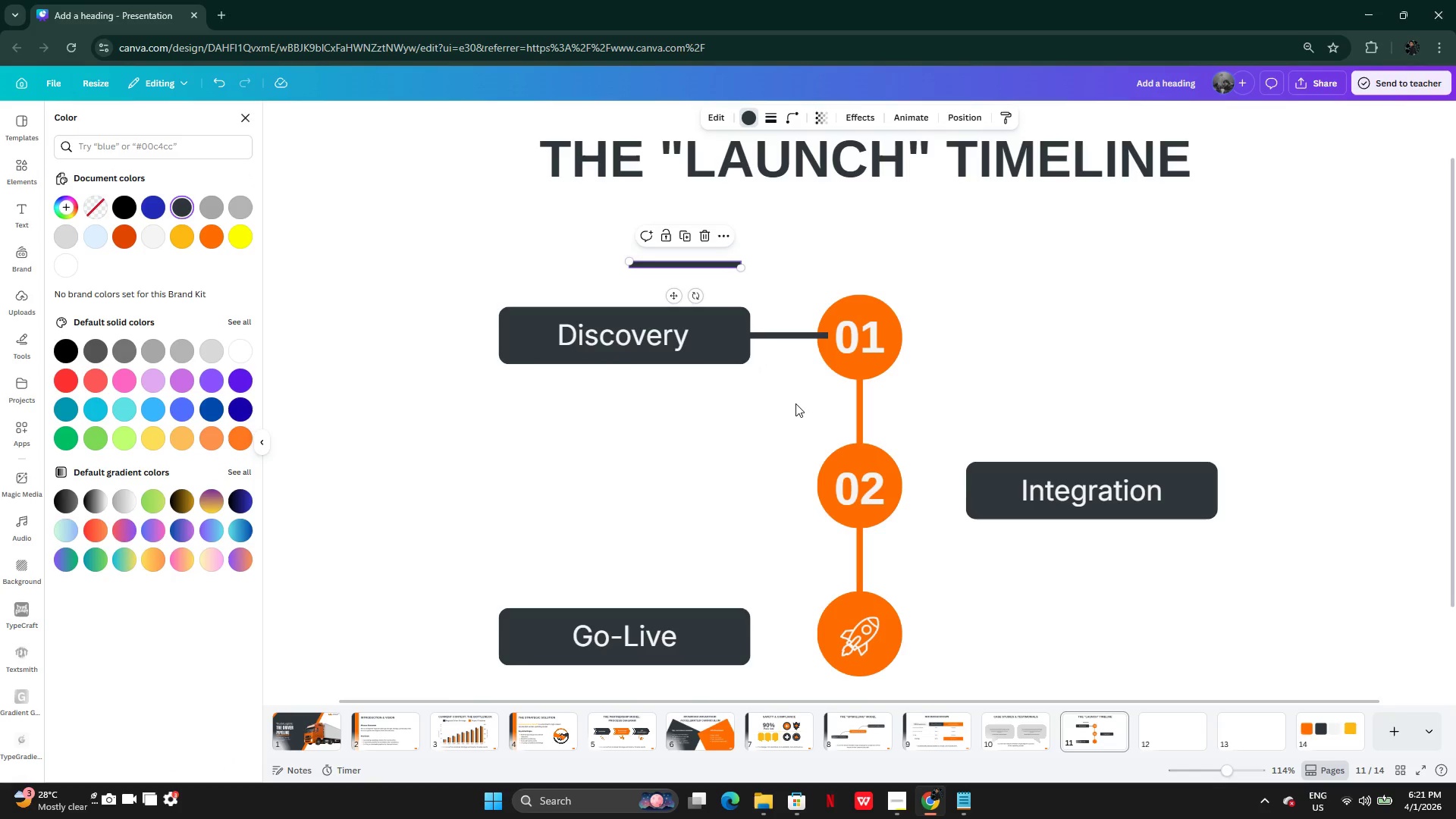 
key(Control+Z)
 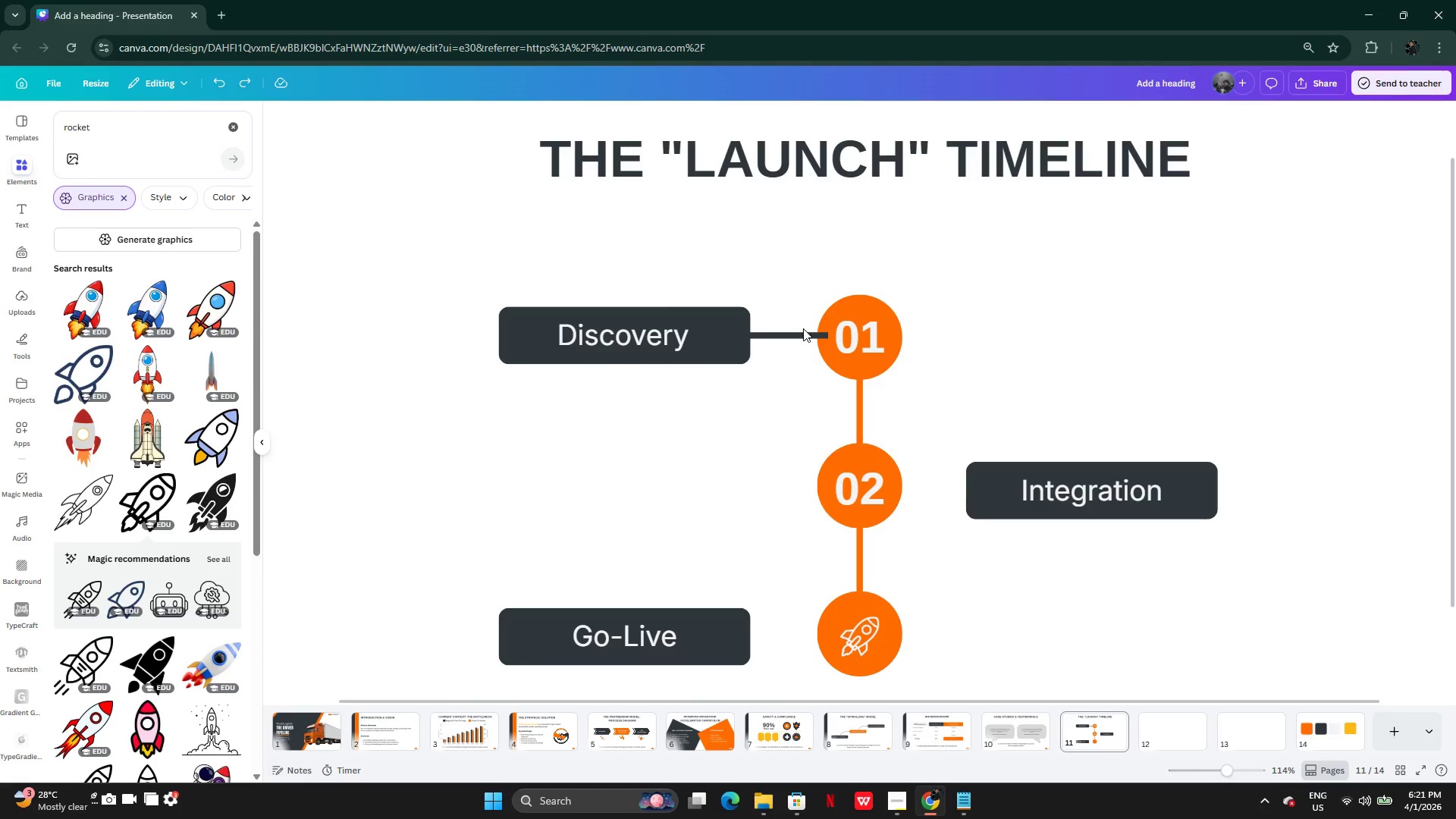 
left_click([802, 334])
 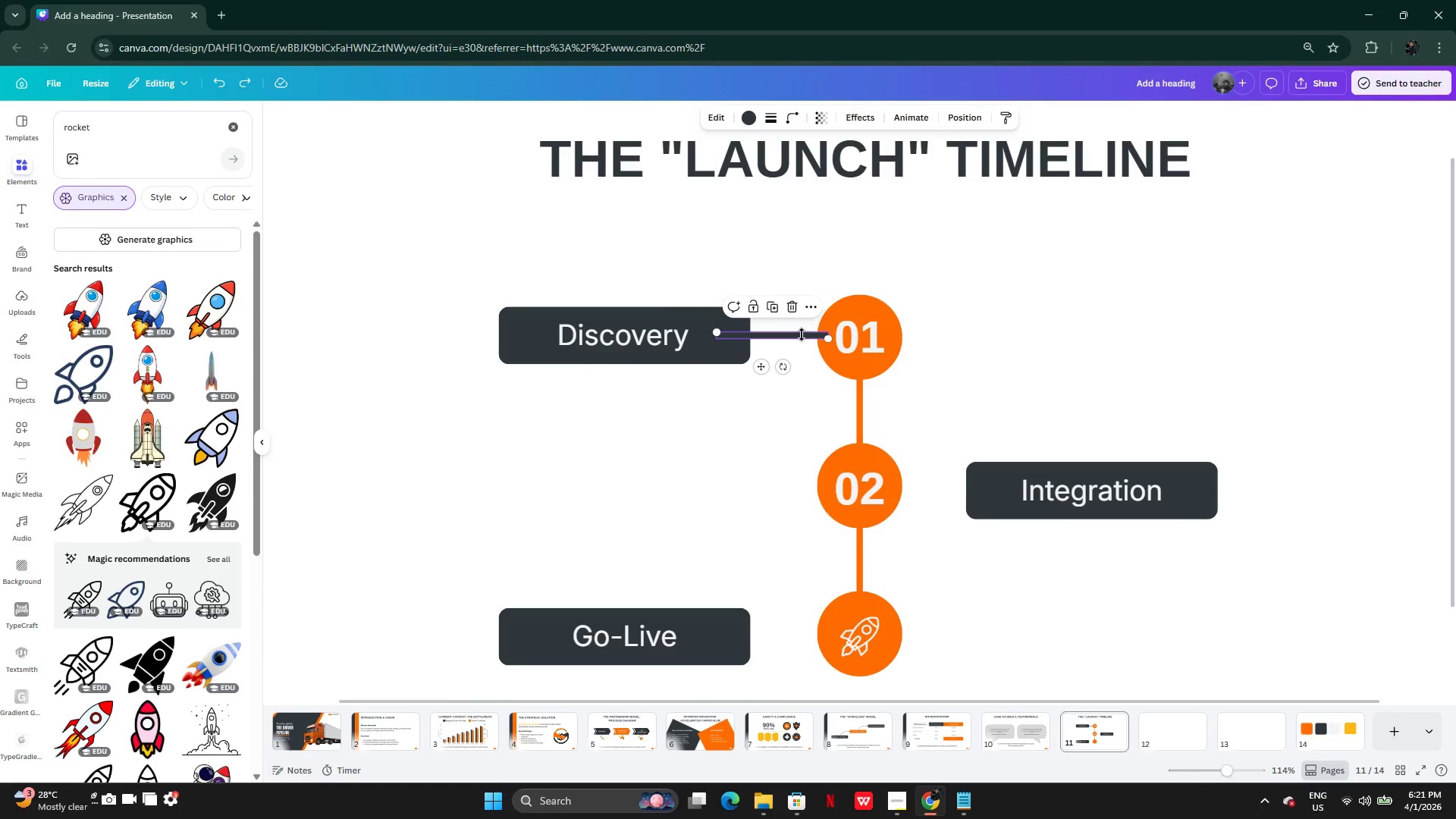 
right_click([802, 334])
 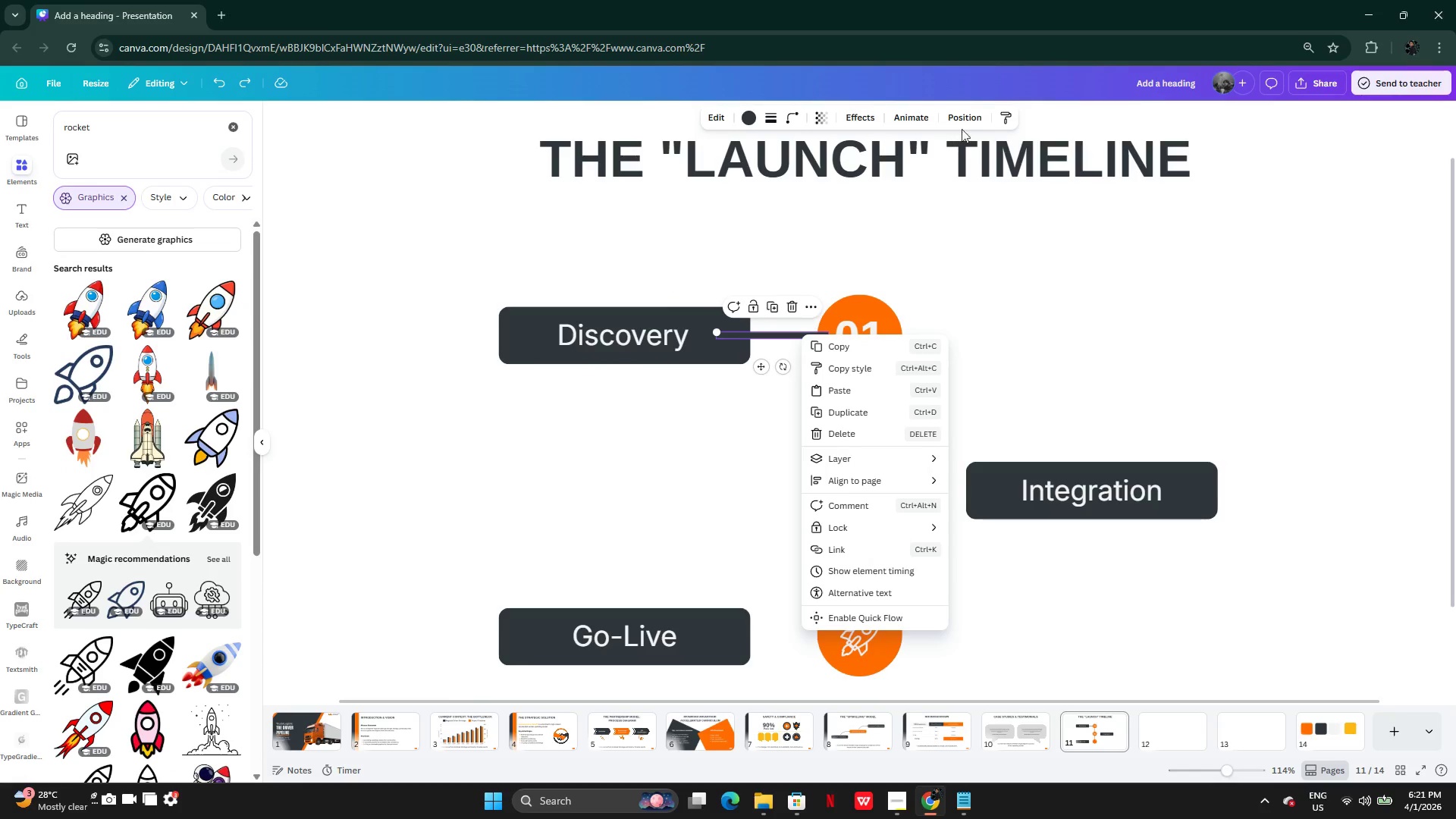 
left_click([963, 126])
 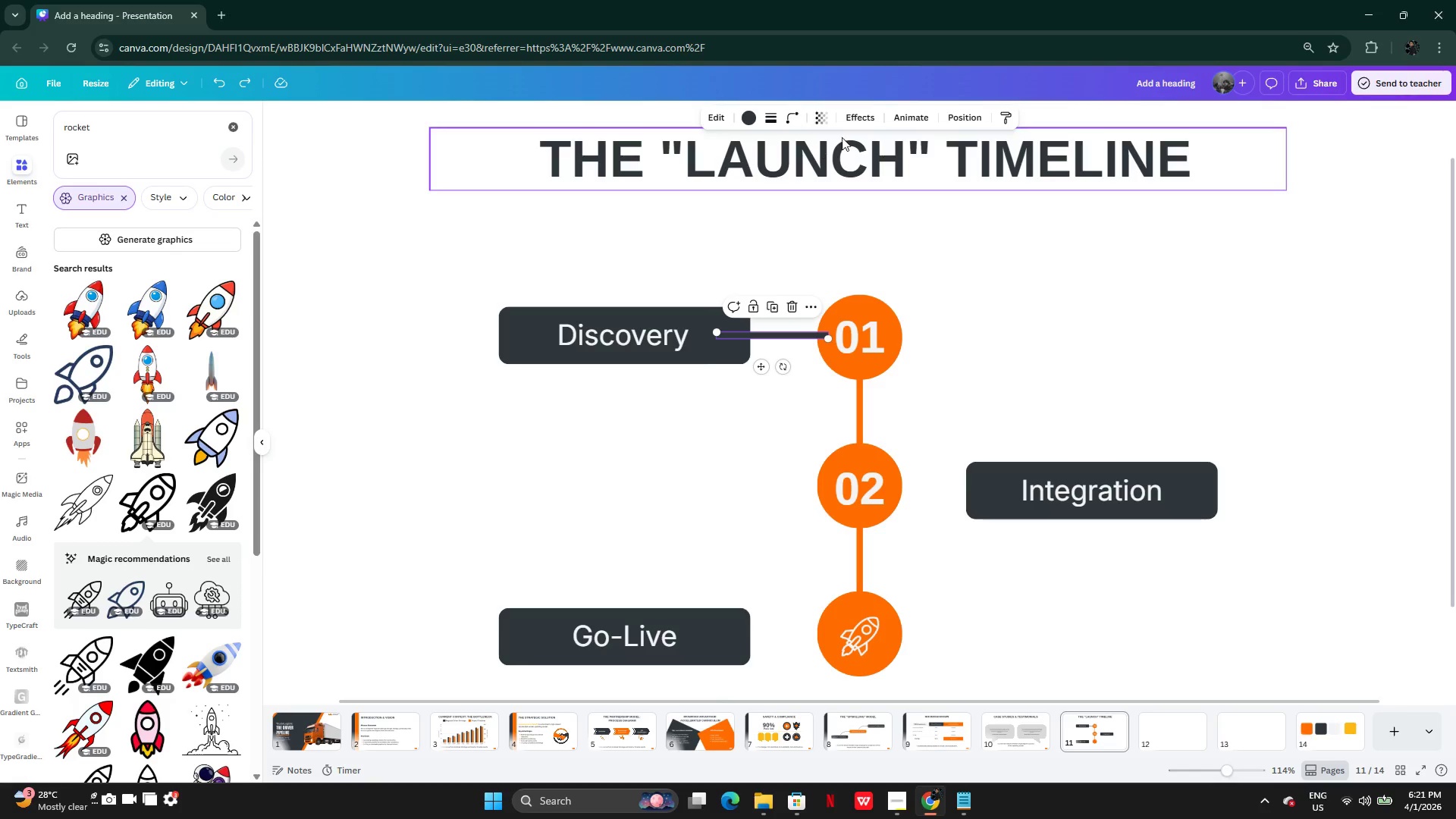 
left_click([959, 107])
 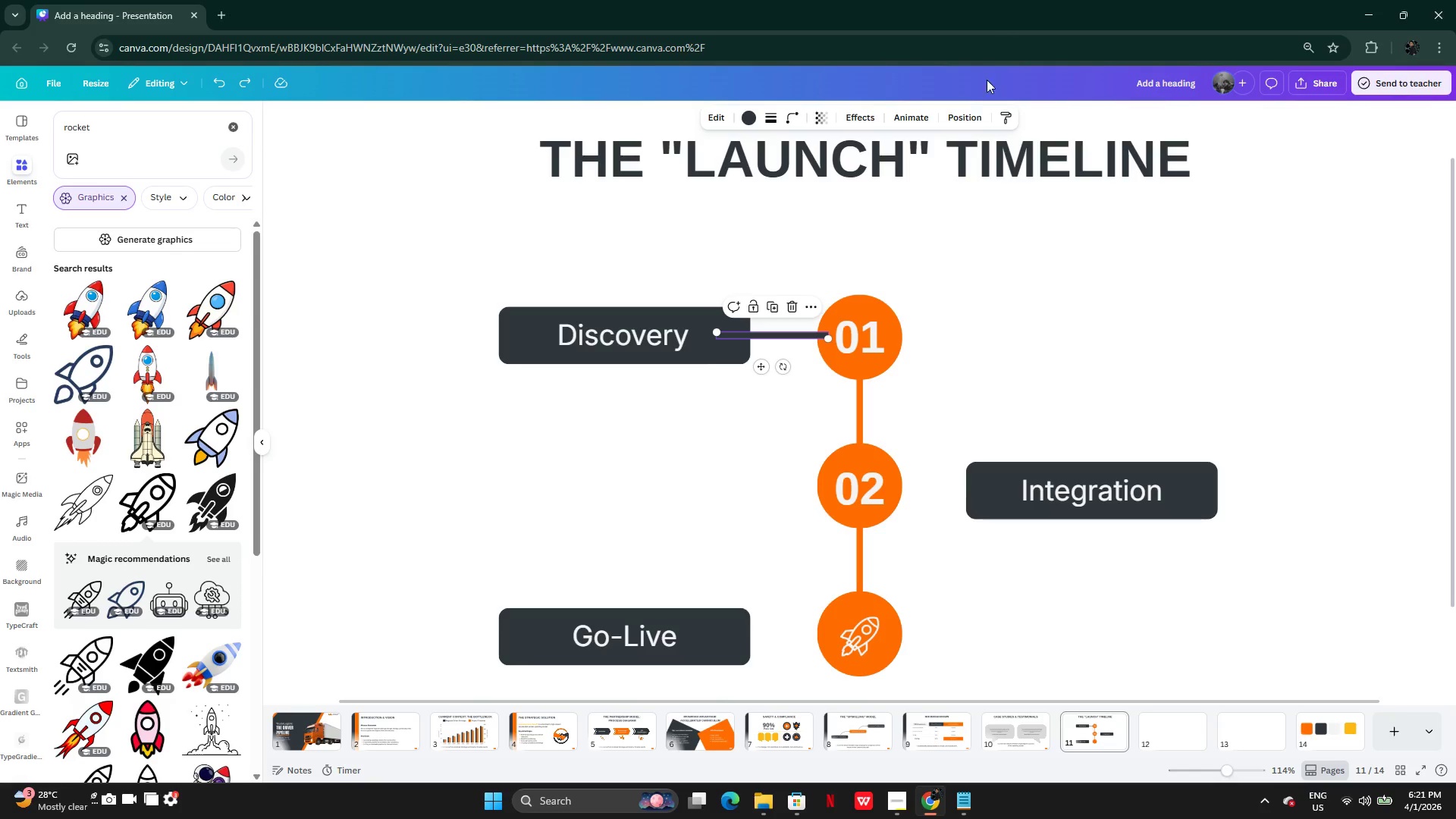 
left_click([965, 118])
 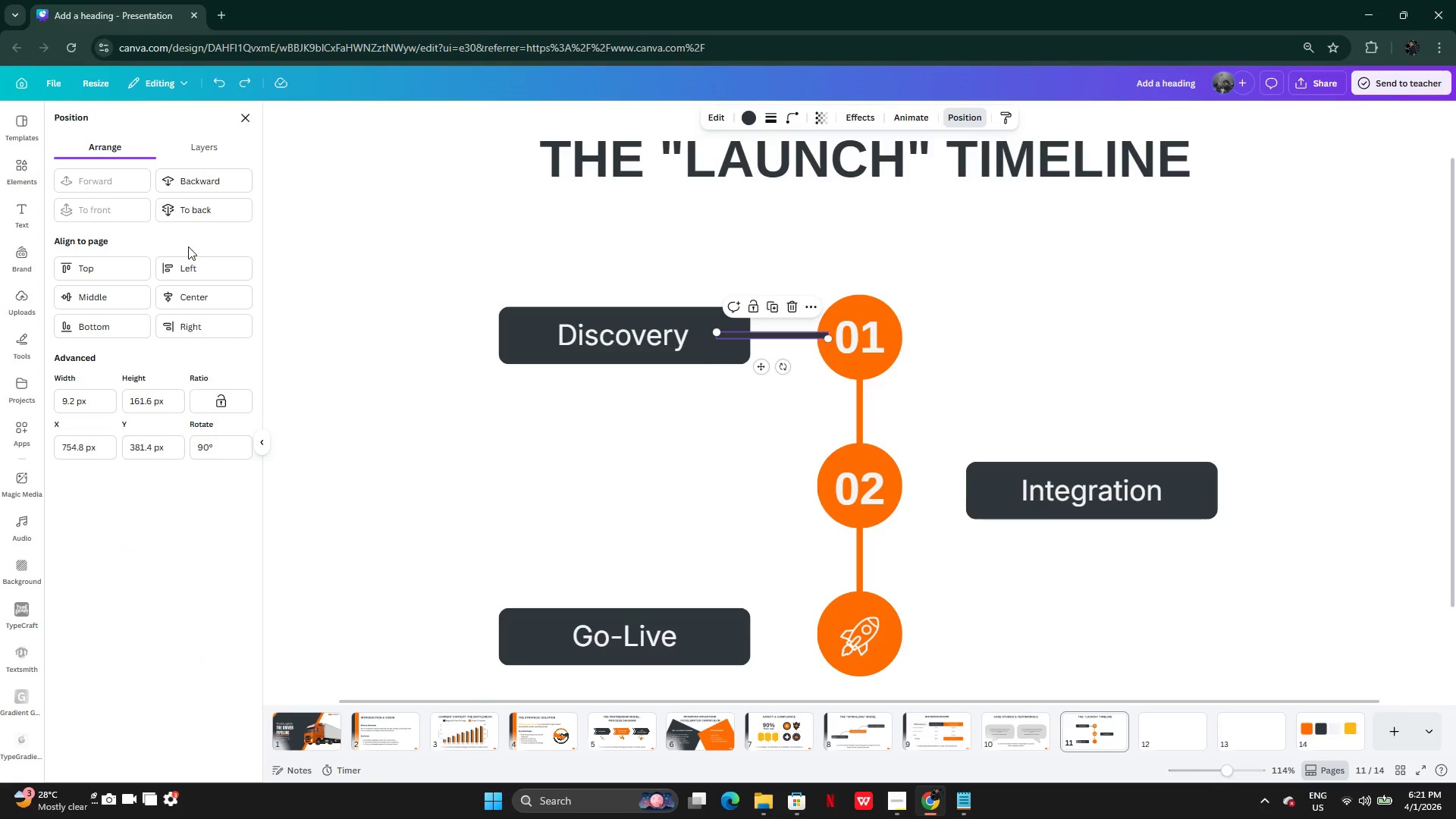 
left_click([186, 209])
 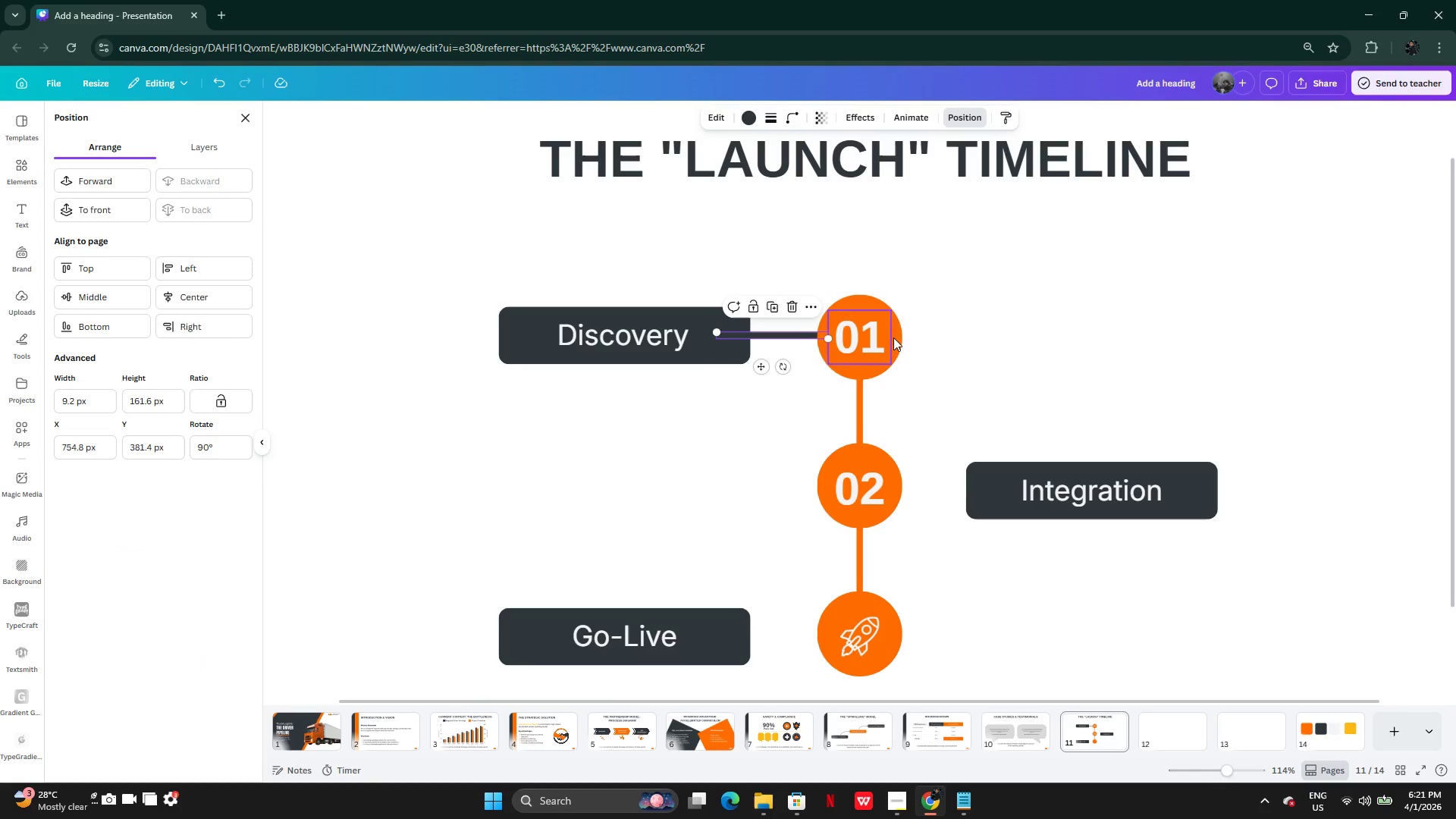 
left_click([959, 330])
 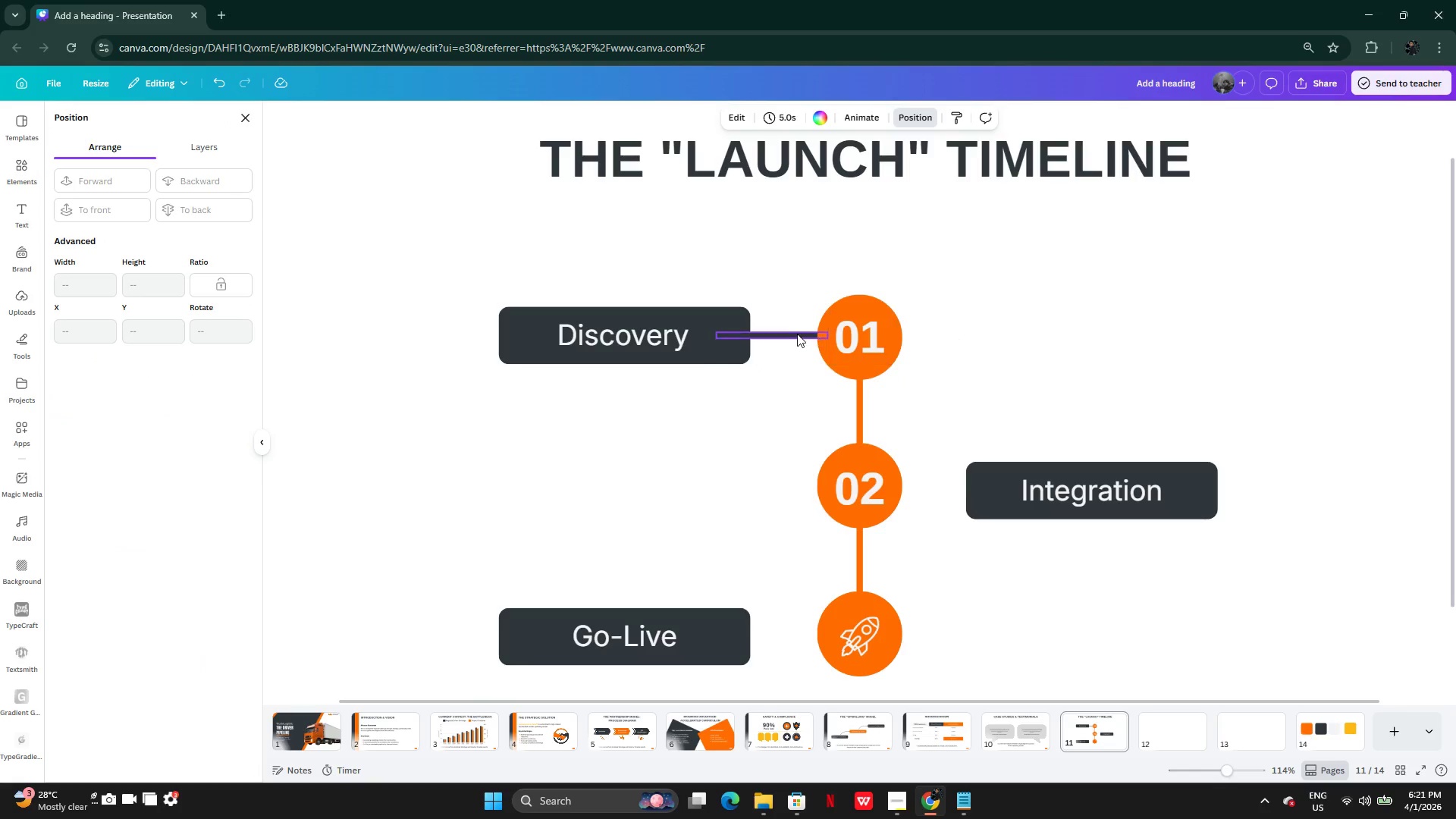 
left_click([792, 334])
 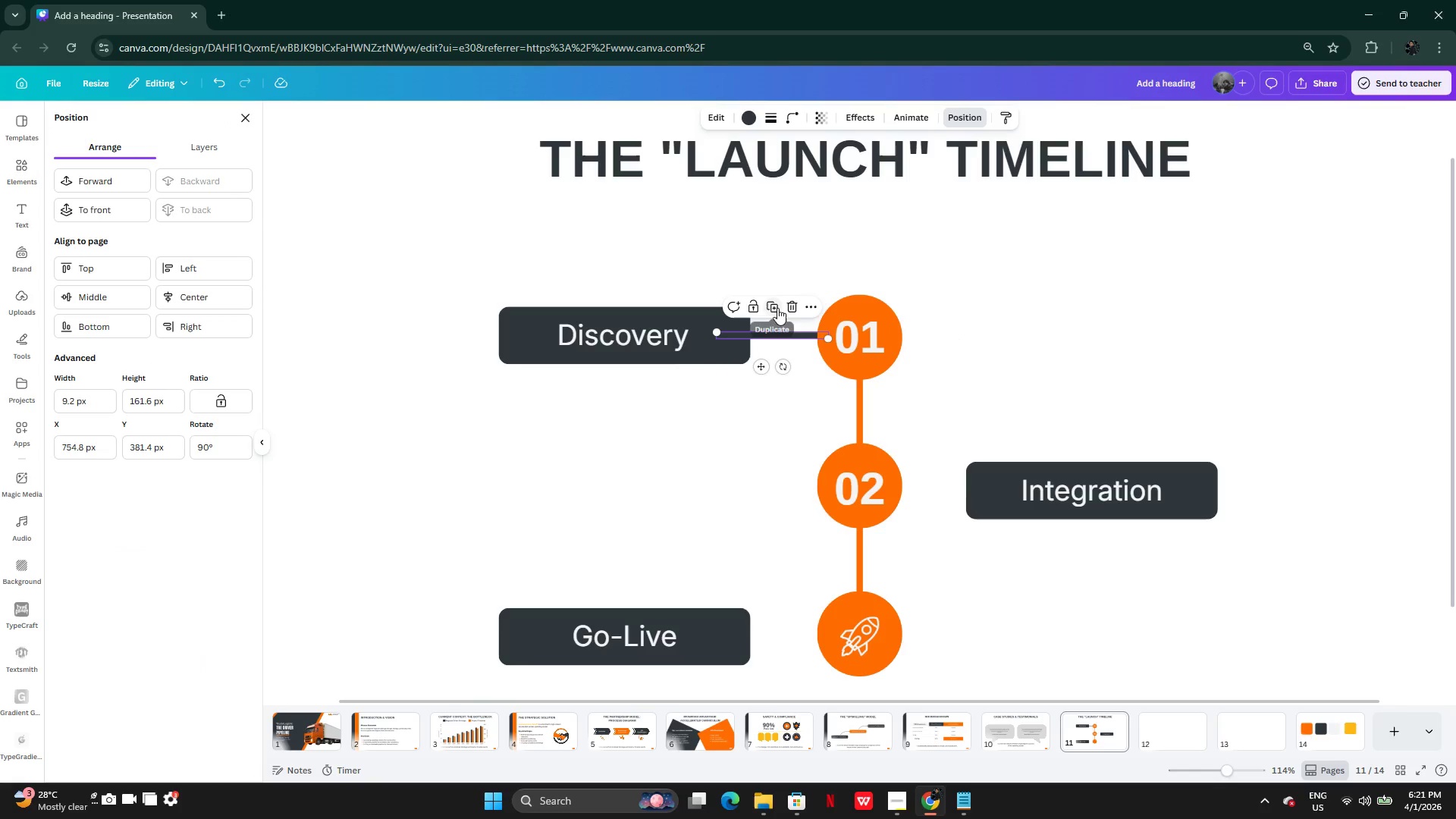 
left_click([776, 308])
 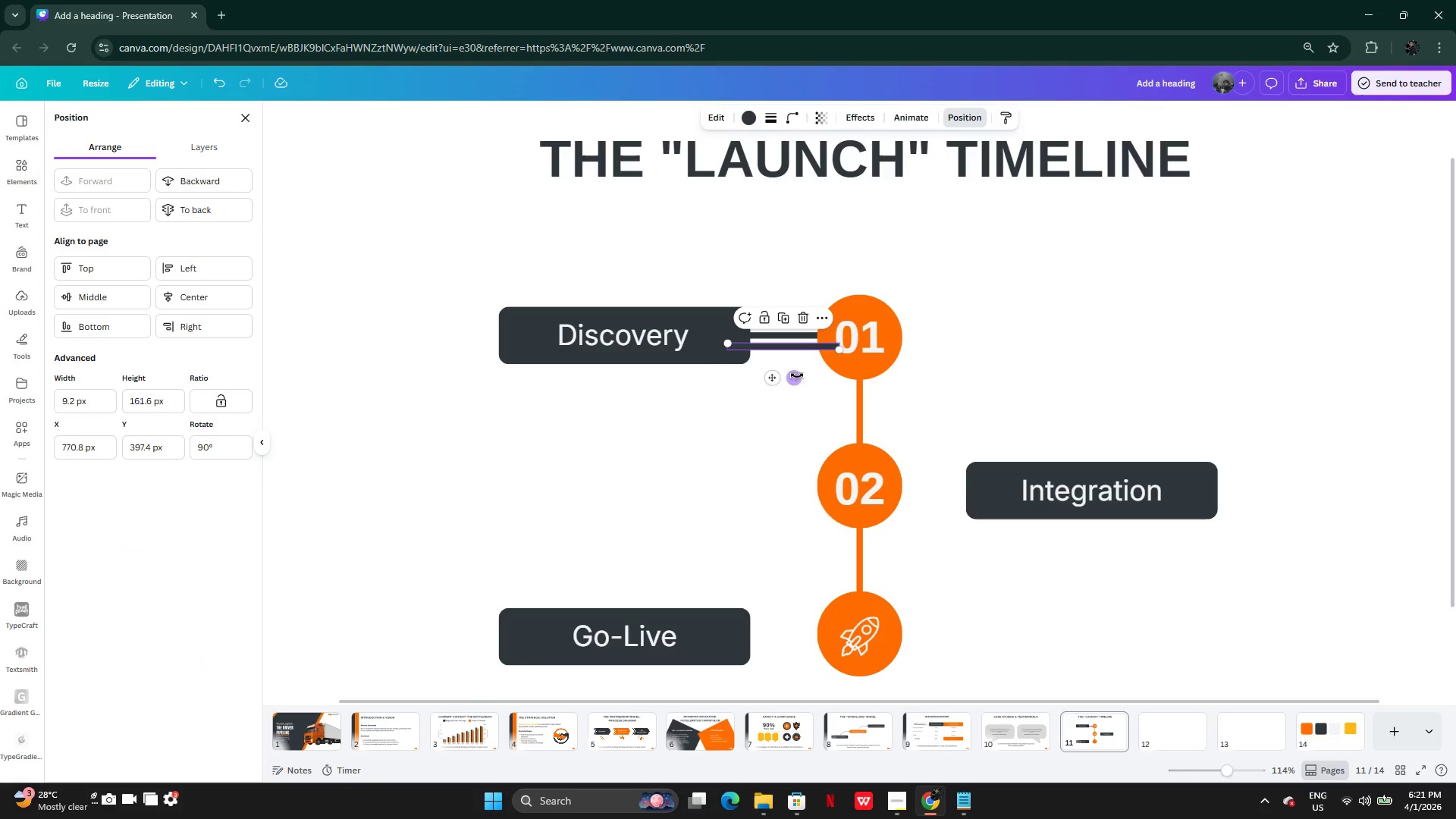 
left_click_drag(start_coordinate=[795, 375], to_coordinate=[914, 479])
 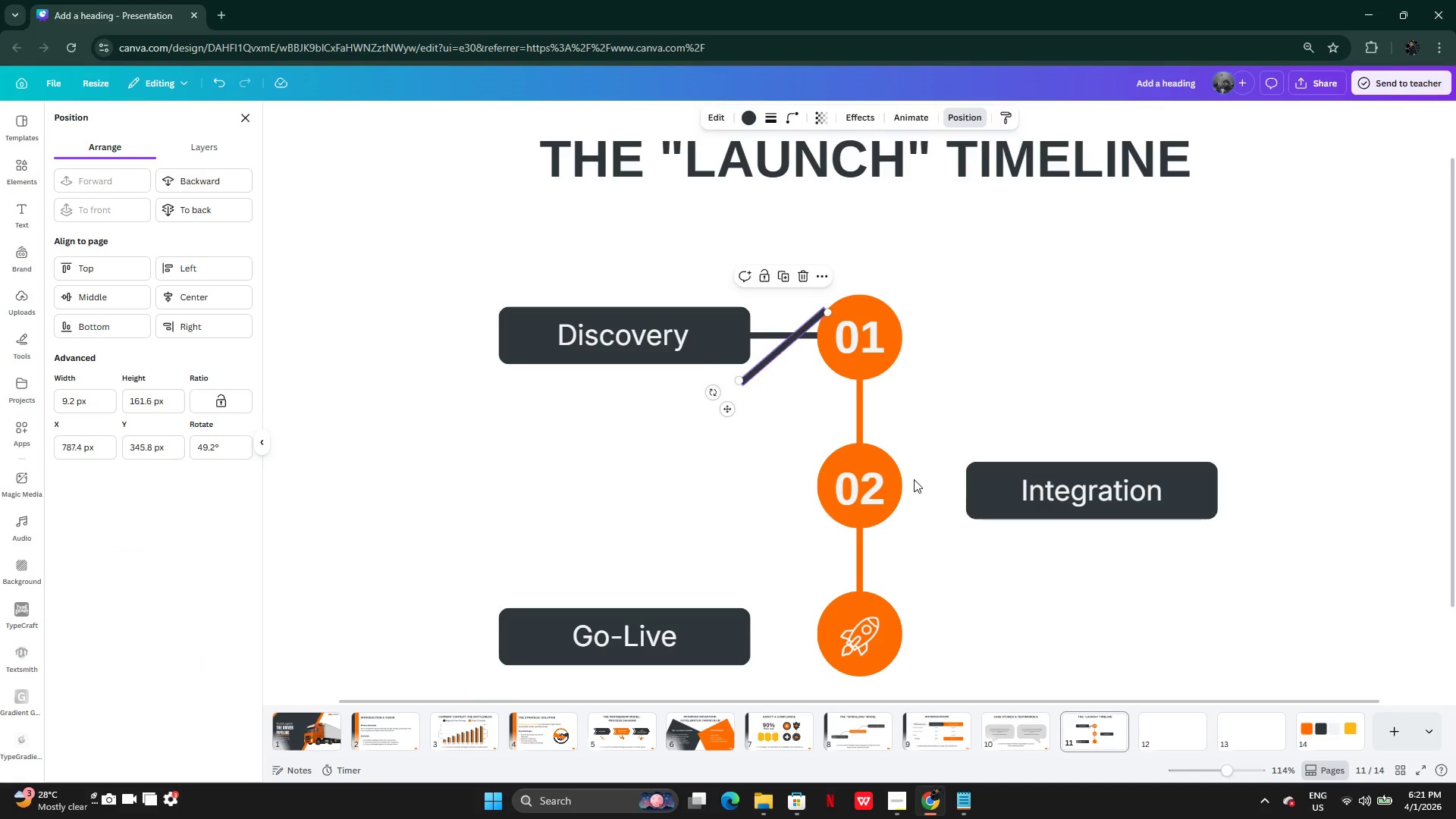 
key(Control+Z)
 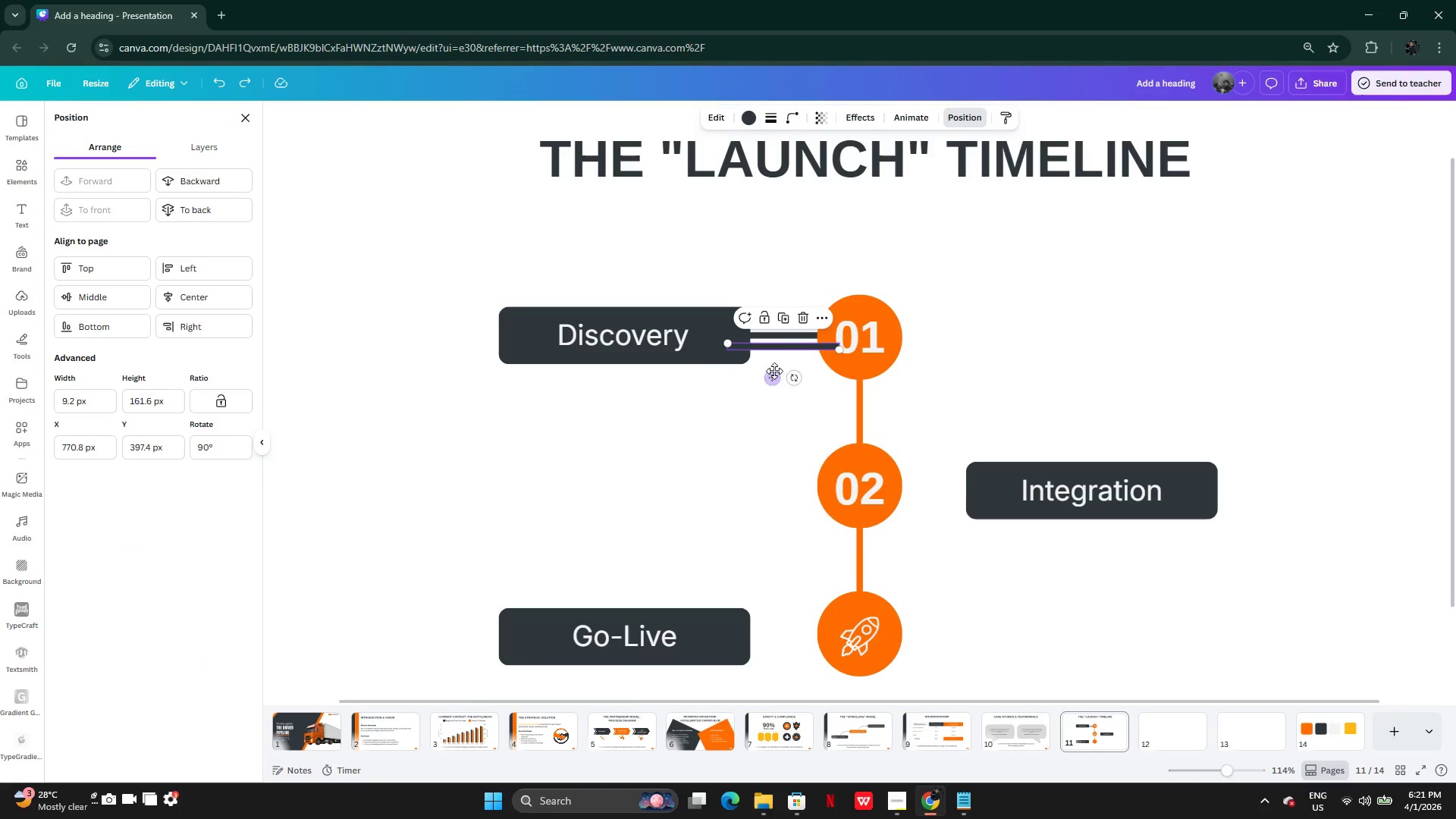 
left_click_drag(start_coordinate=[770, 370], to_coordinate=[936, 516])
 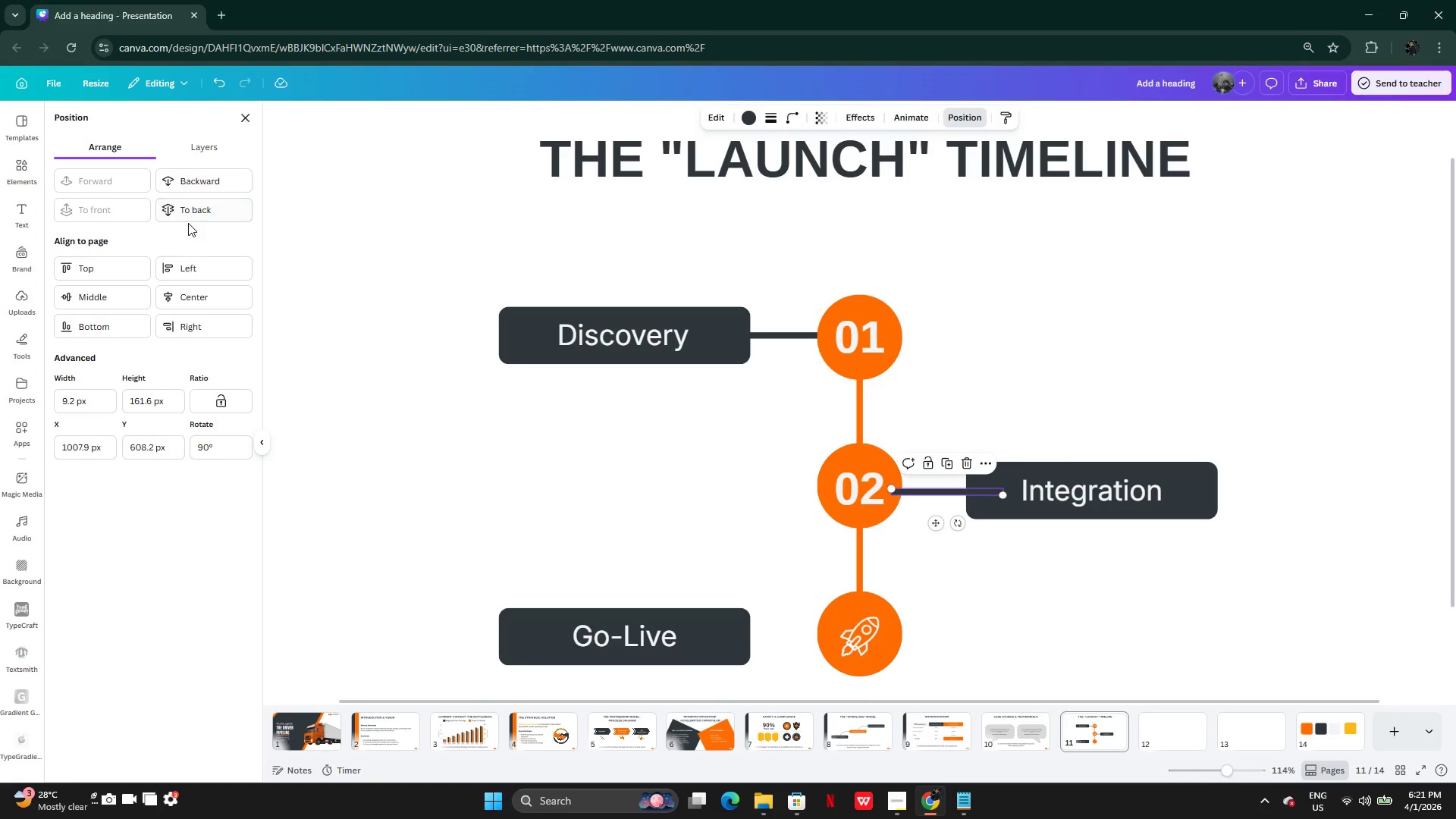 
left_click([194, 212])
 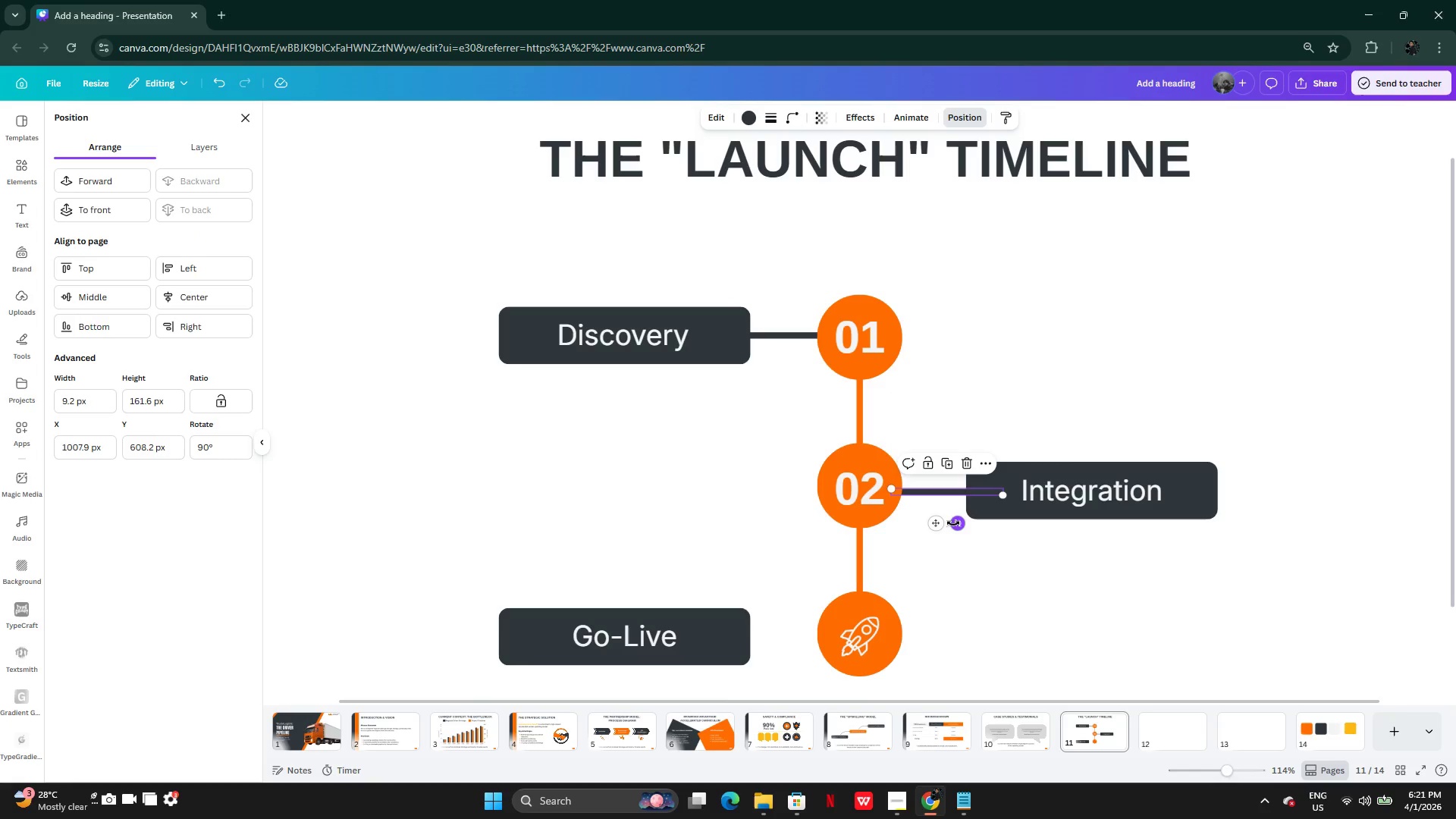 
left_click_drag(start_coordinate=[939, 526], to_coordinate=[935, 523])
 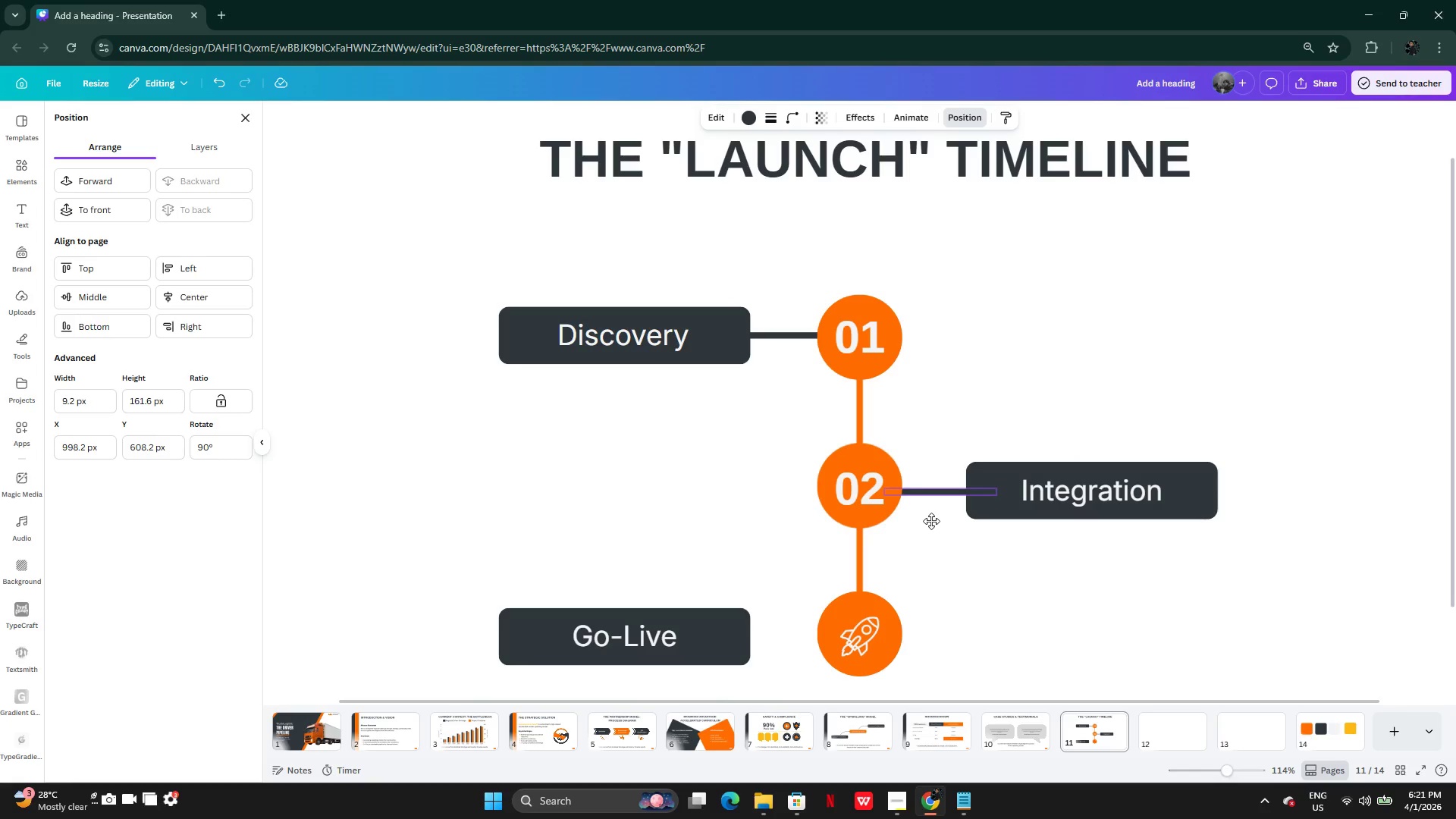 
left_click([940, 461])
 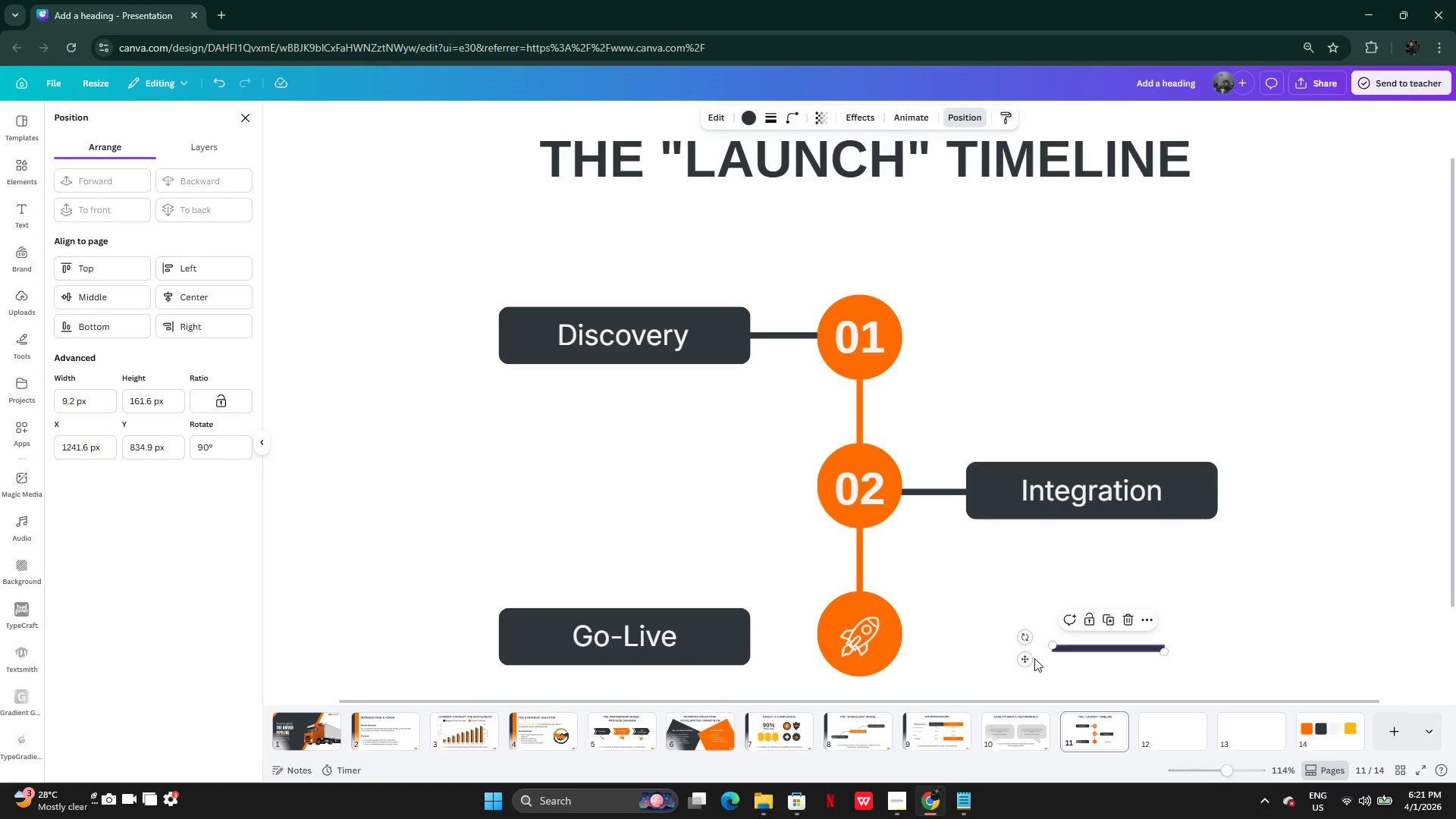 
left_click_drag(start_coordinate=[1028, 658], to_coordinate=[689, 647])
 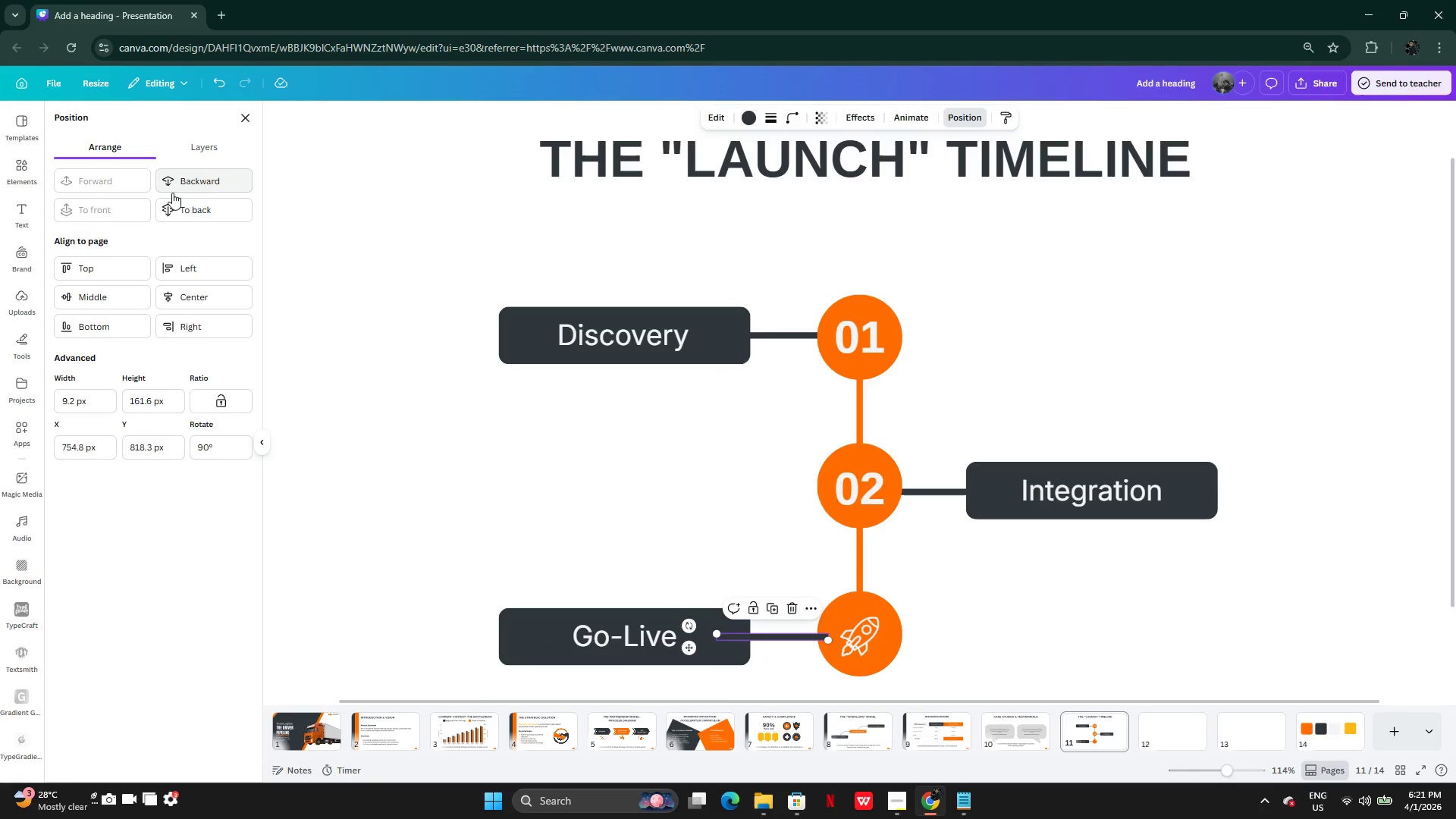 
left_click([175, 203])
 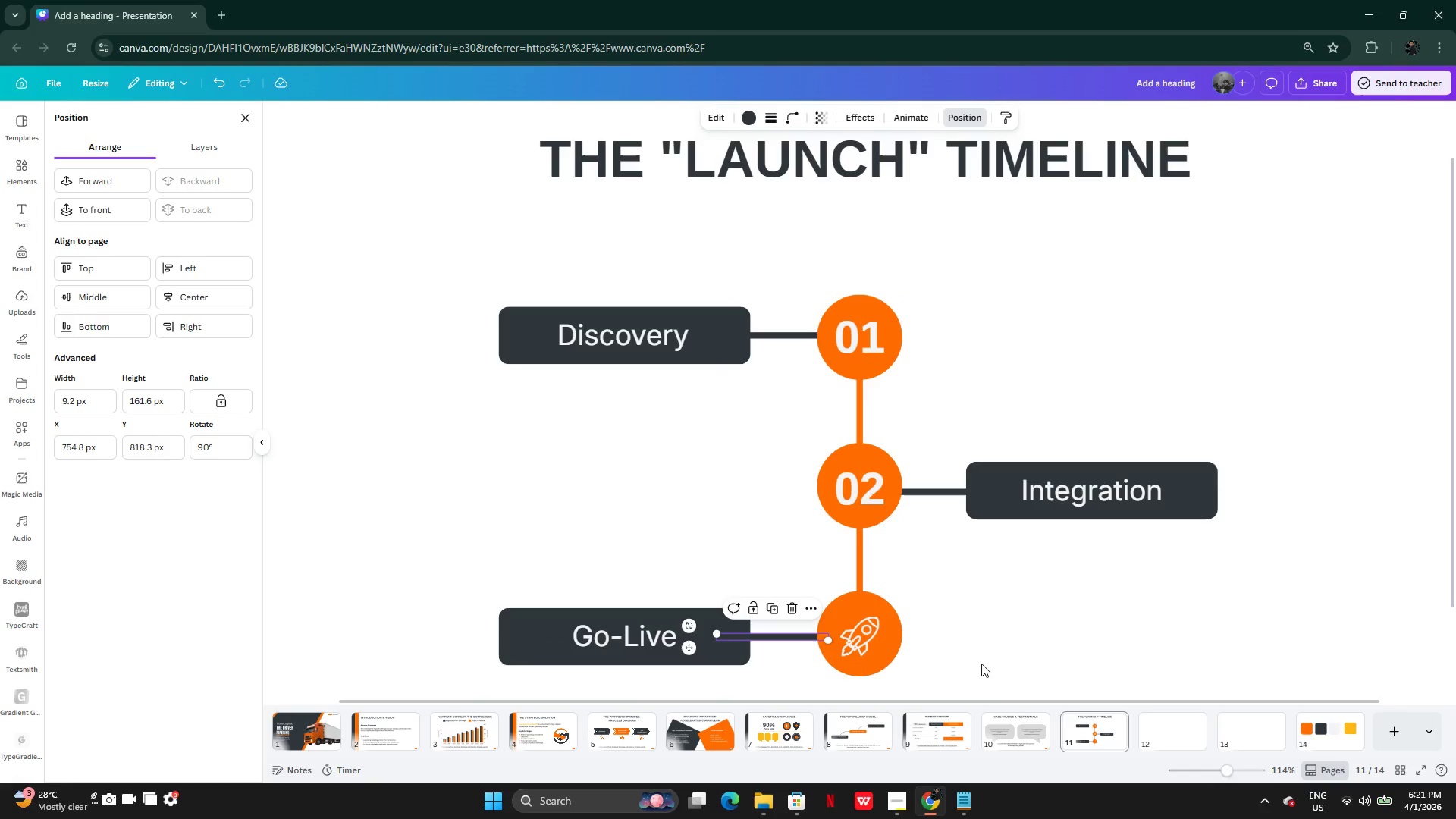 
left_click([1010, 632])
 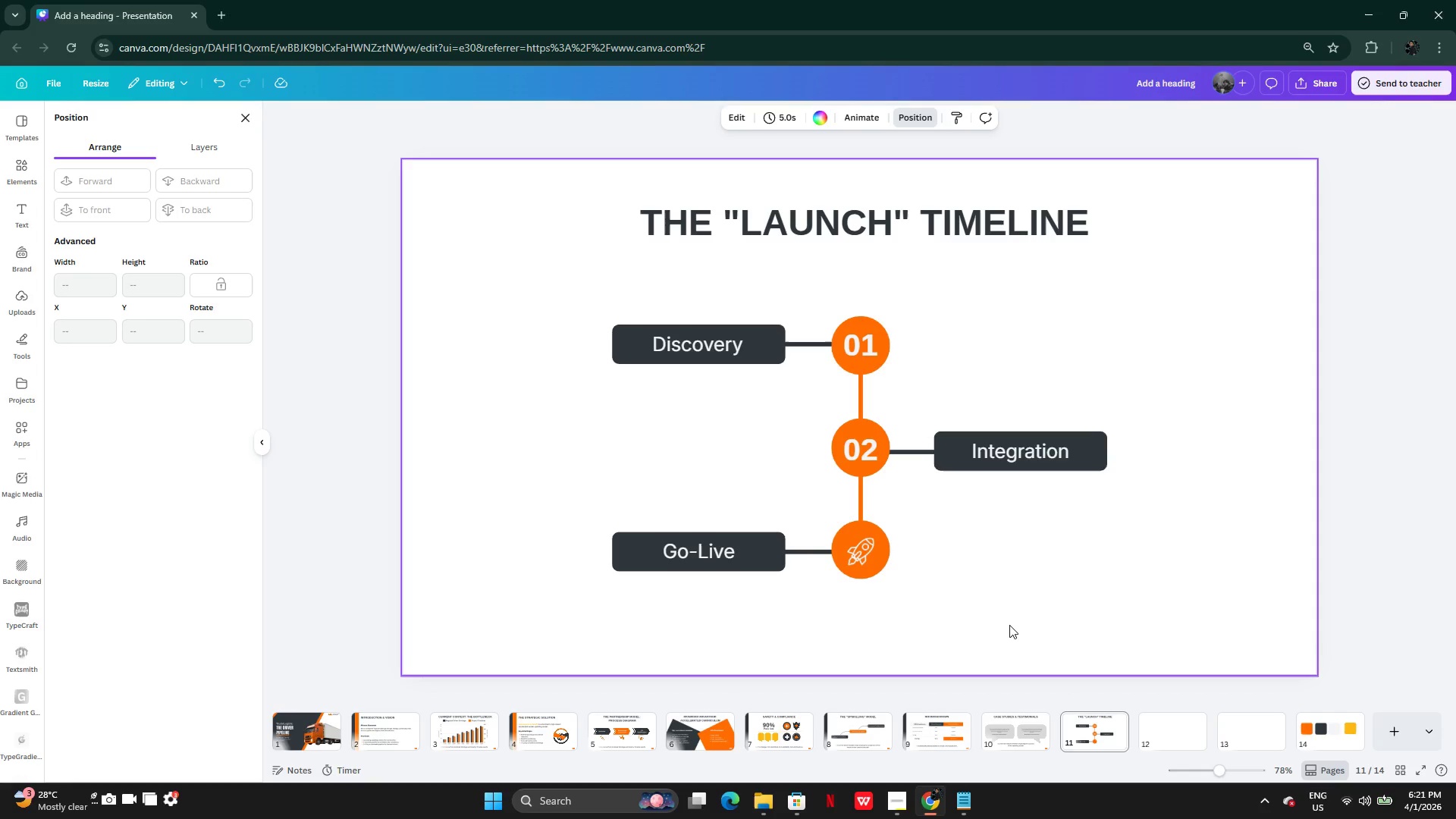 
wait(5.51)
 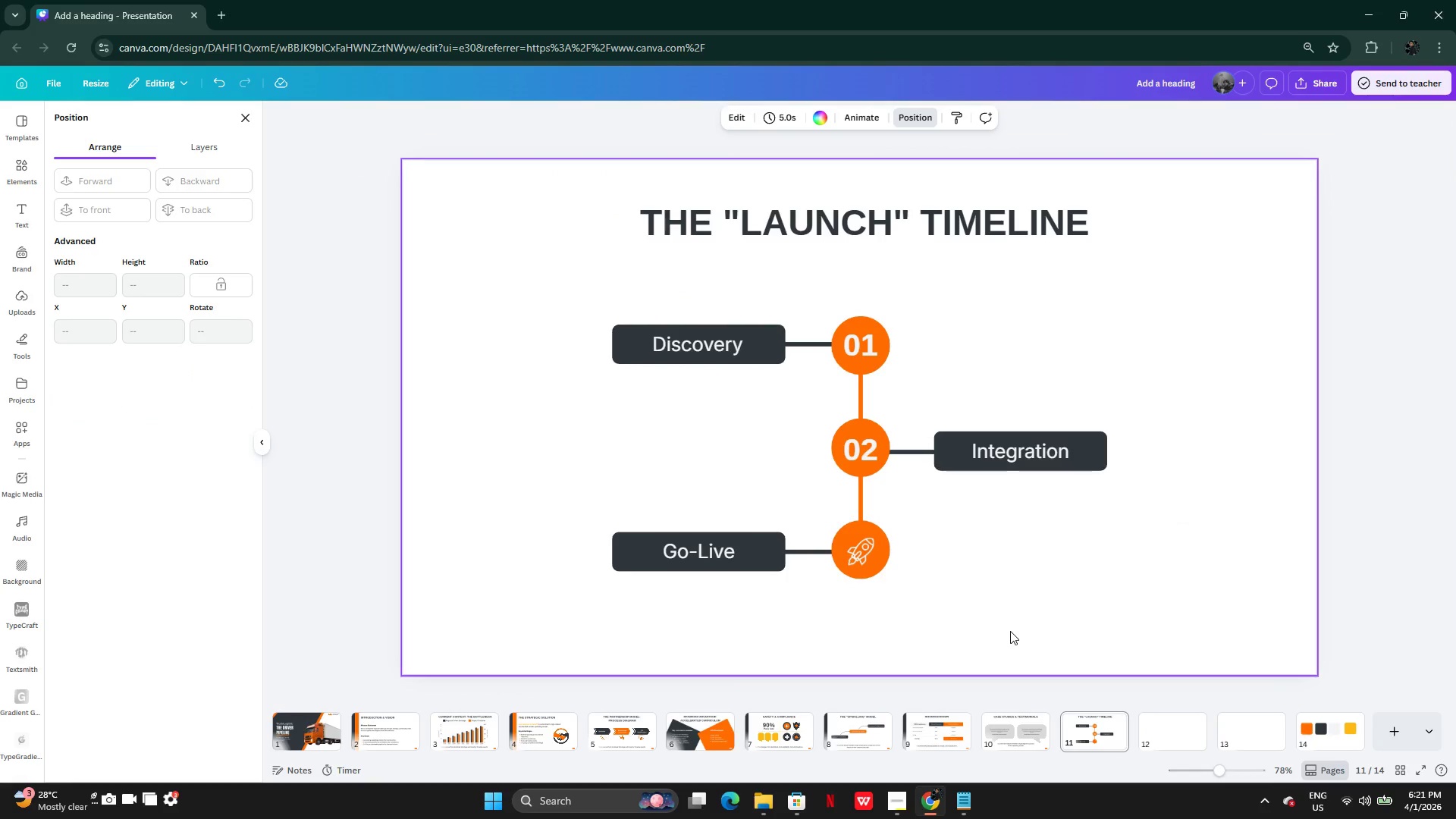 
mouse_move([871, 730])
 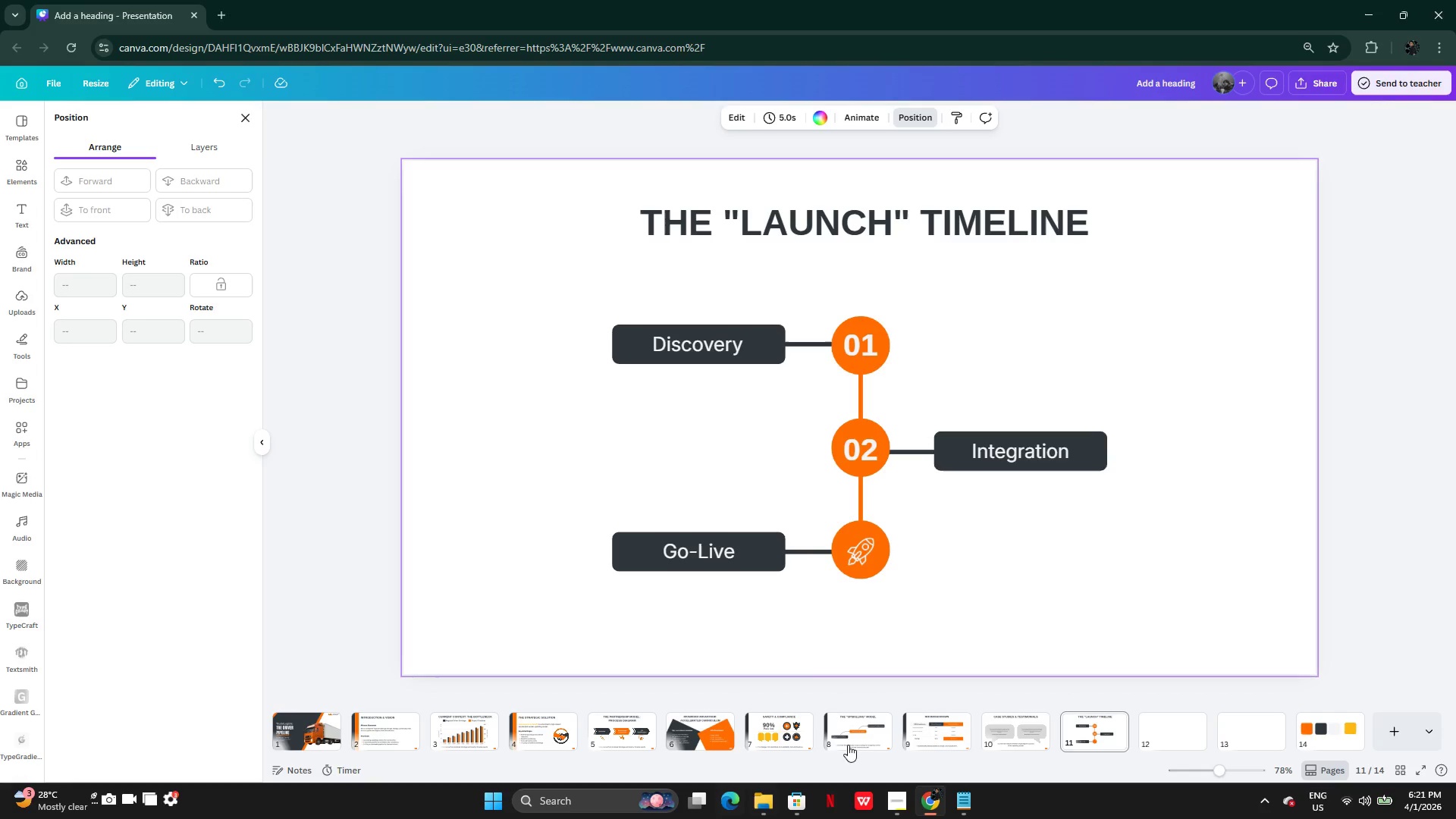 
left_click([933, 737])
 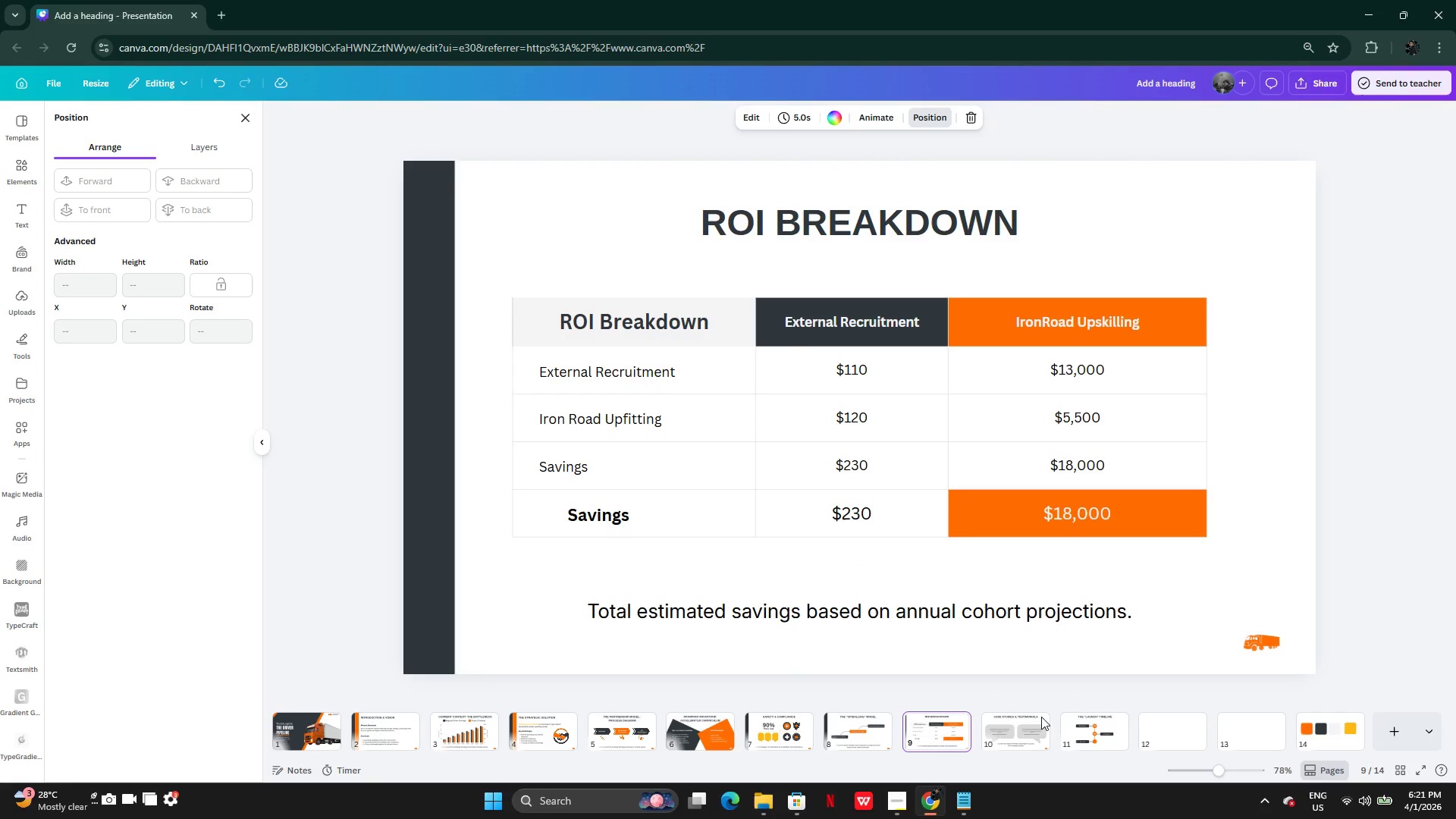 
left_click([1010, 725])
 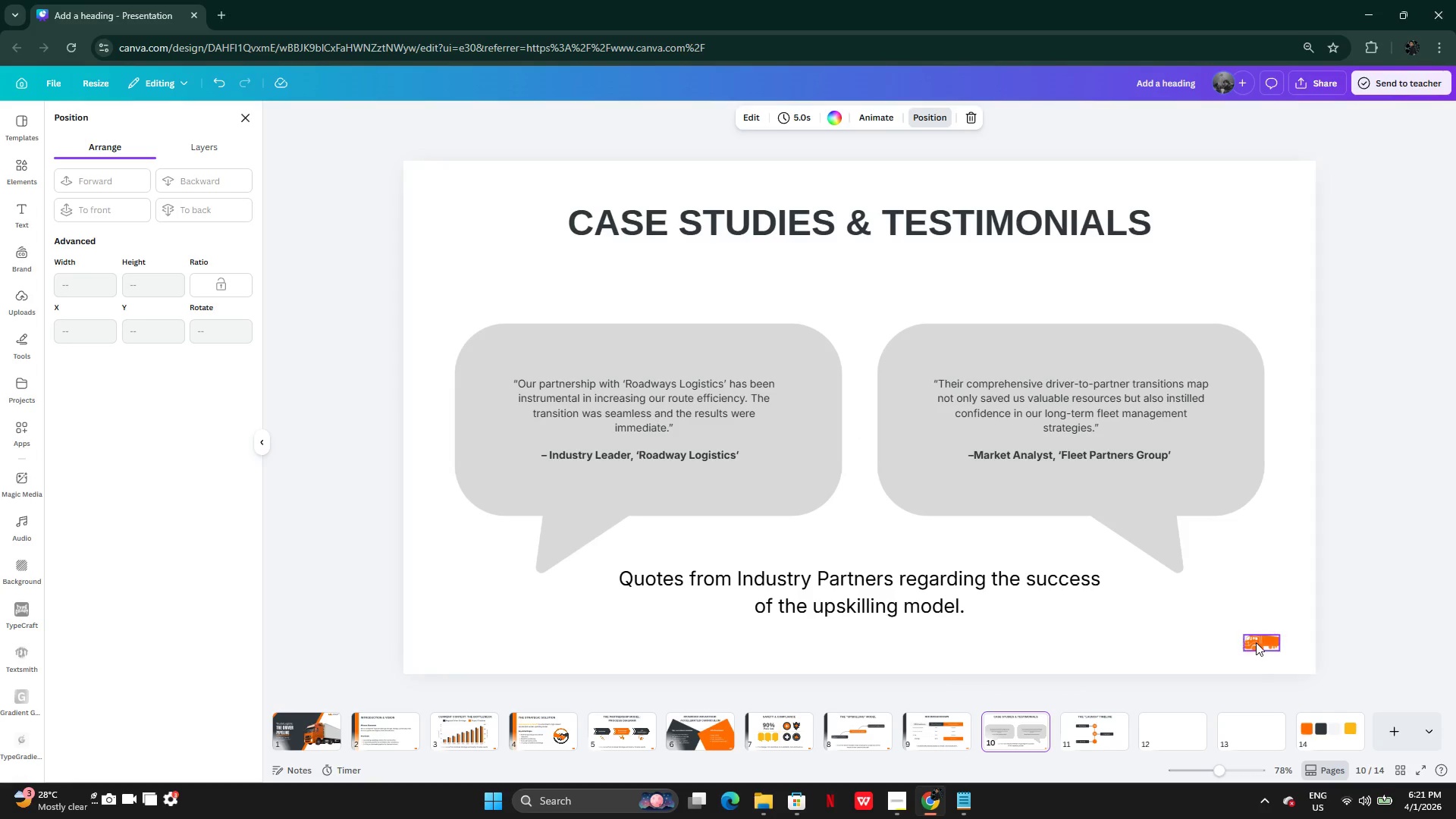 
left_click([1256, 642])
 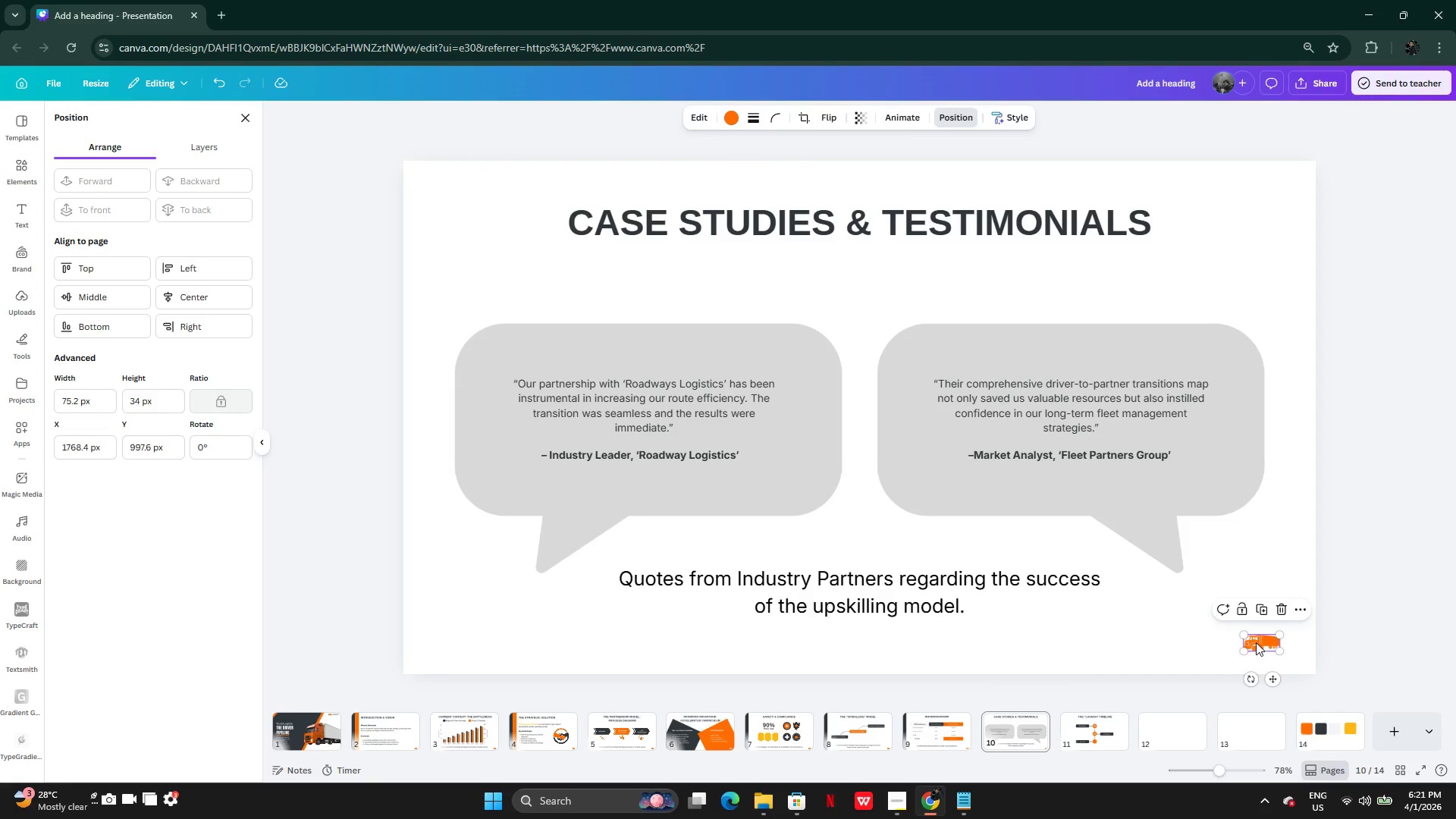 
key(Control+C)
 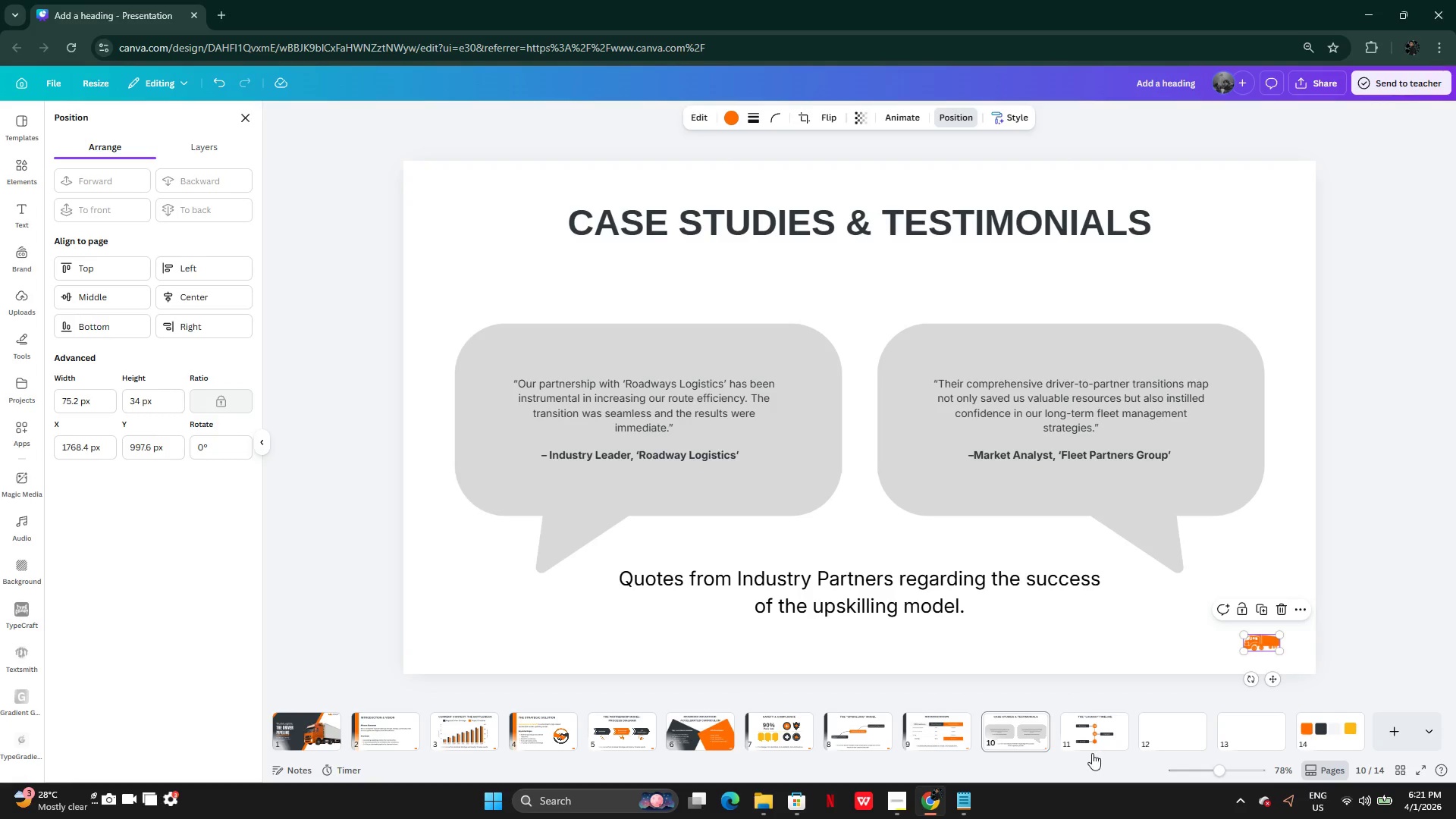 
left_click([1107, 731])
 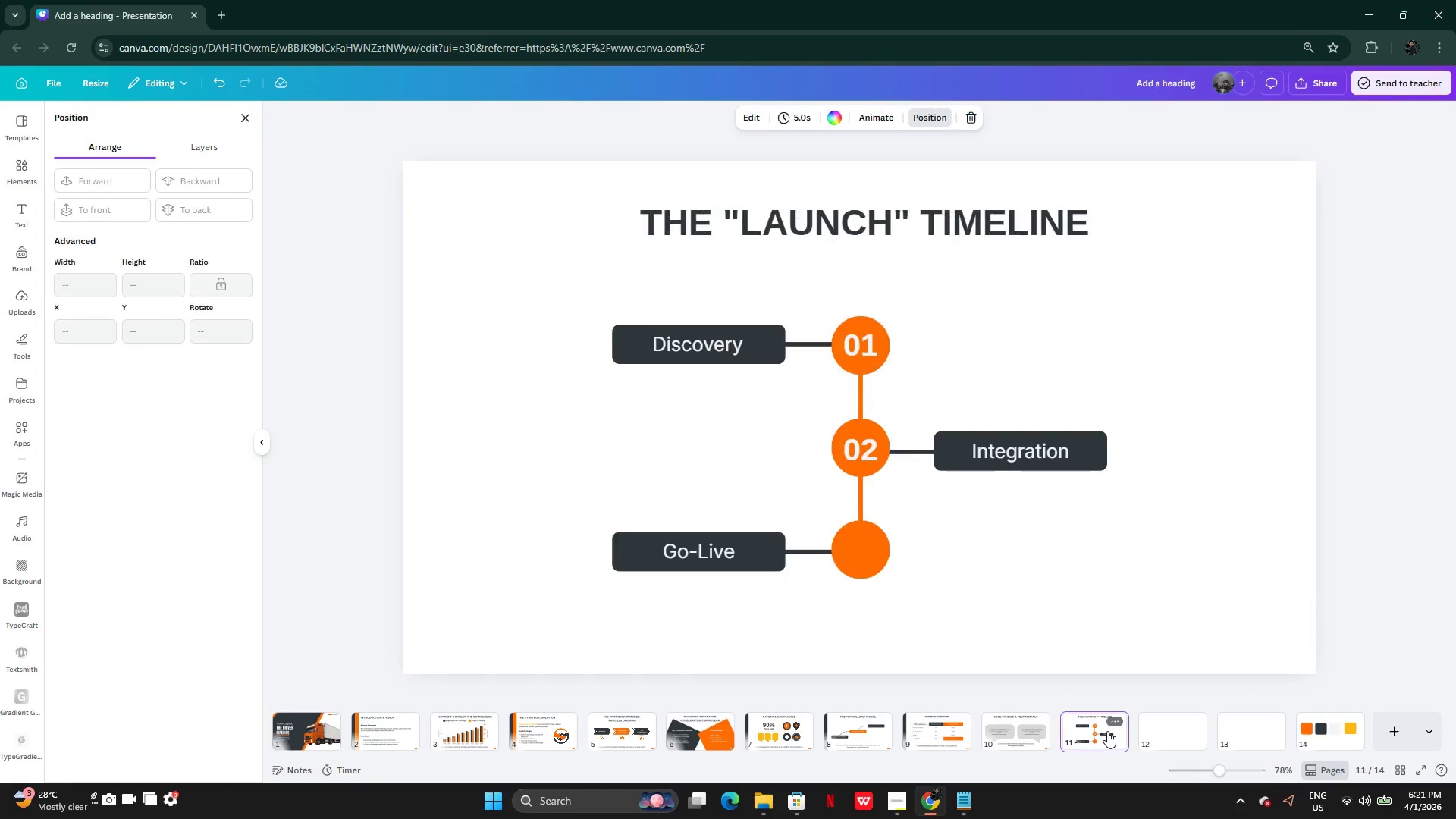 
key(Control+V)
 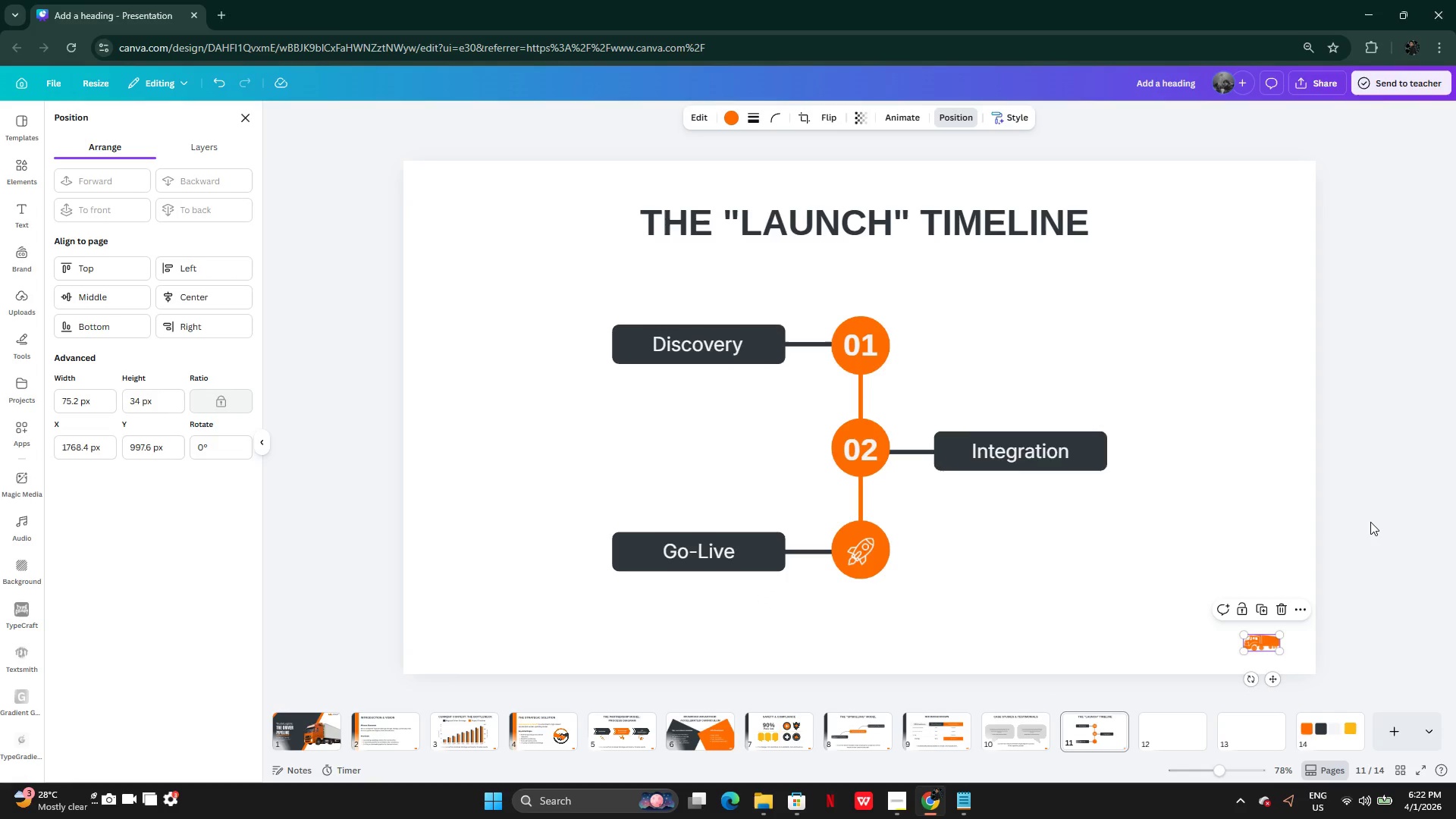 
left_click([1370, 520])
 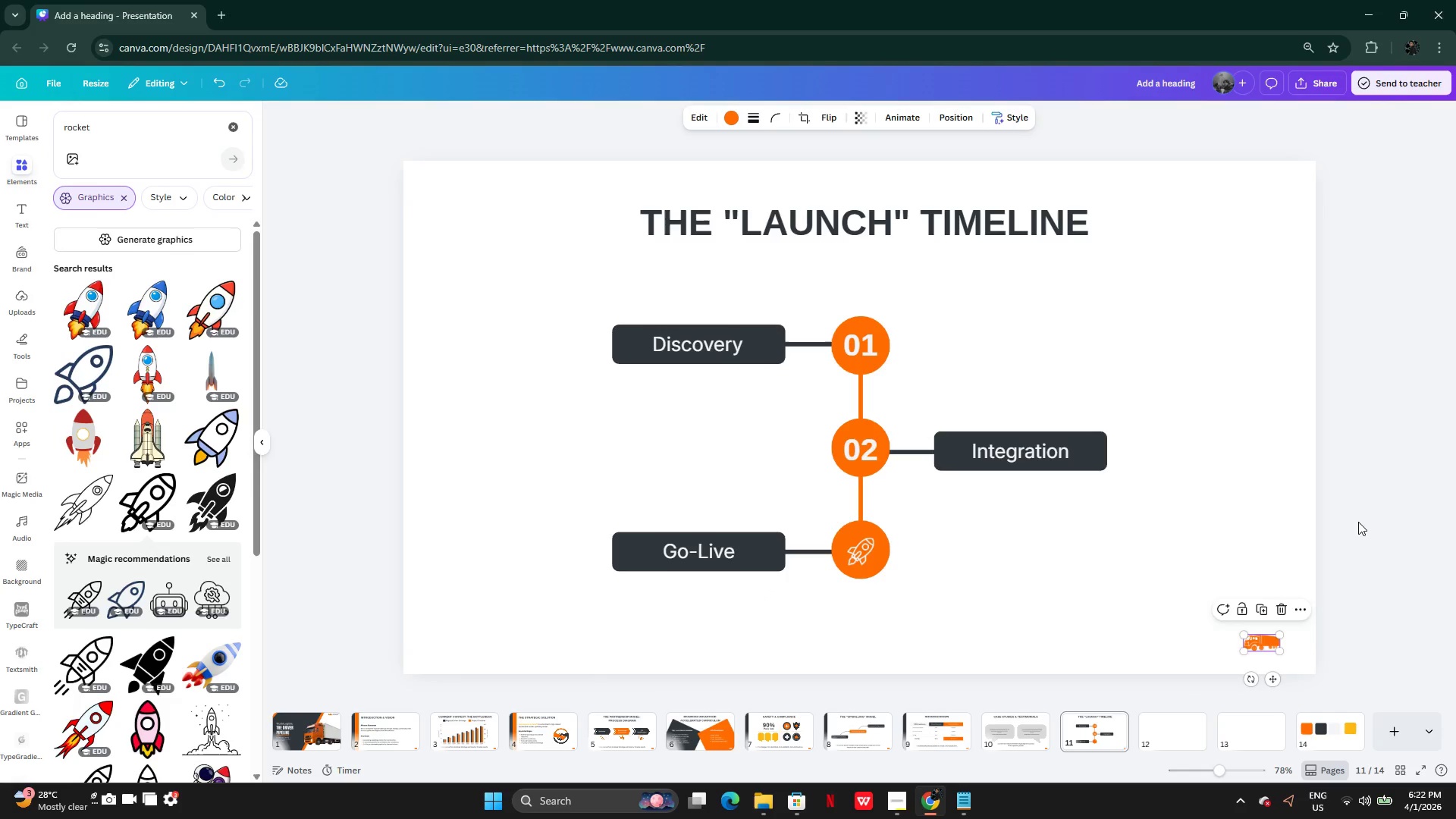 
left_click([1358, 522])
 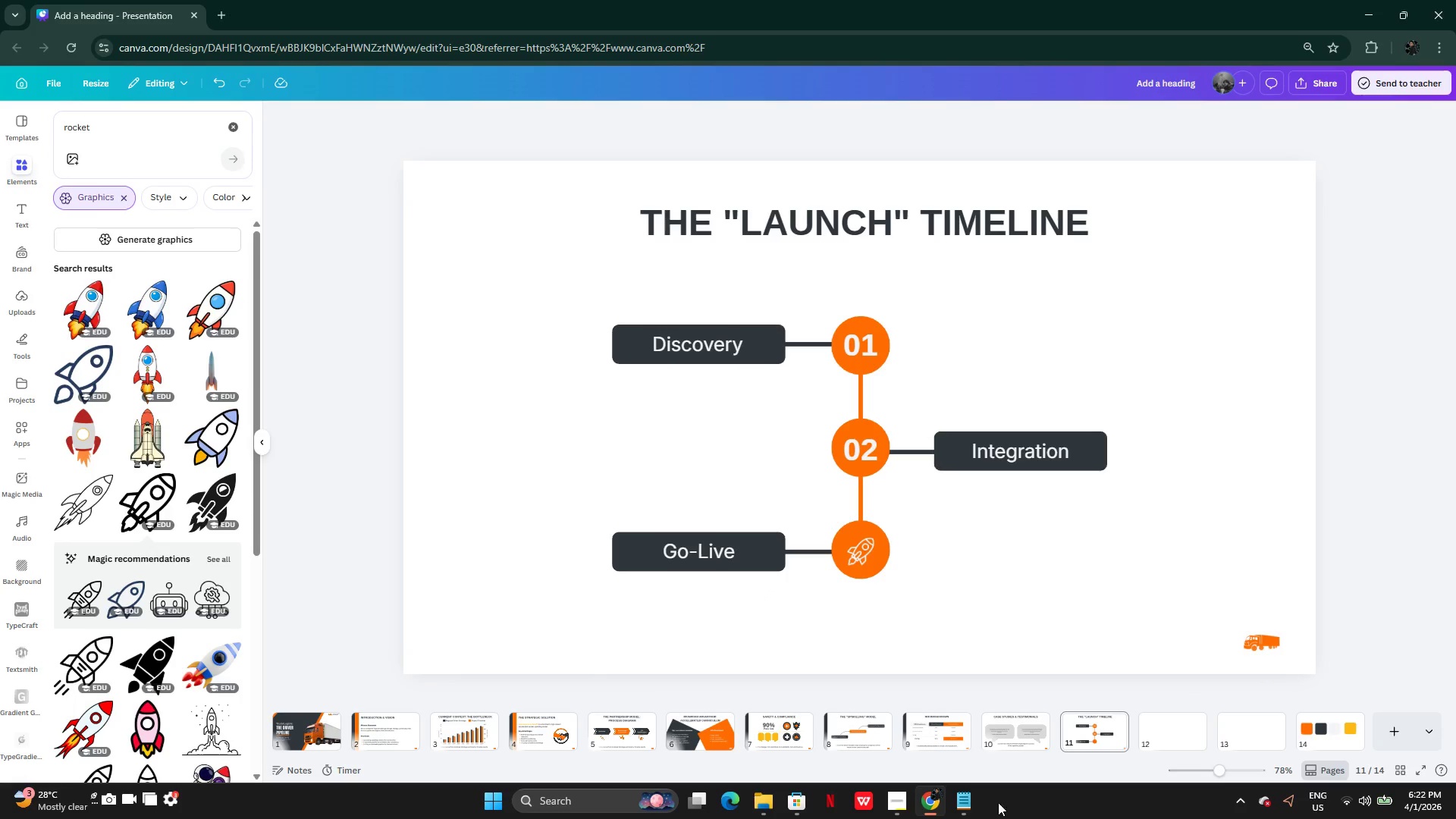 
left_click([957, 809])
 